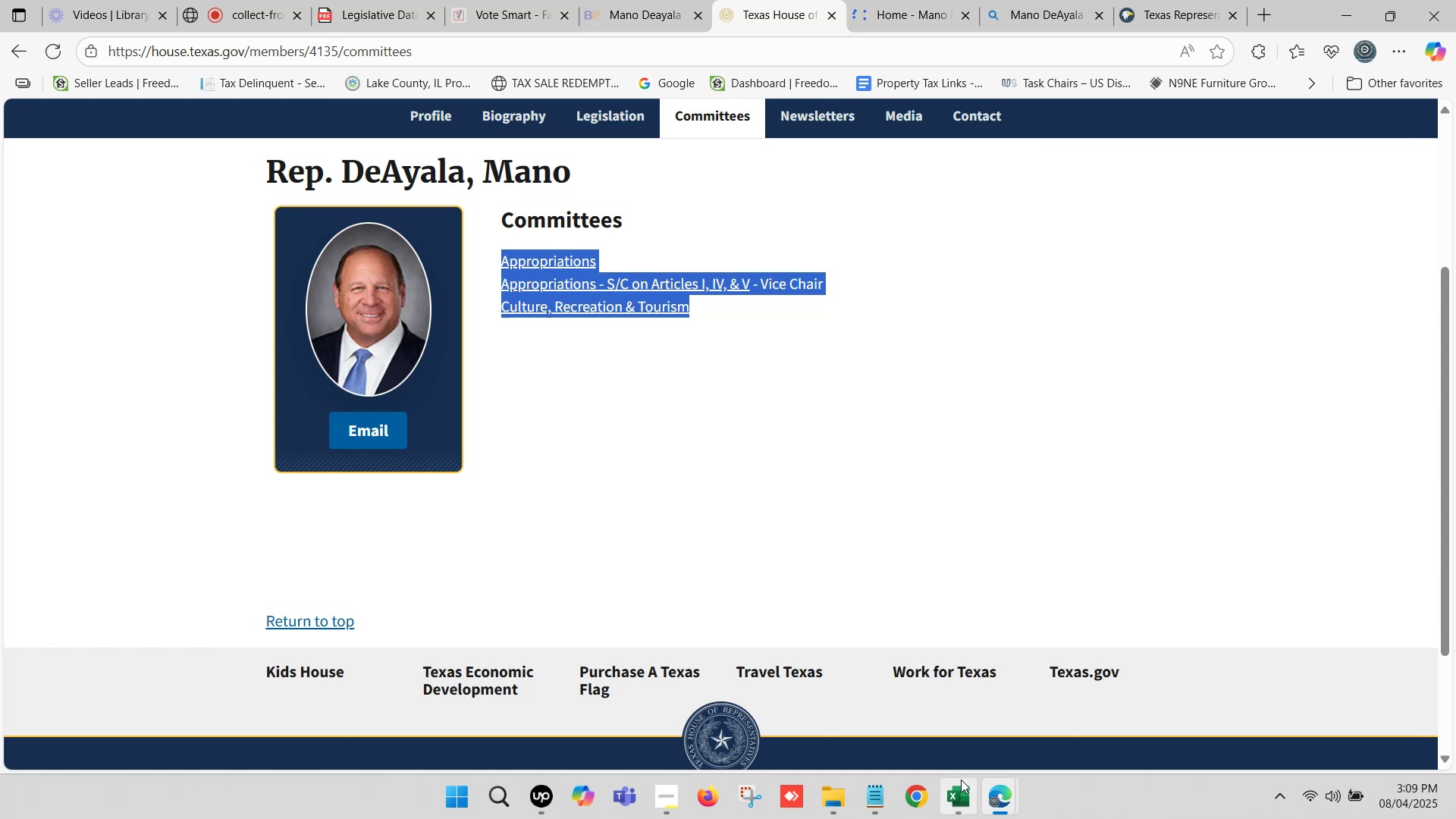 
left_click([957, 789])
 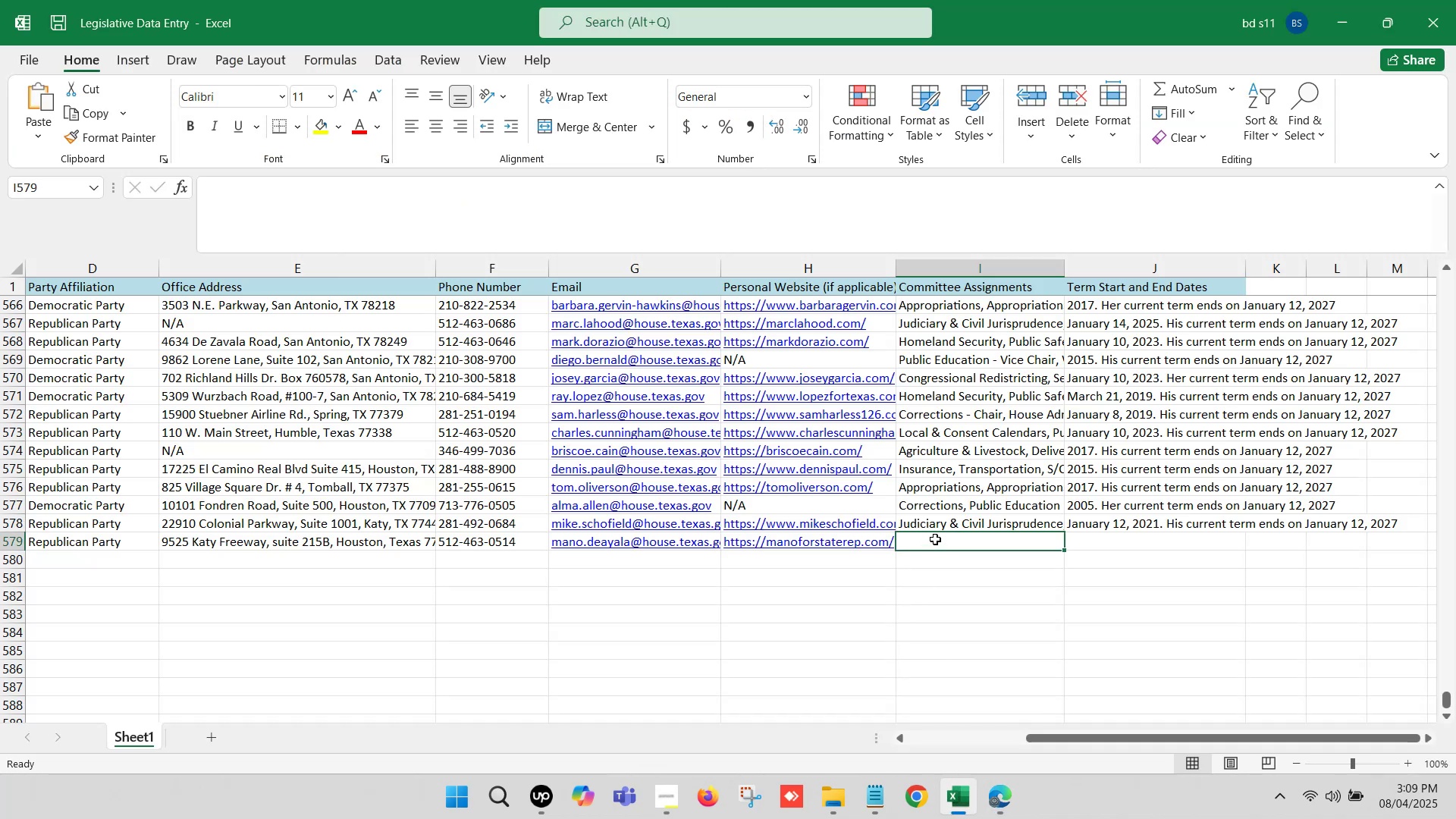 
double_click([935, 539])
 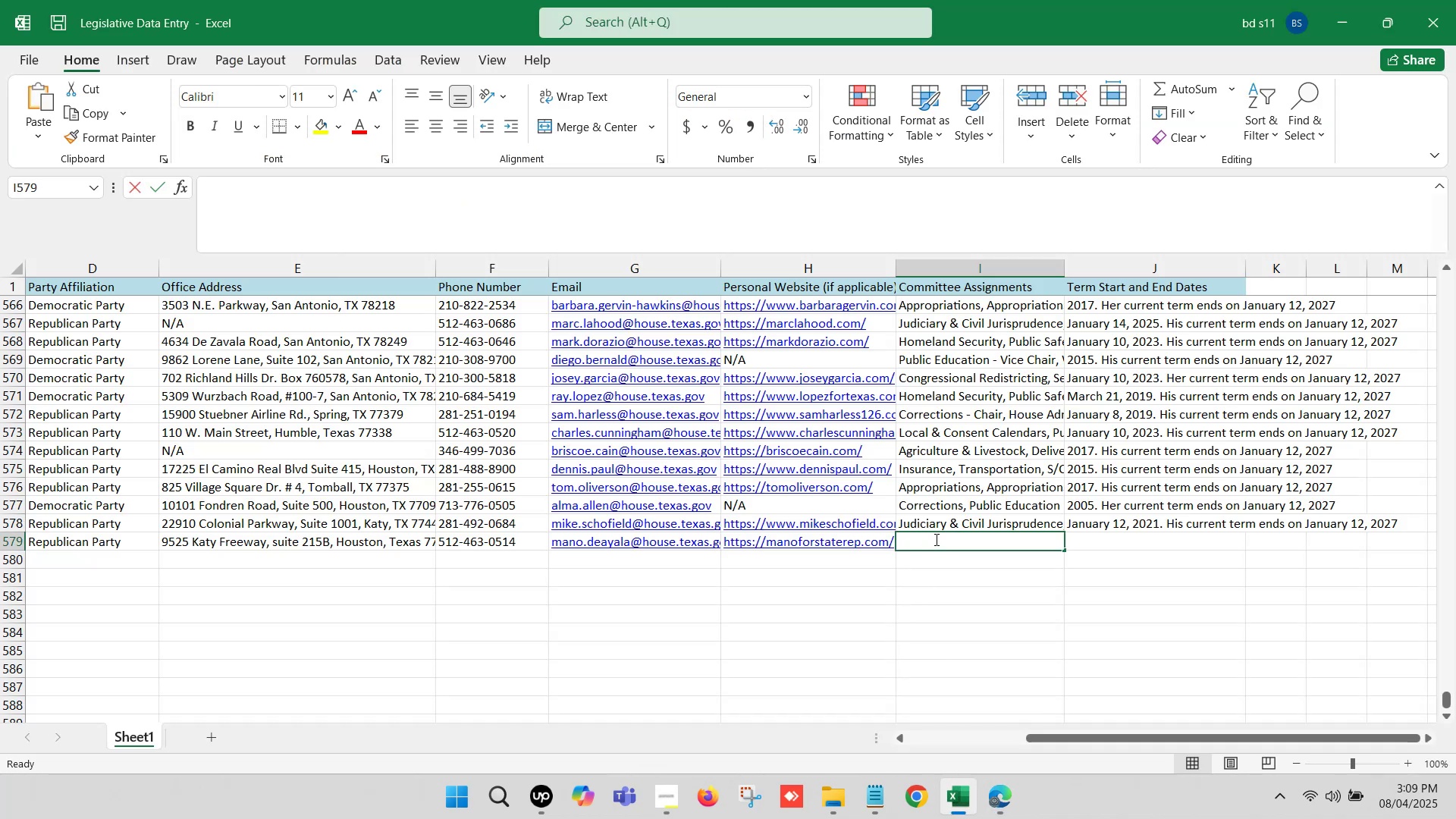 
key(Control+ControlLeft)
 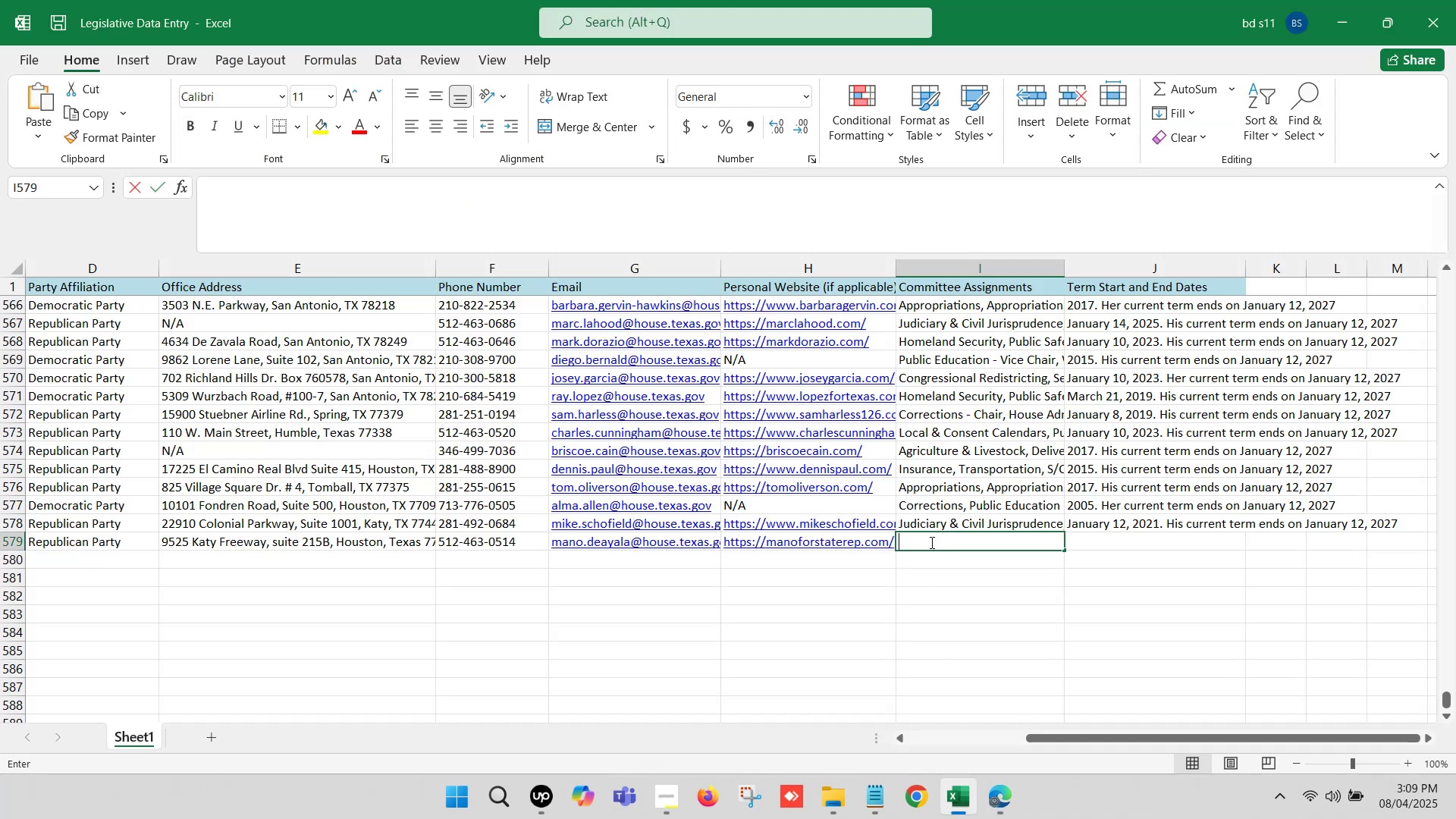 
key(Control+V)
 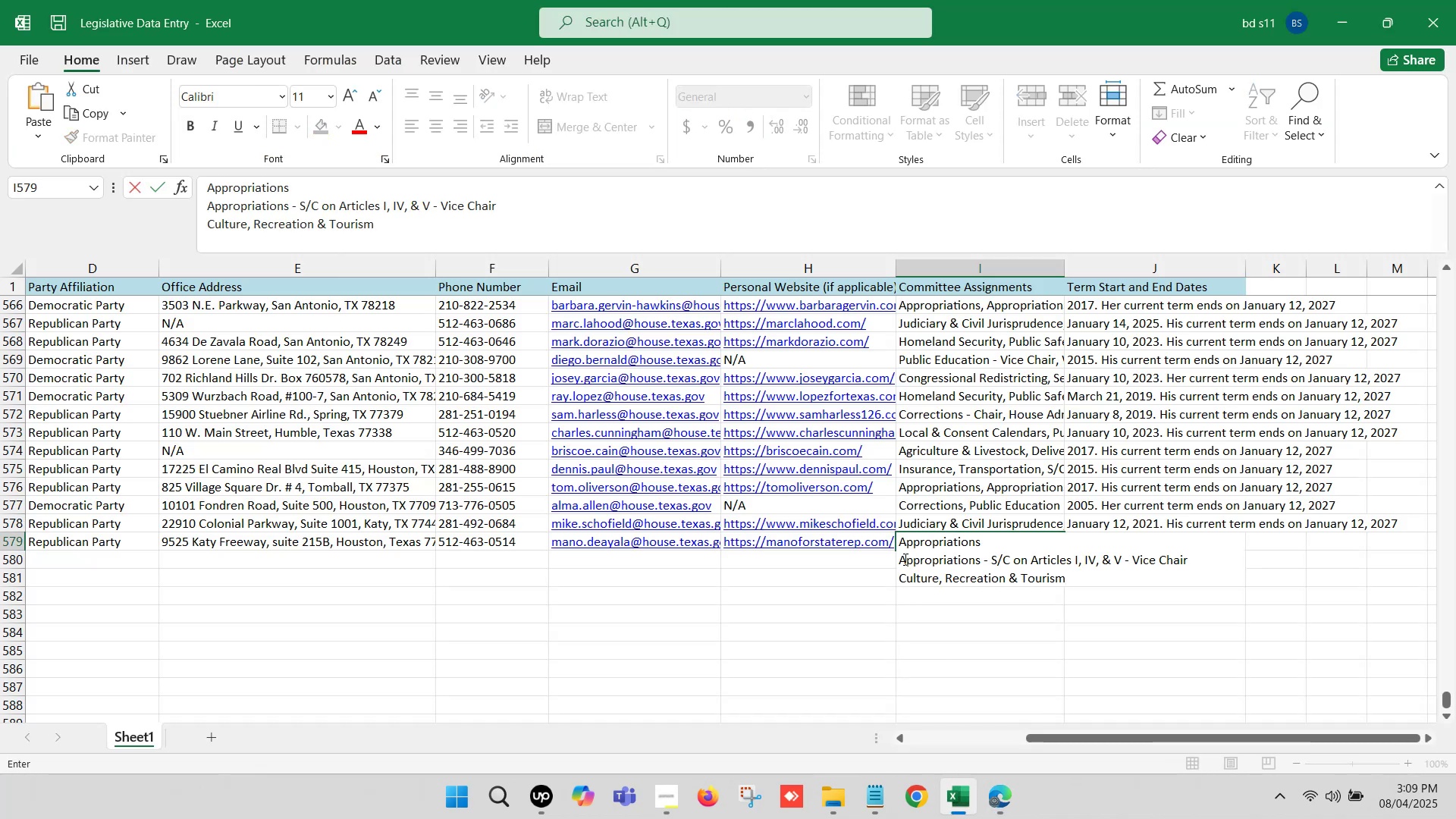 
left_click([902, 557])
 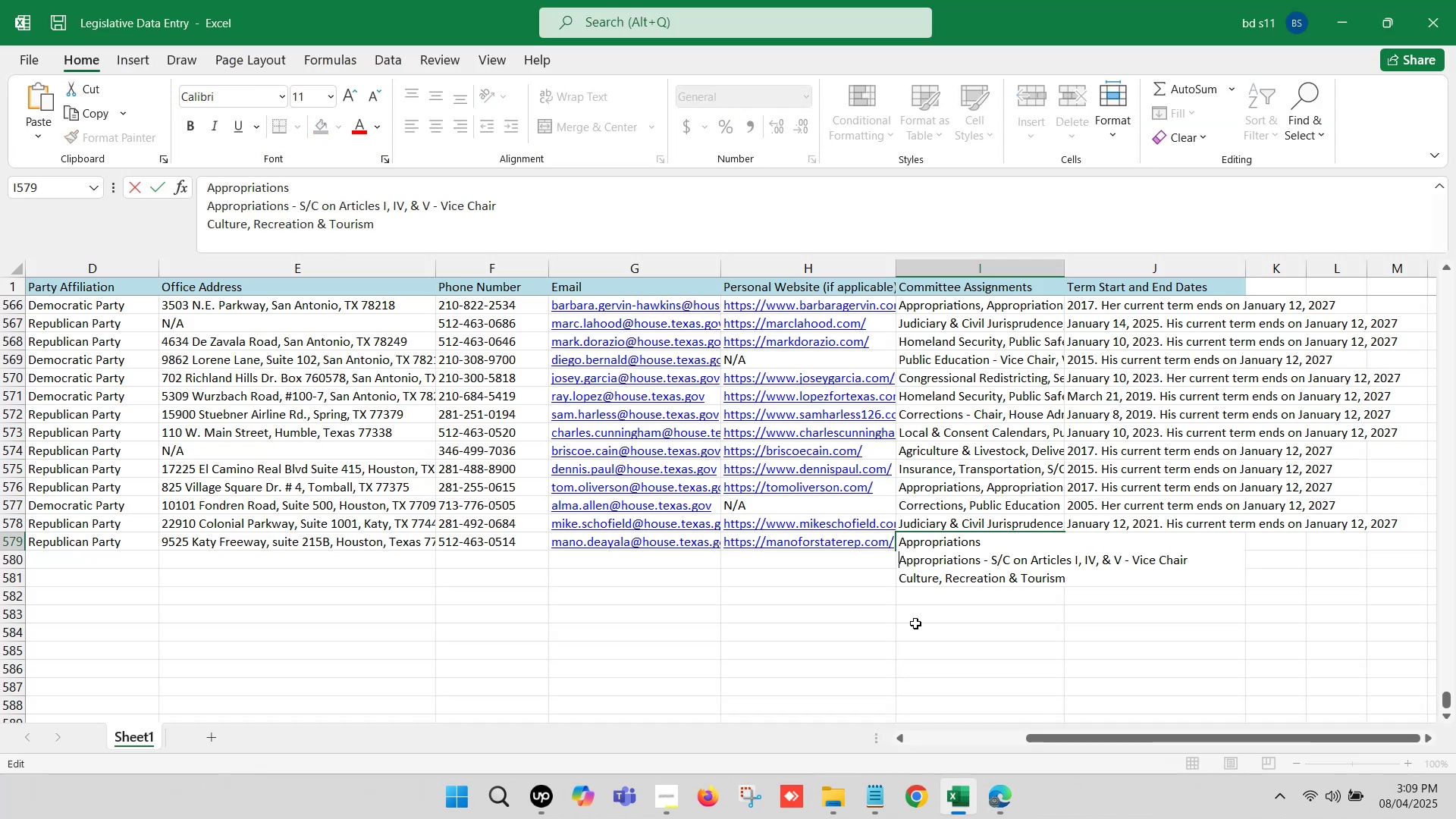 
key(Backspace)
 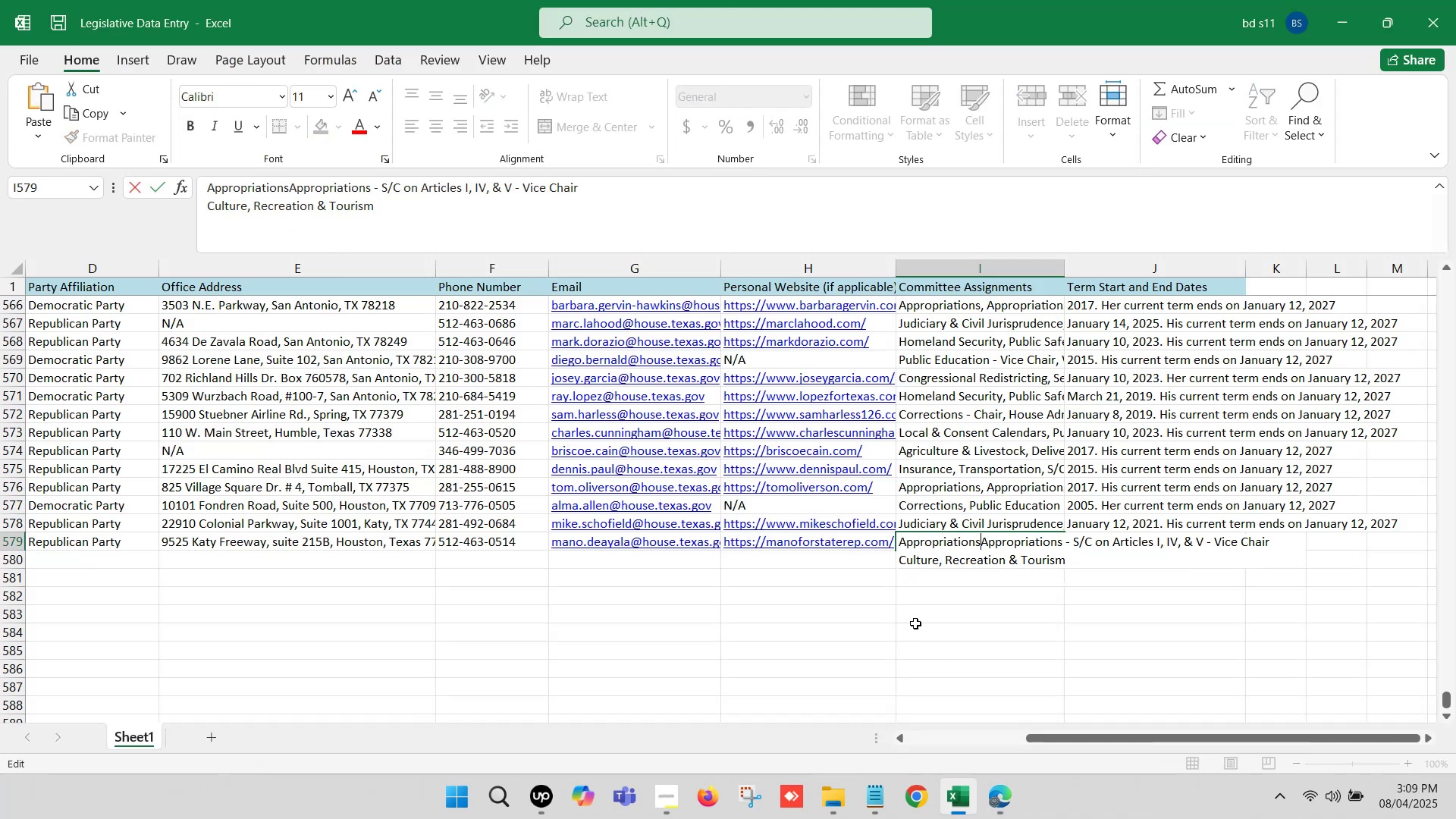 
key(Comma)
 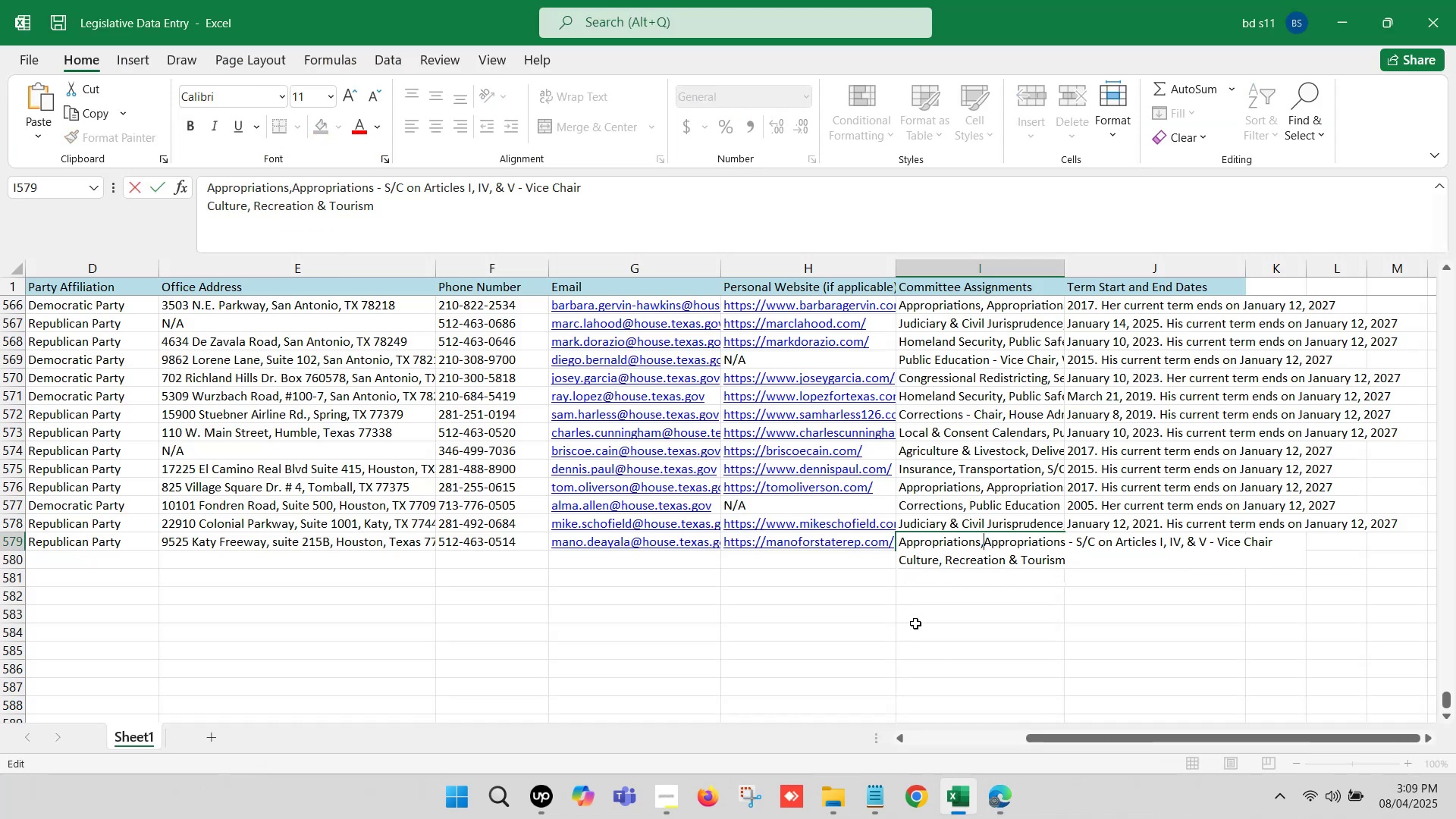 
key(Space)
 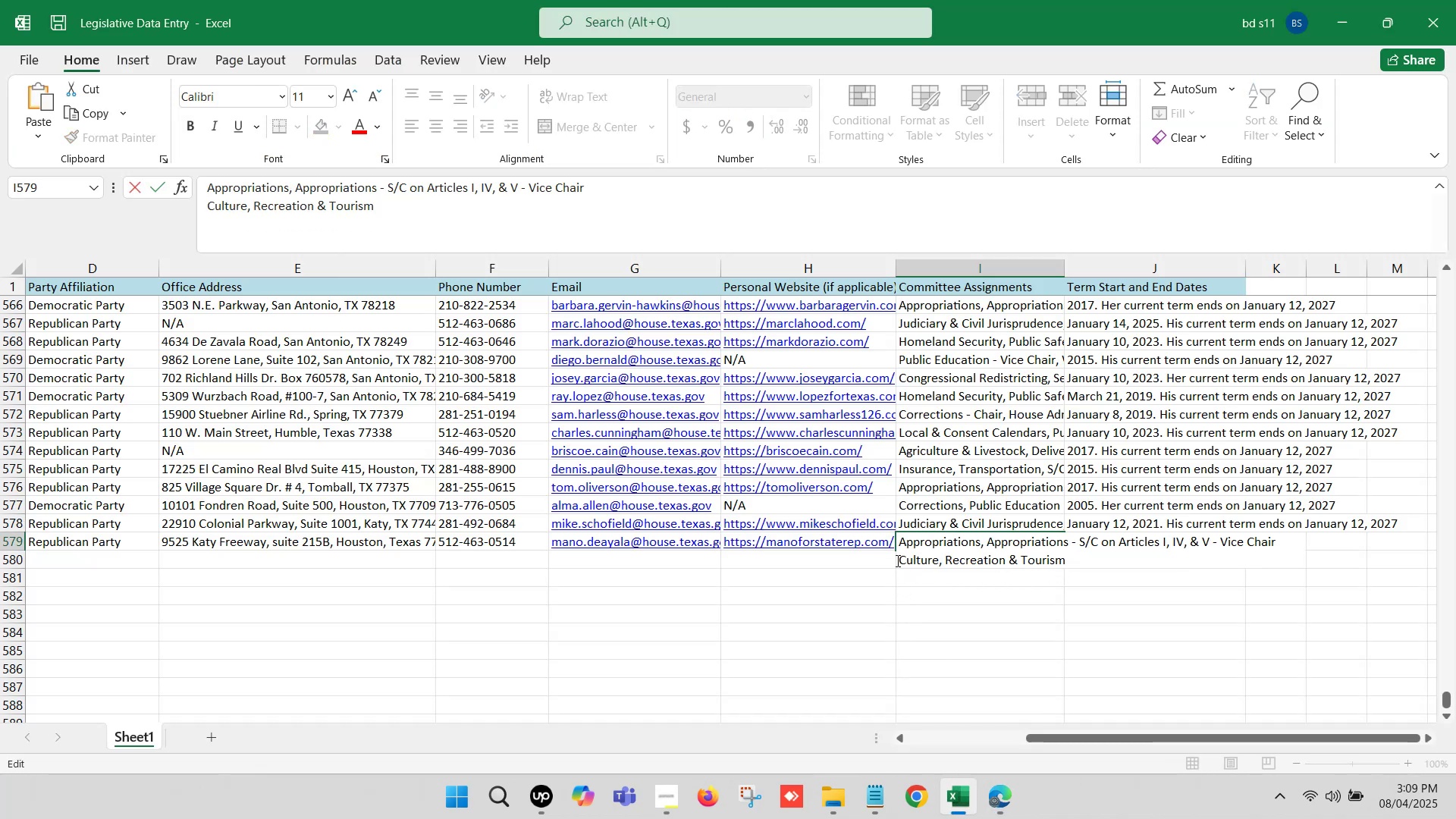 
left_click([898, 560])
 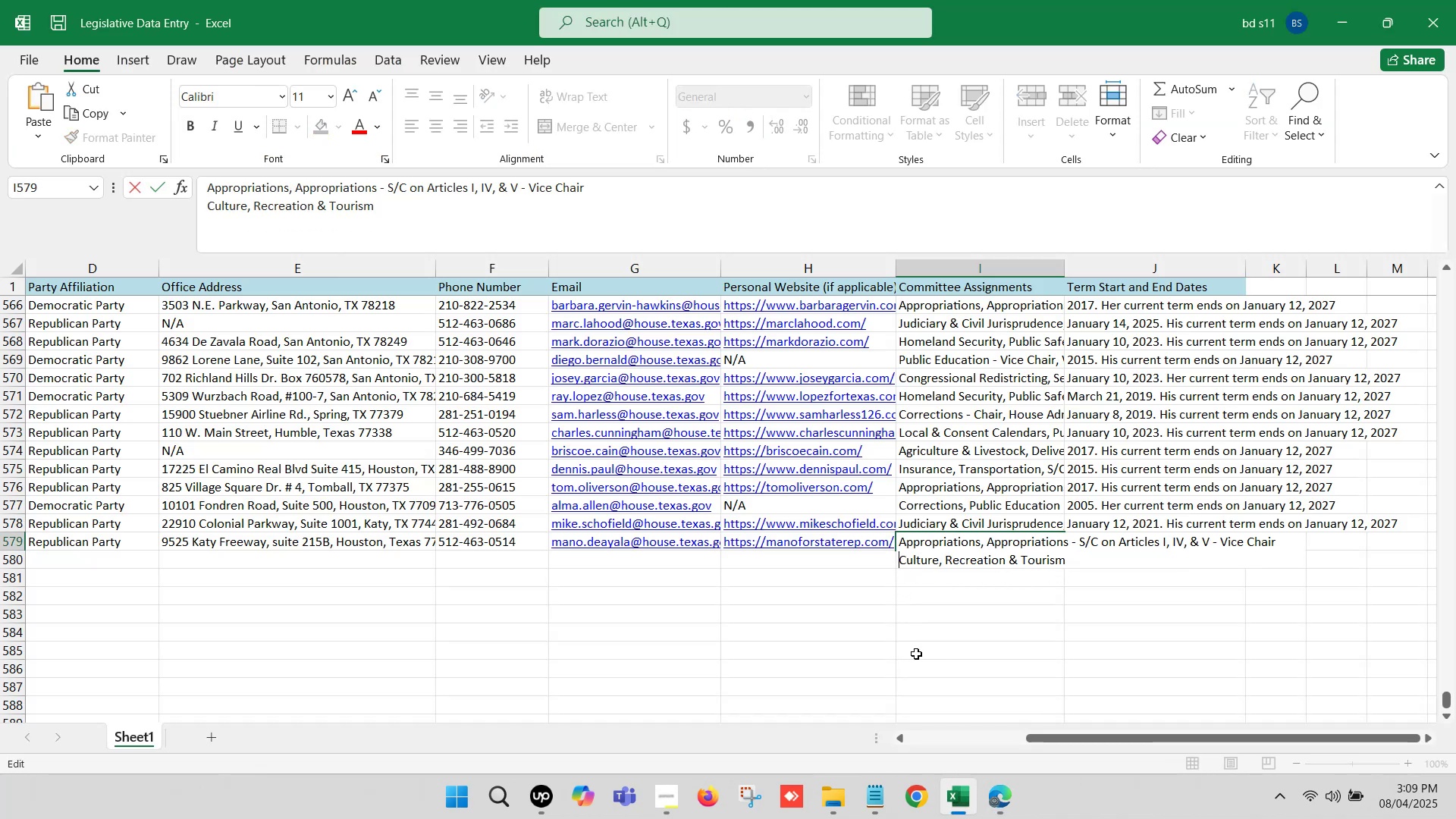 
key(Backspace)
 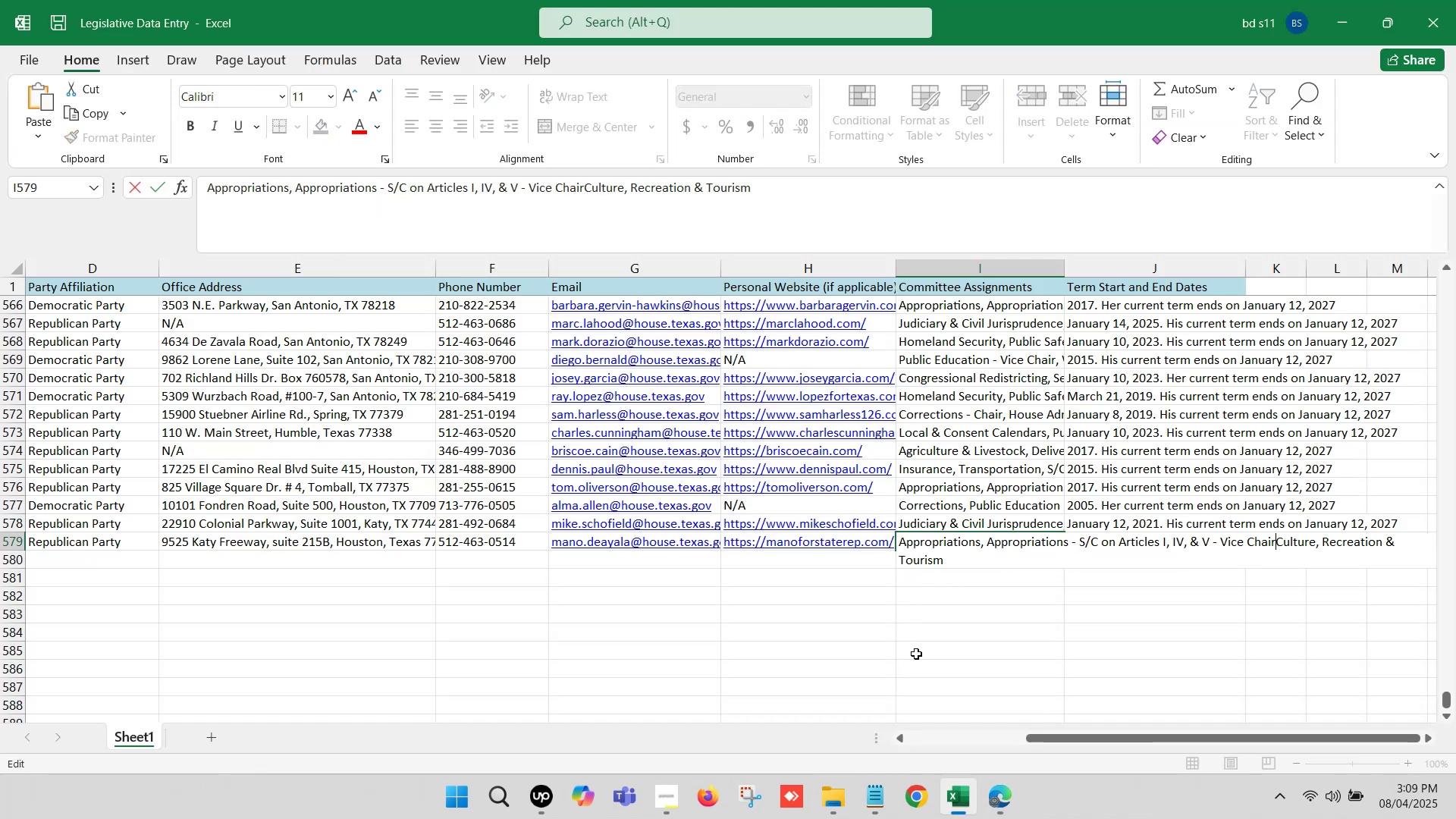 
key(Comma)
 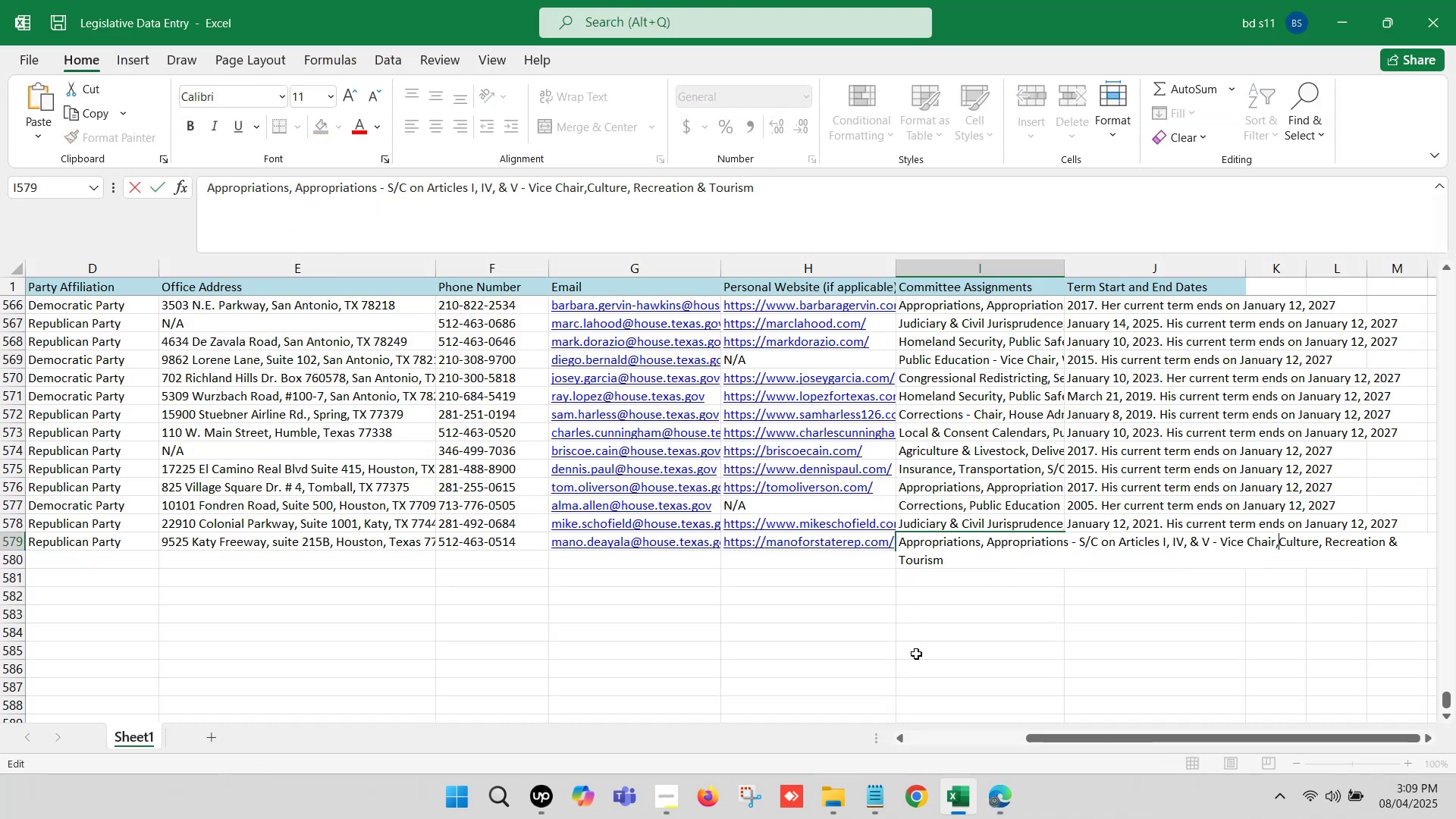 
key(Space)
 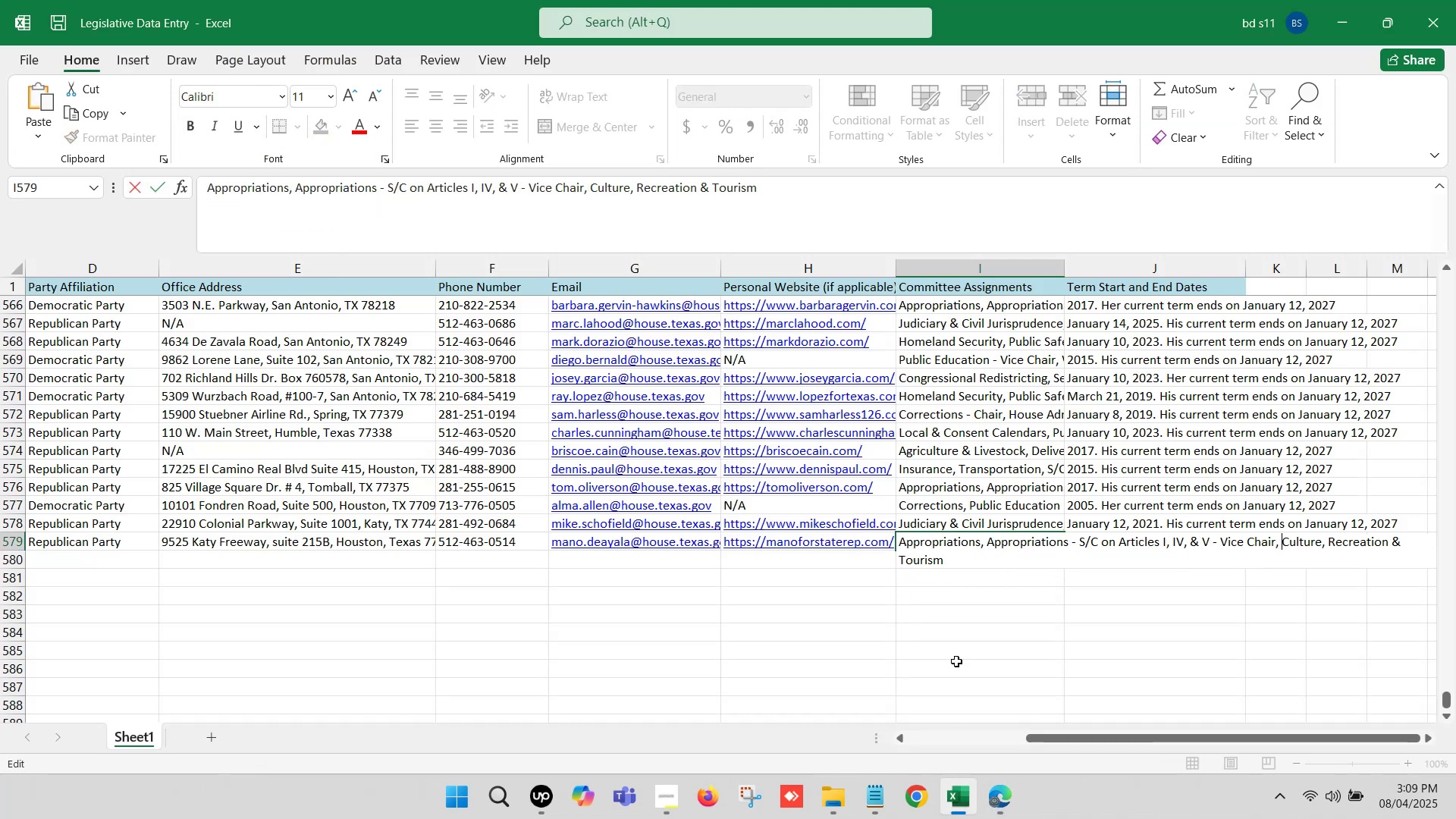 
left_click([975, 662])
 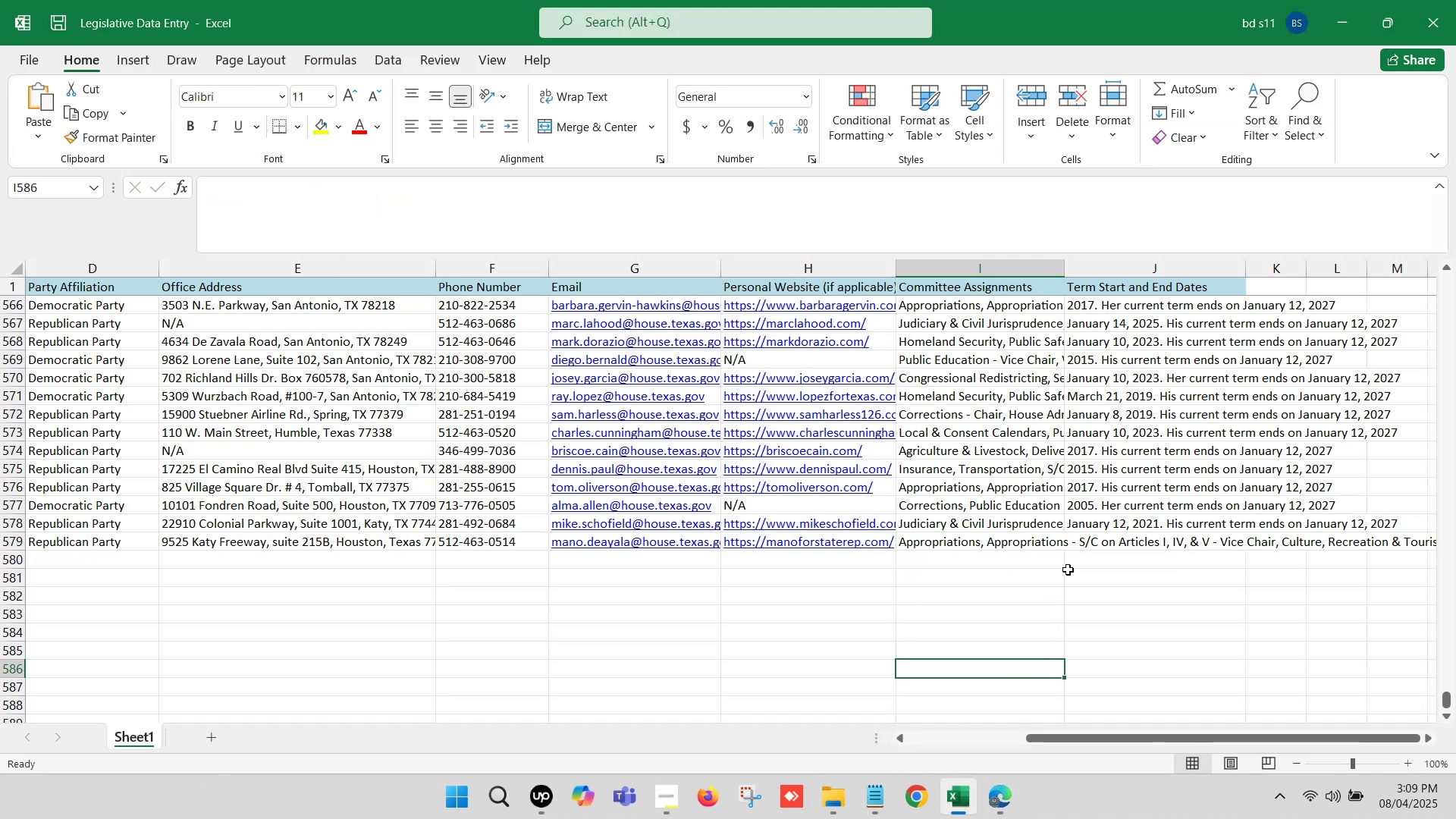 
left_click([1085, 547])
 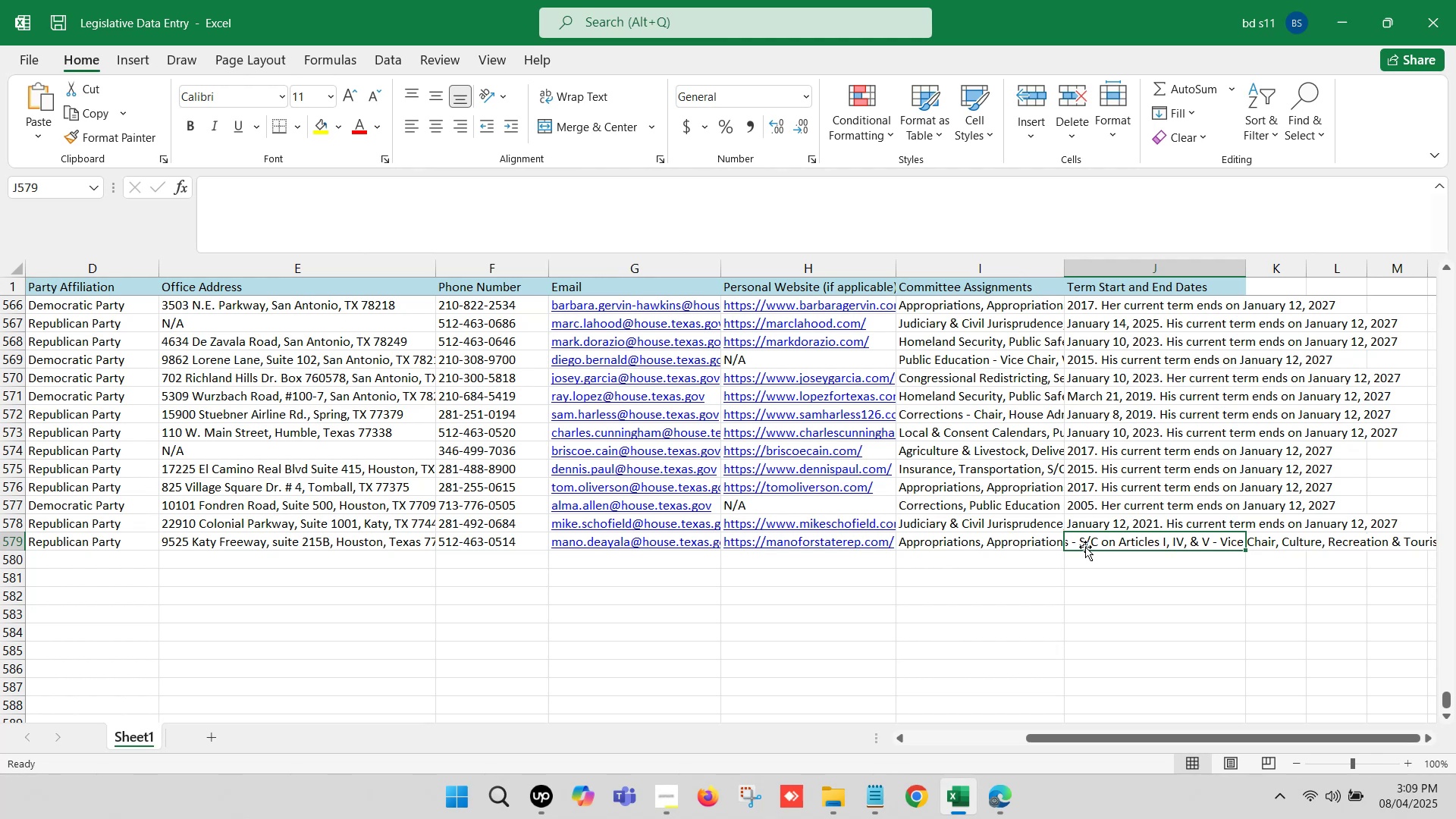 
wait(18.77)
 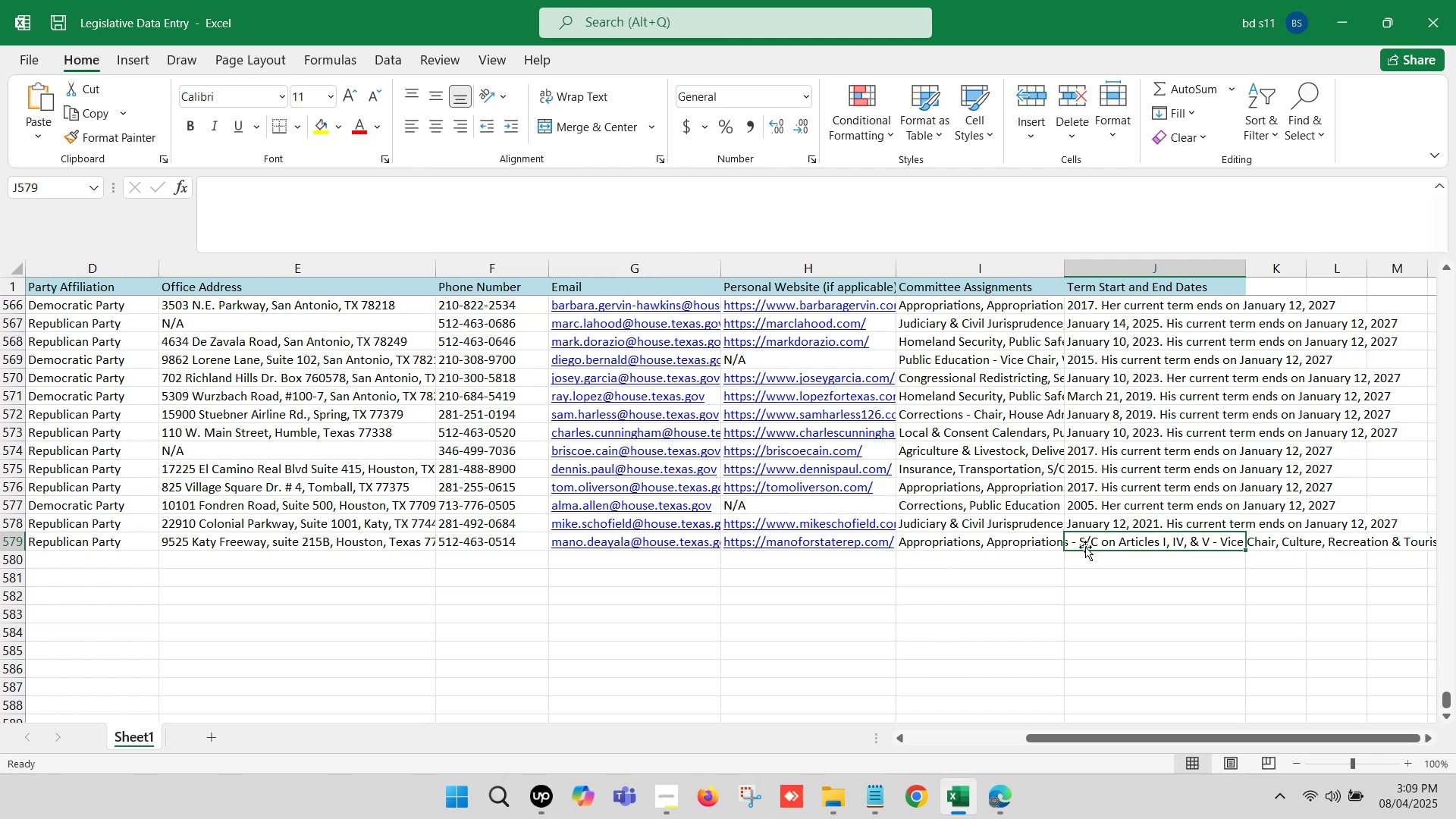 
left_click([1088, 570])
 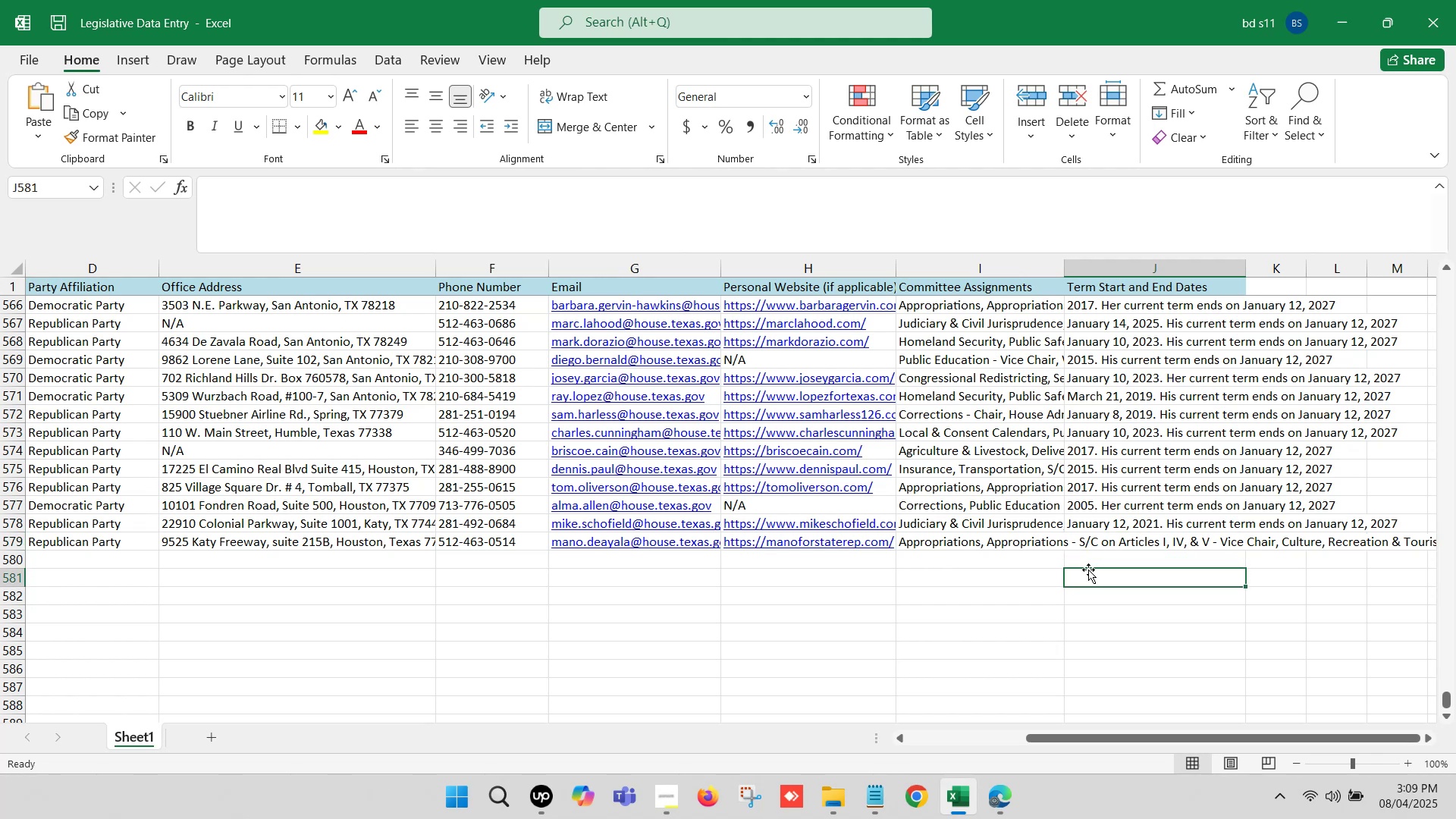 
key(Control+S)
 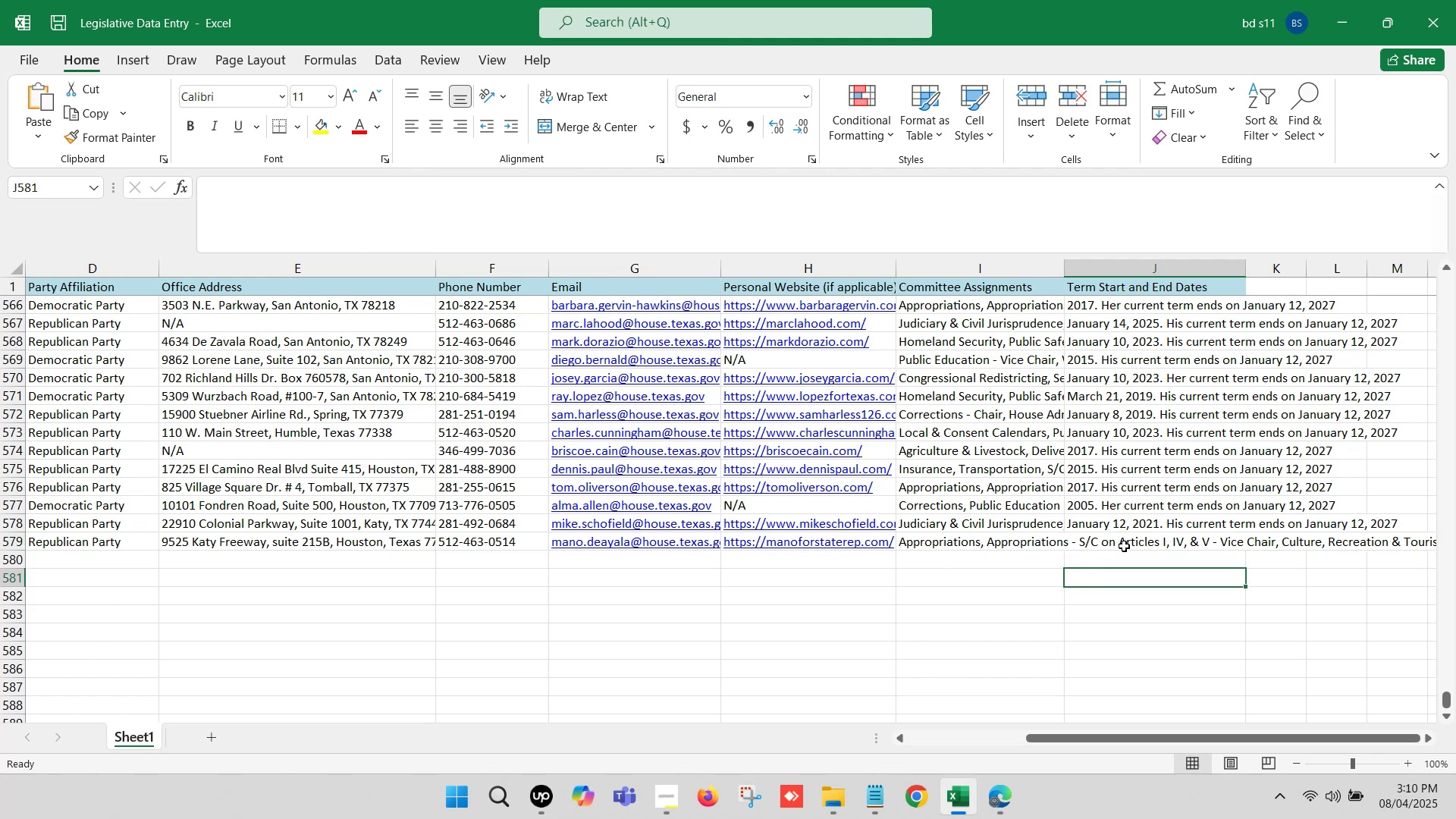 
left_click([1124, 544])
 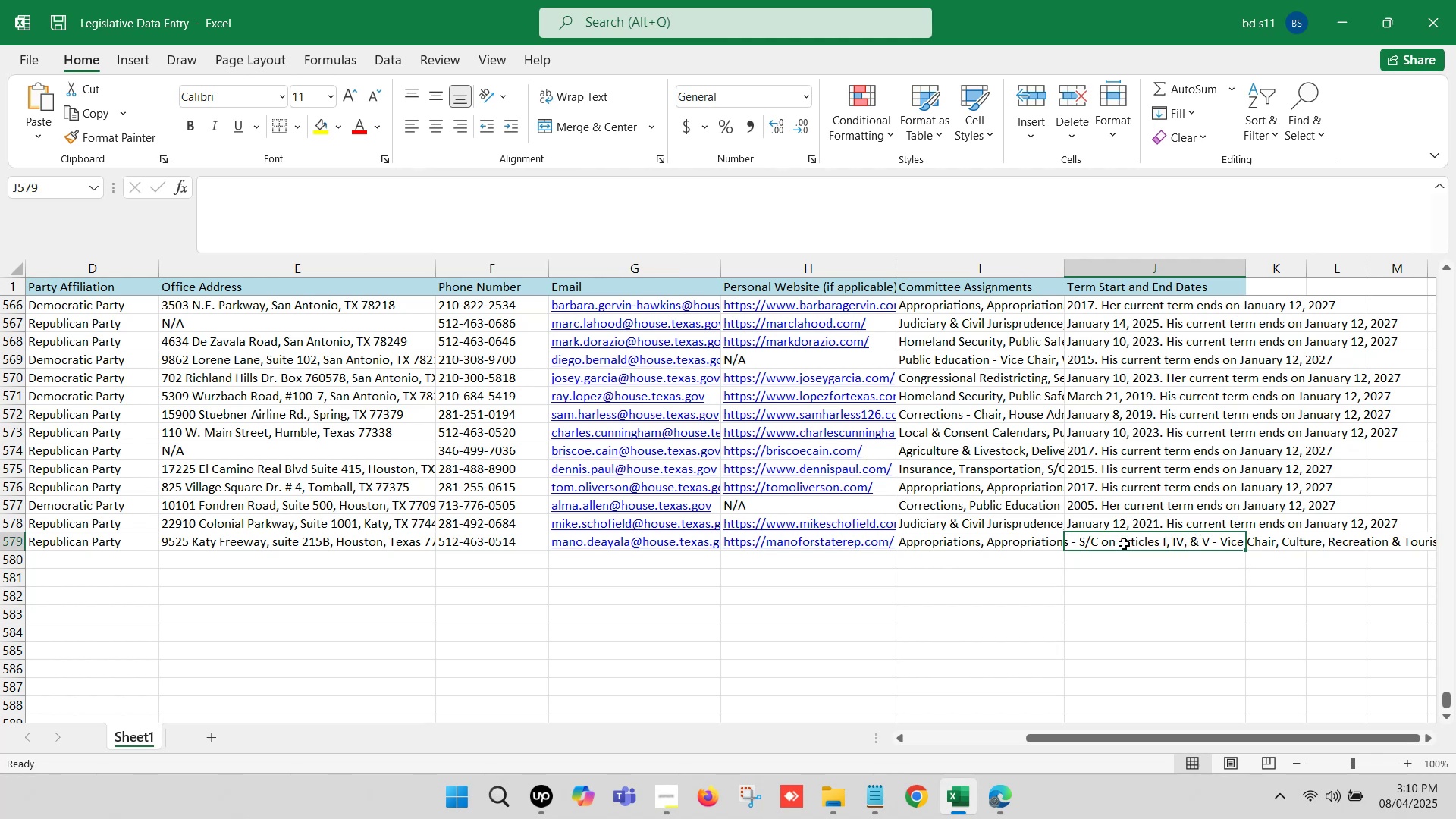 
left_click([1006, 787])
 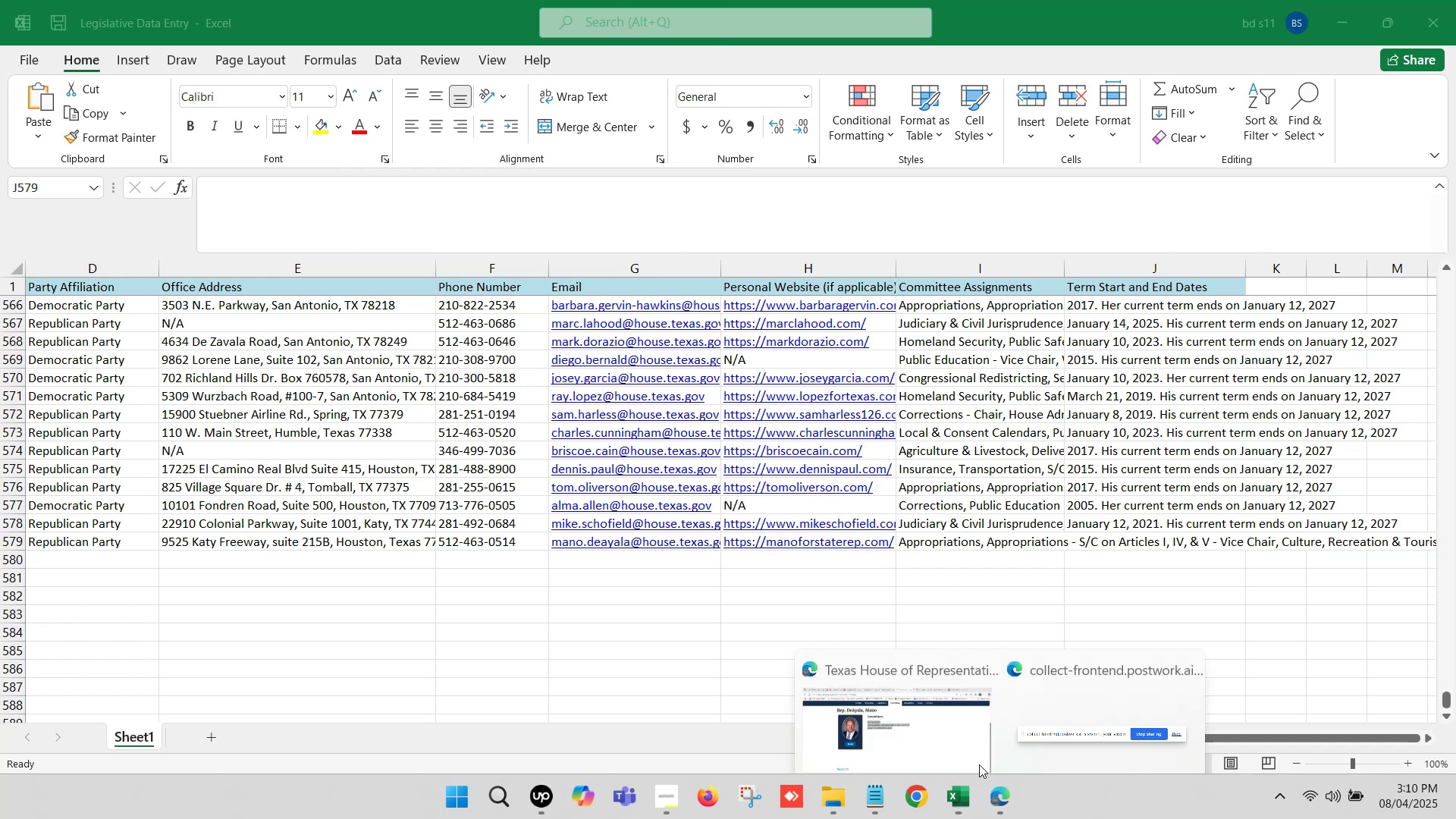 
left_click_drag(start_coordinate=[949, 729], to_coordinate=[946, 724])
 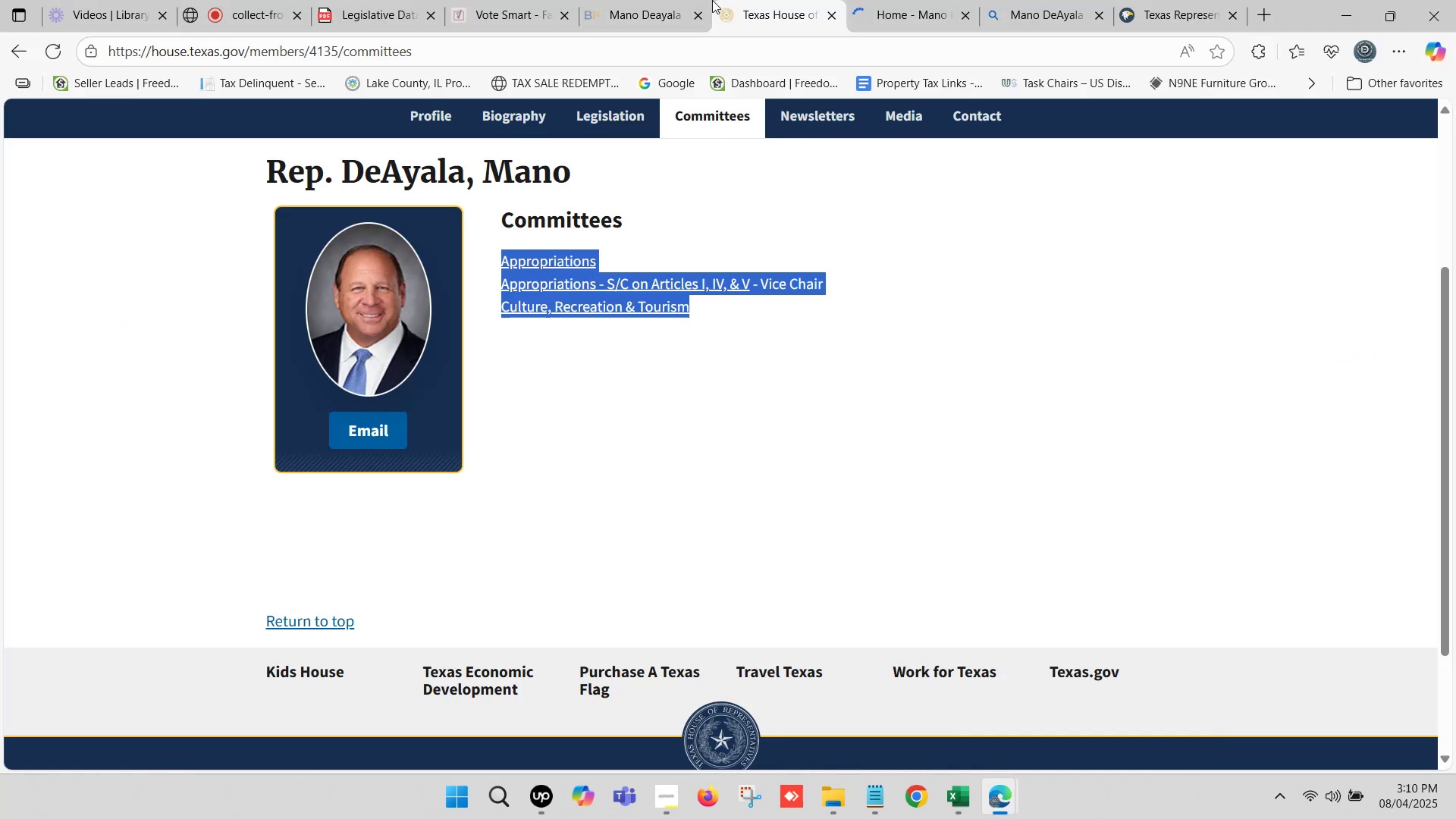 
left_click([653, 0])
 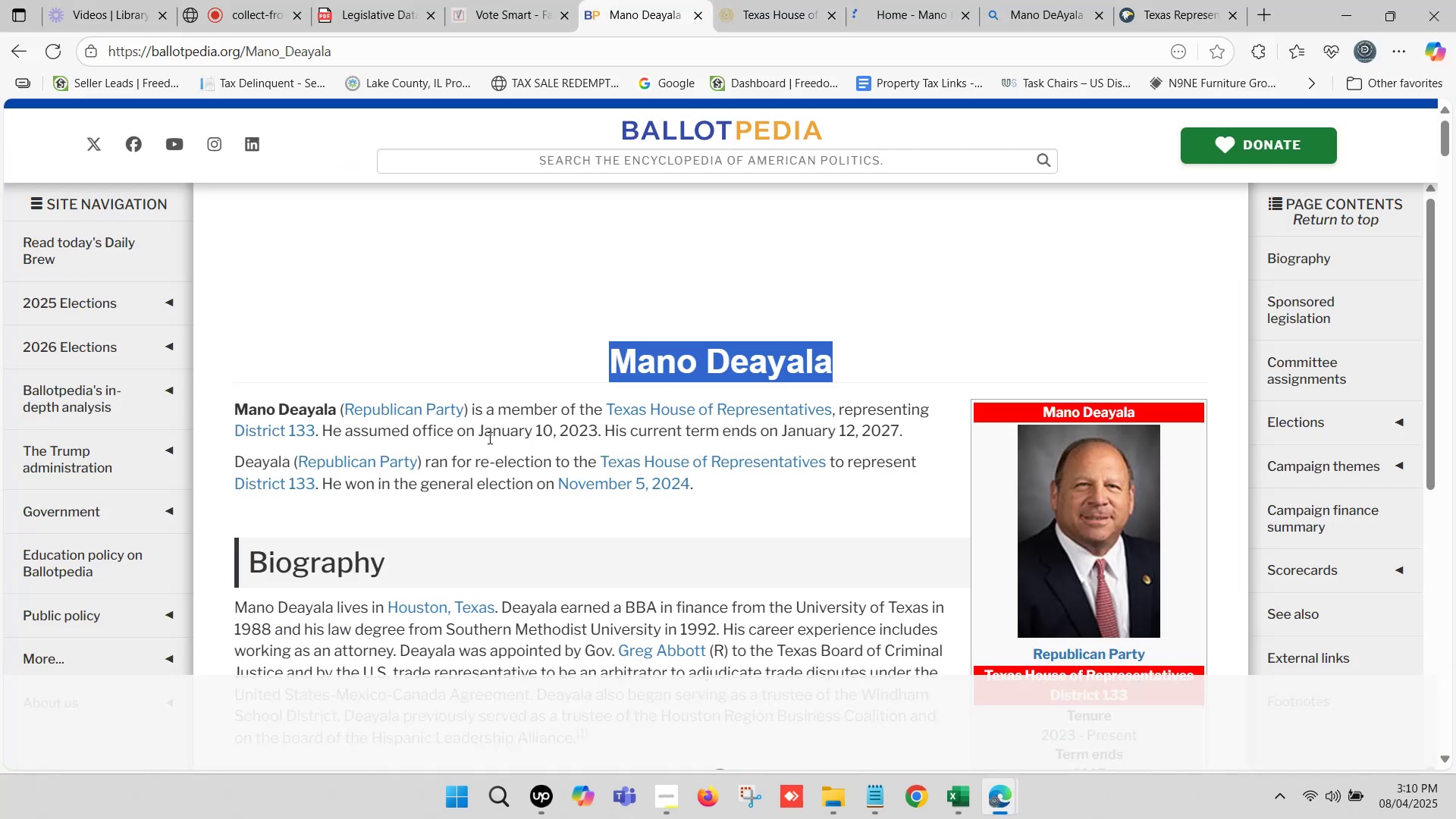 
left_click_drag(start_coordinate=[479, 433], to_coordinate=[896, 431])
 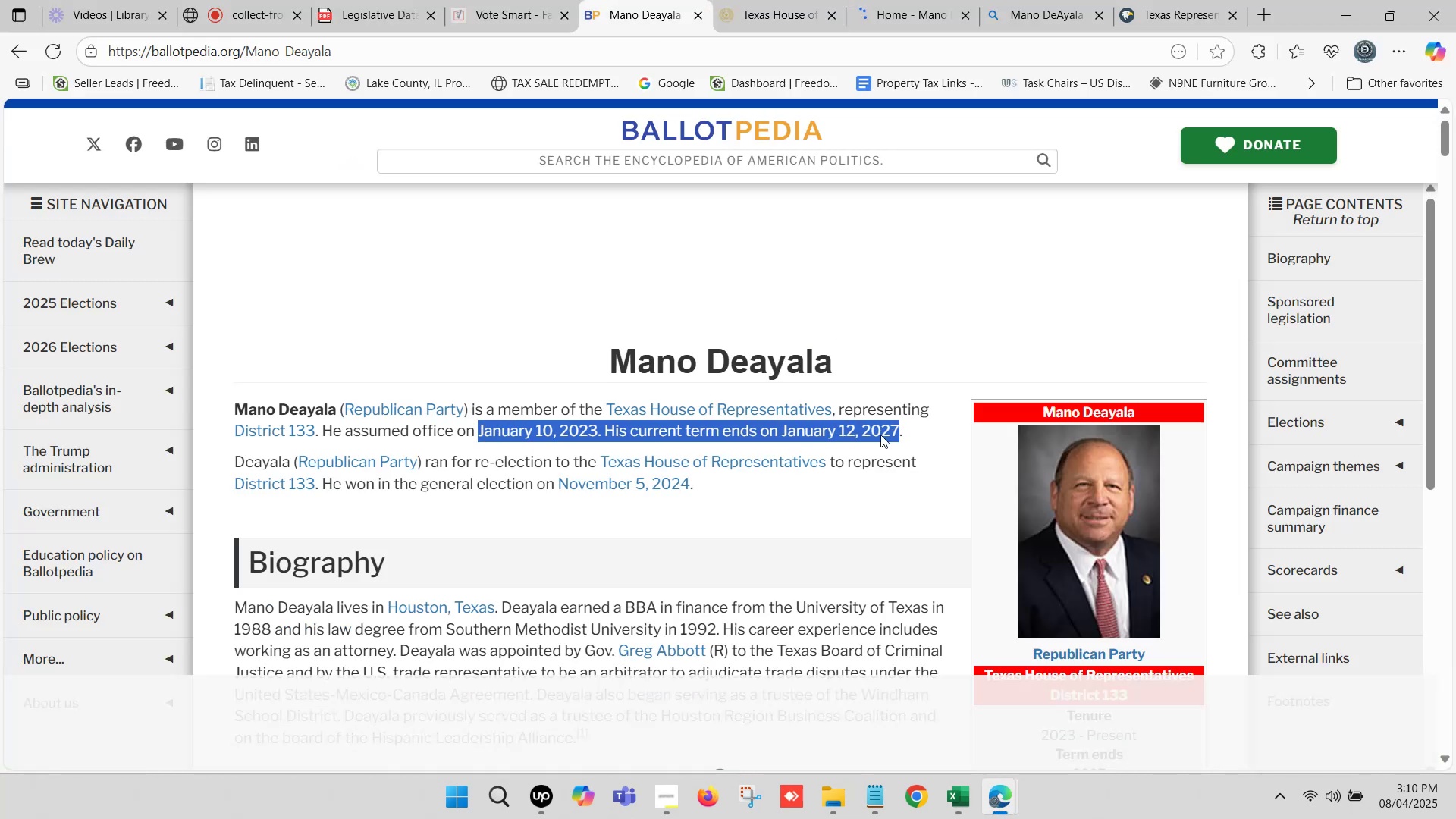 
key(Control+C)
 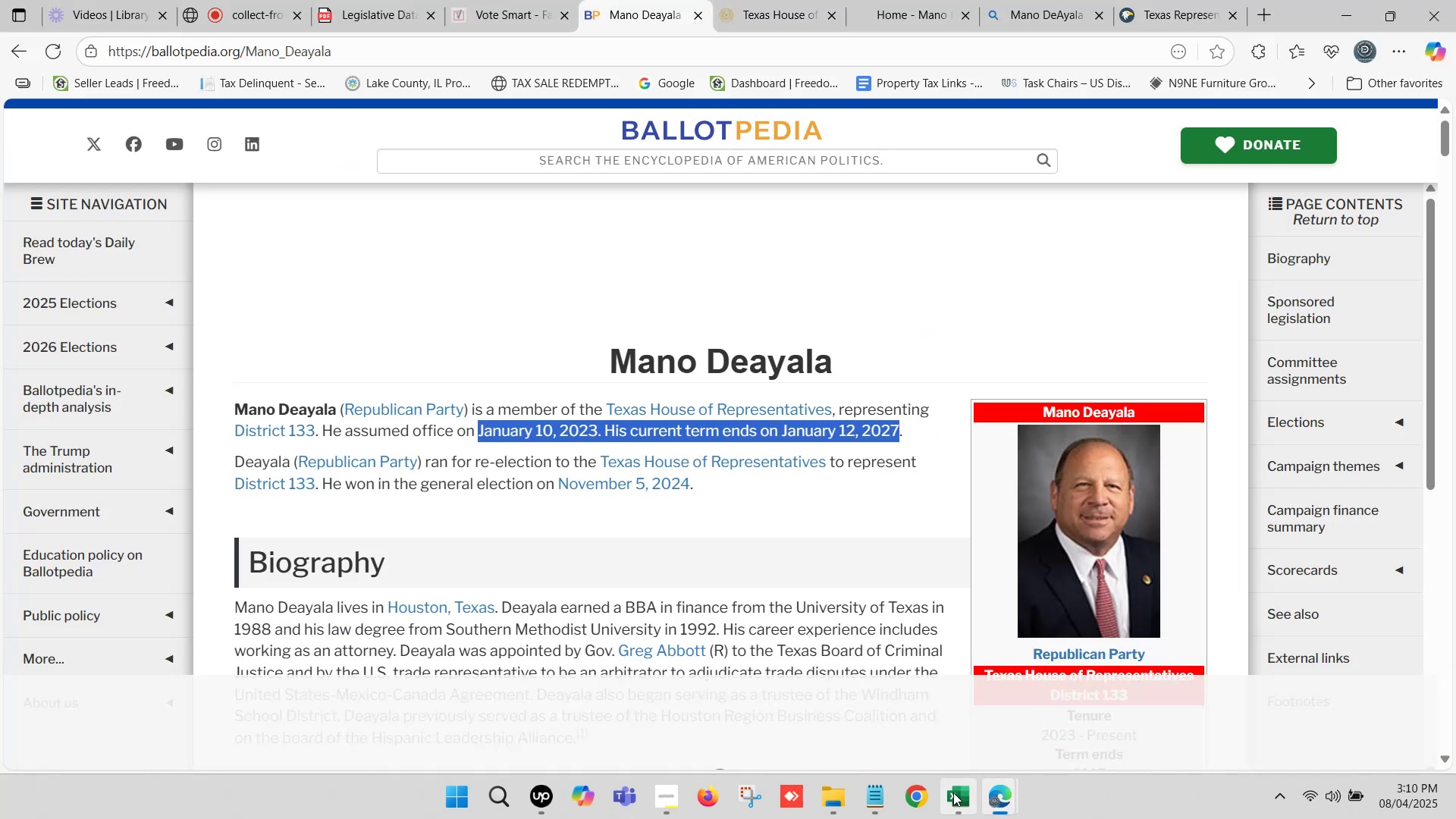 
left_click([952, 793])
 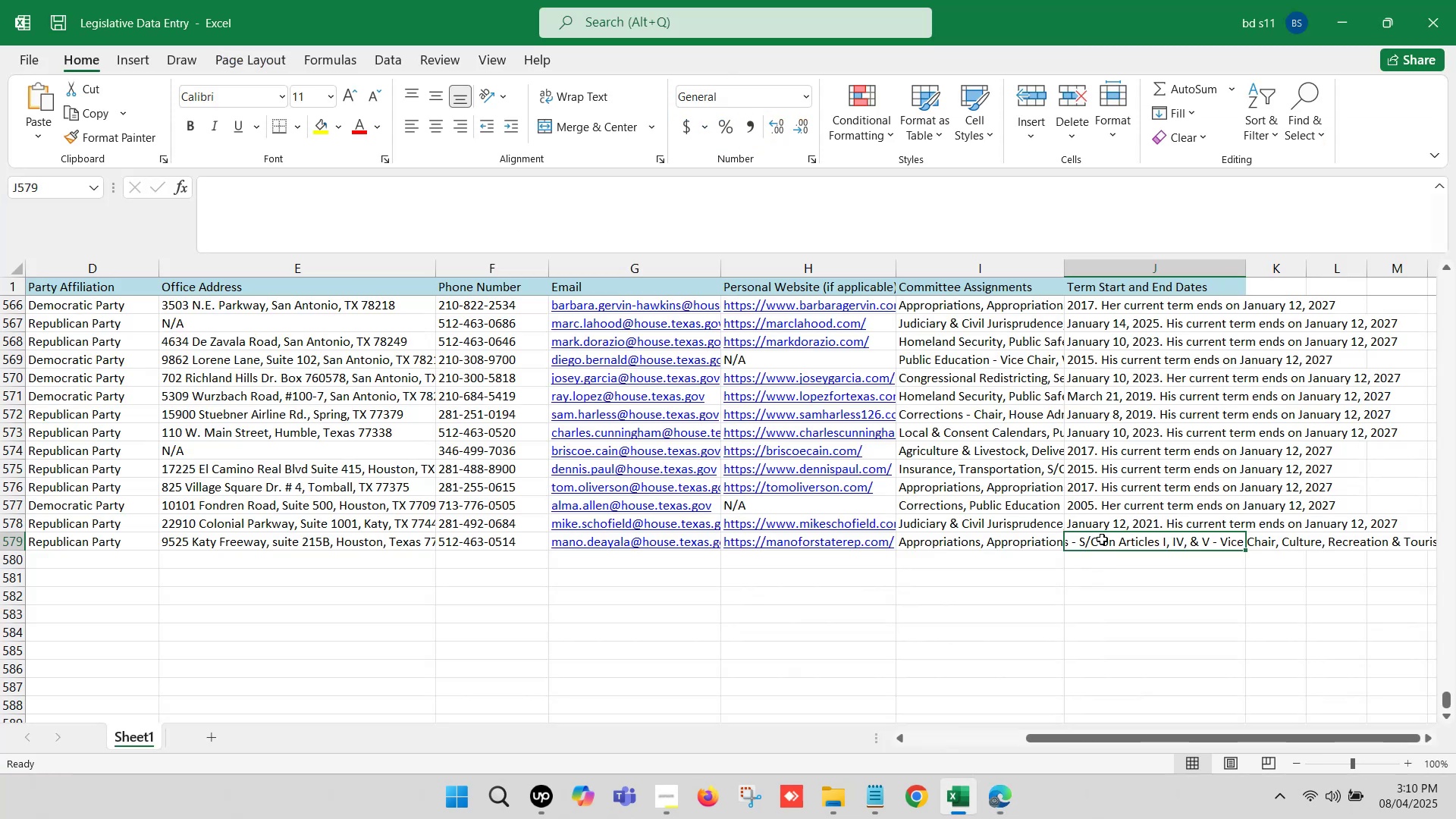 
double_click([1102, 539])
 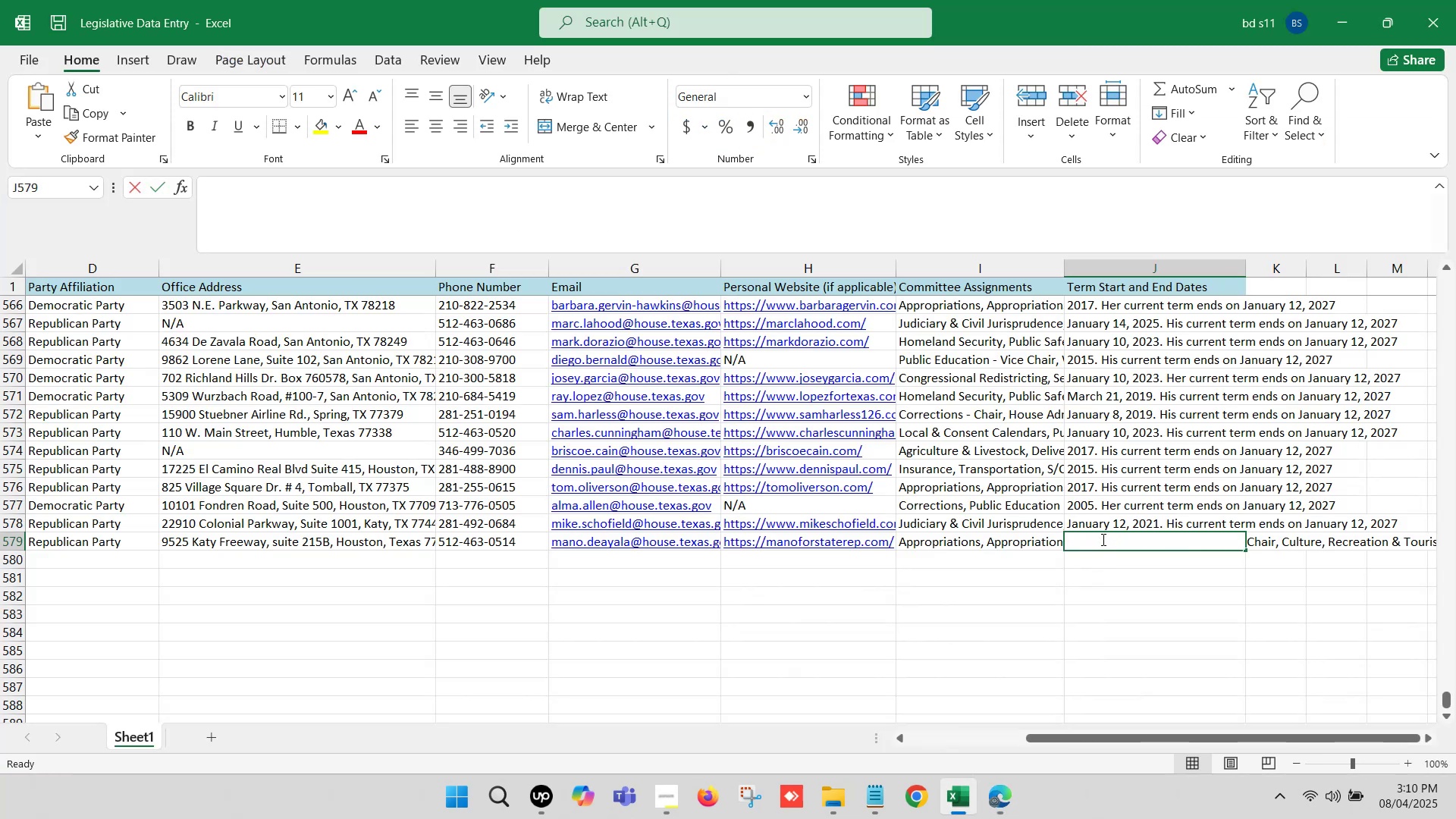 
key(Control+ControlLeft)
 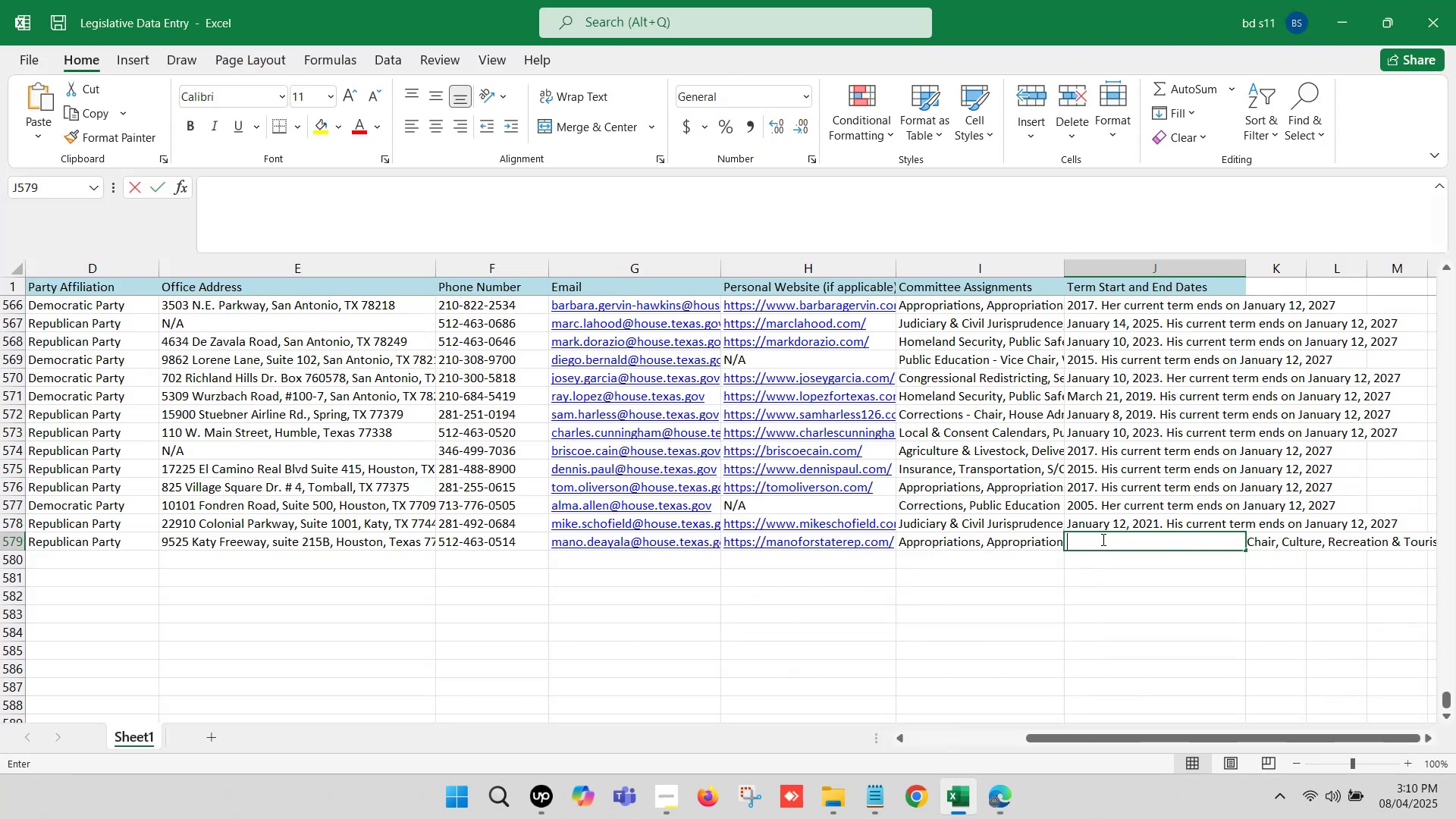 
key(Control+V)
 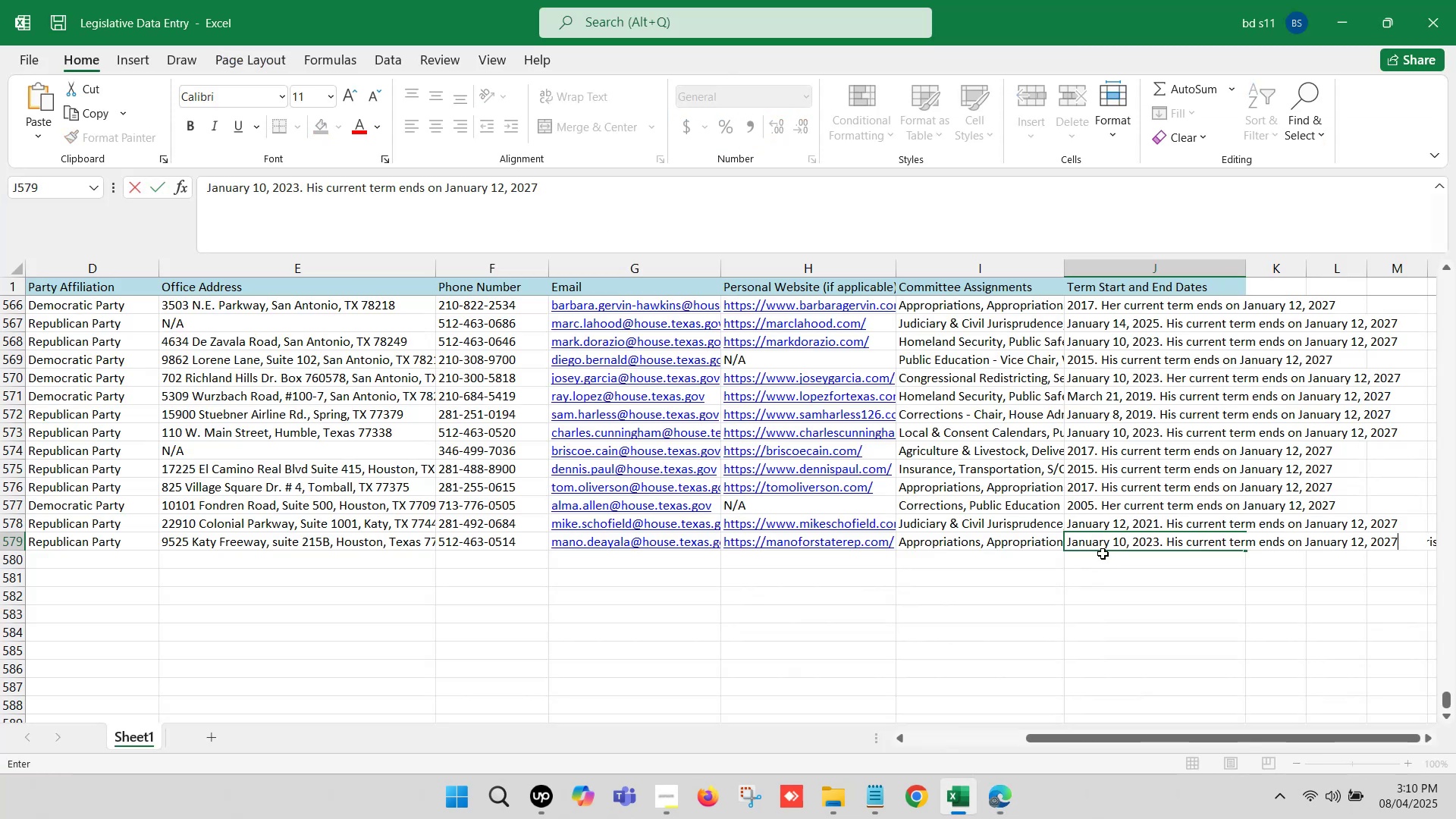 
left_click([1103, 554])
 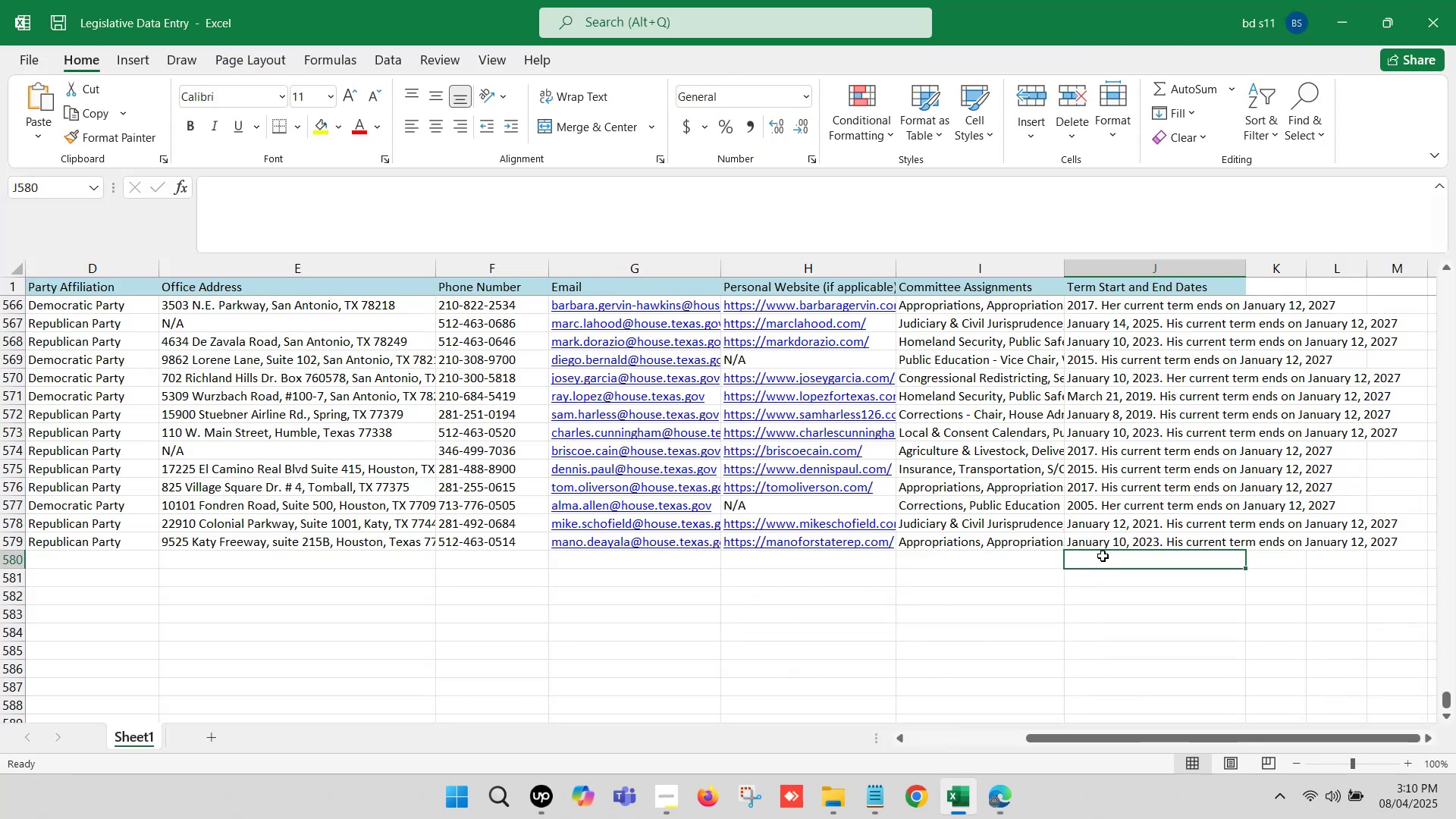 
key(Control+S)
 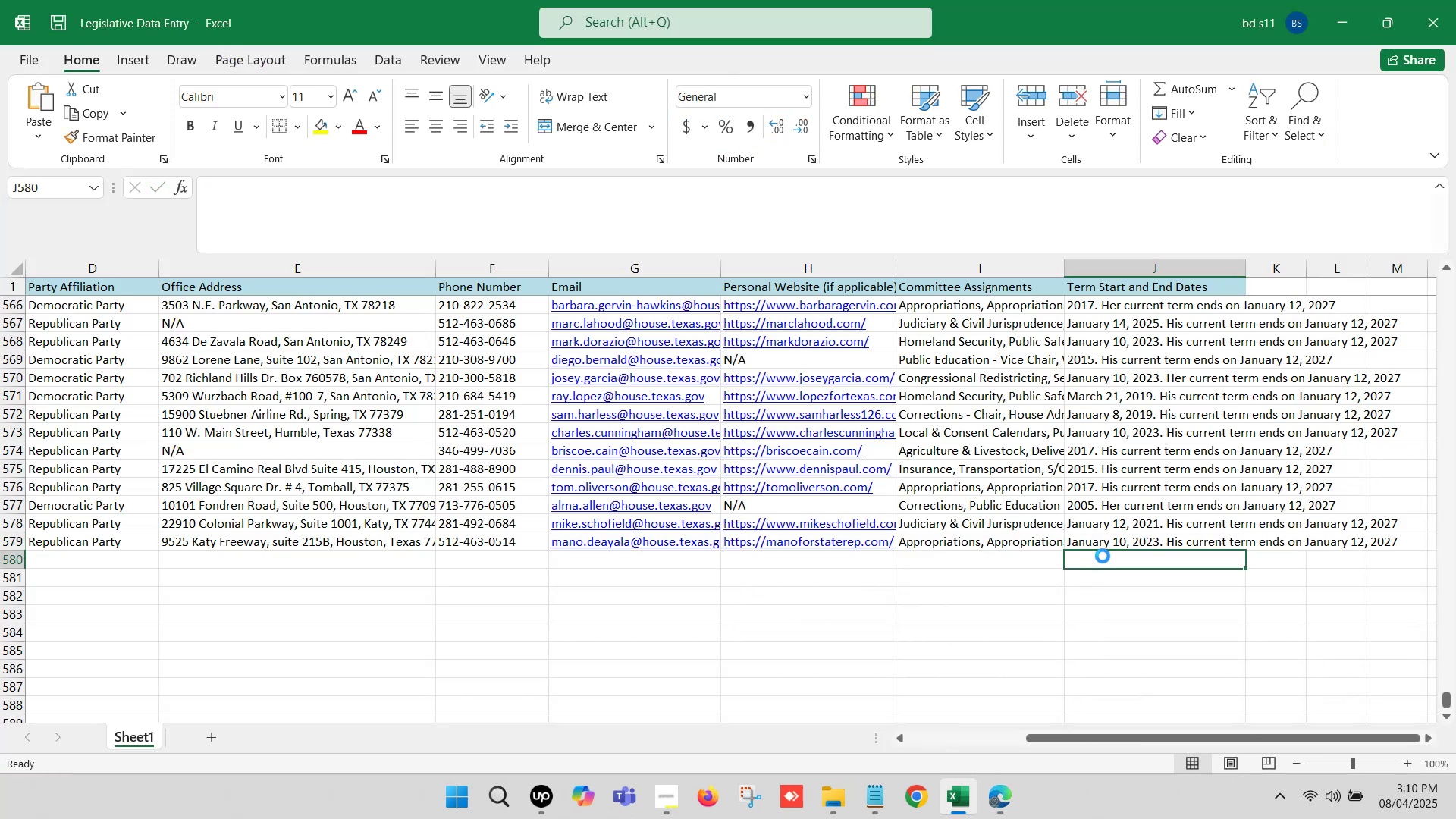 
key(Control+S)
 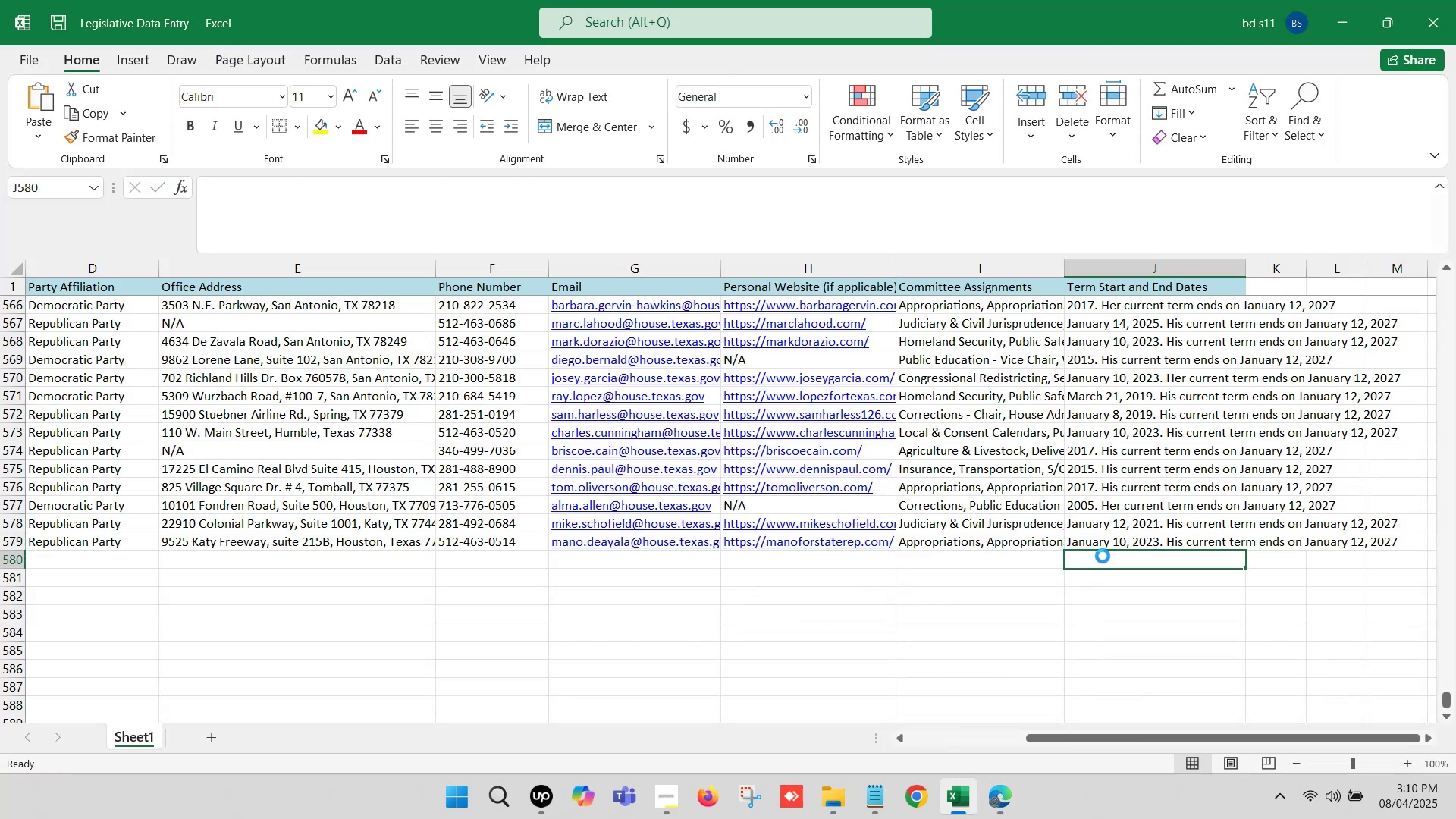 
hold_key(key=ArrowLeft, duration=1.18)
 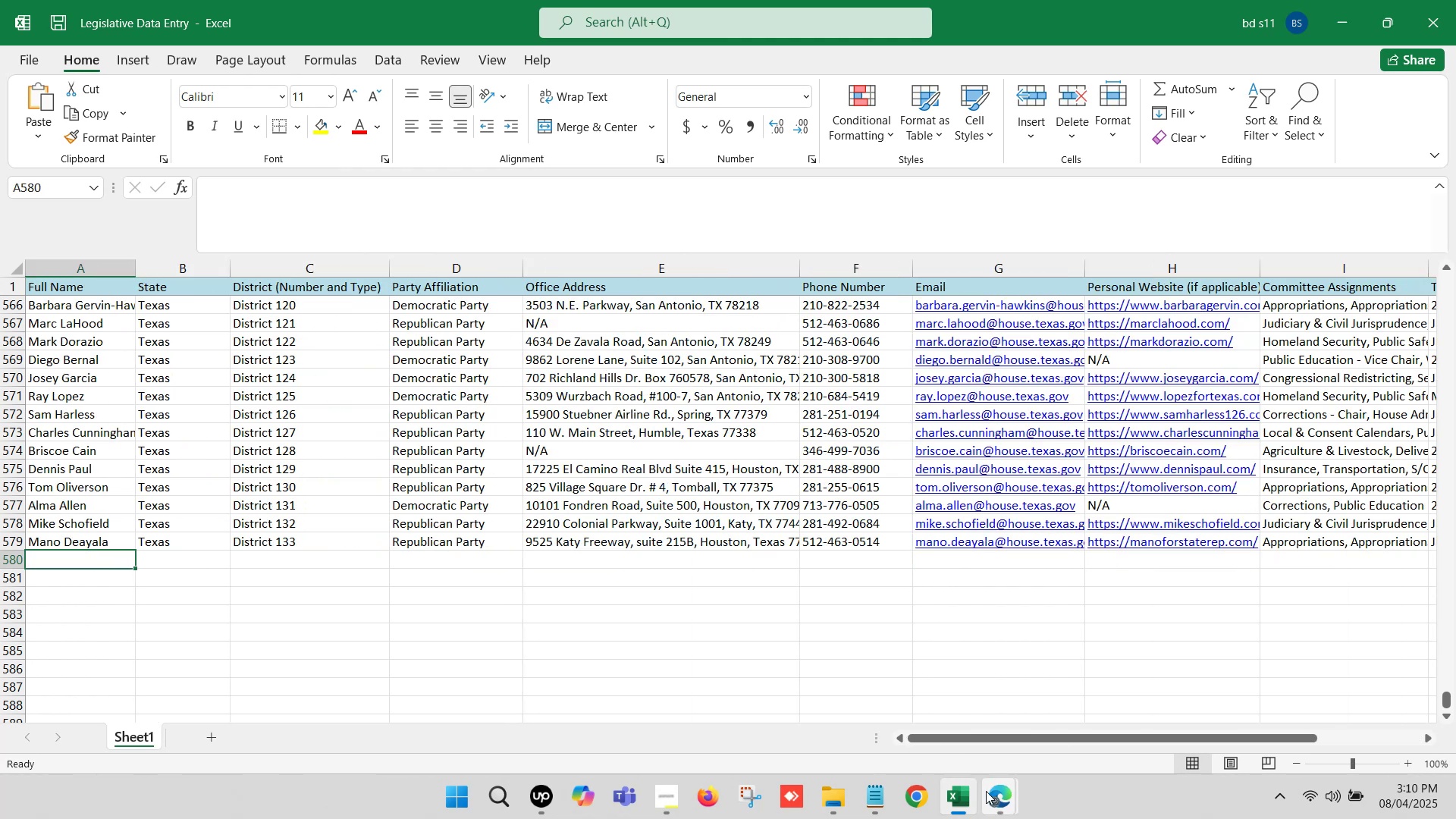 
double_click([928, 701])
 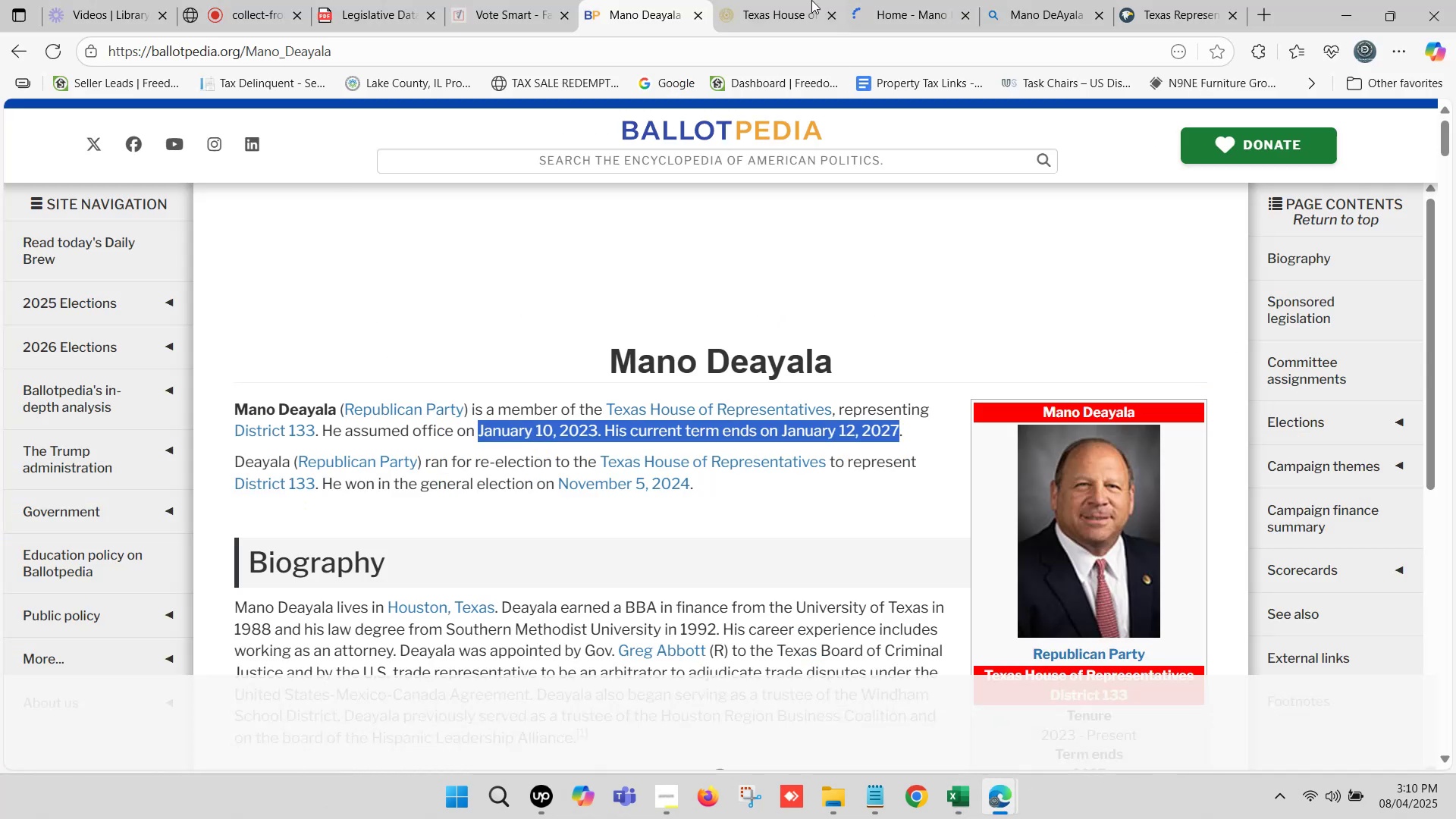 
left_click([826, 0])
 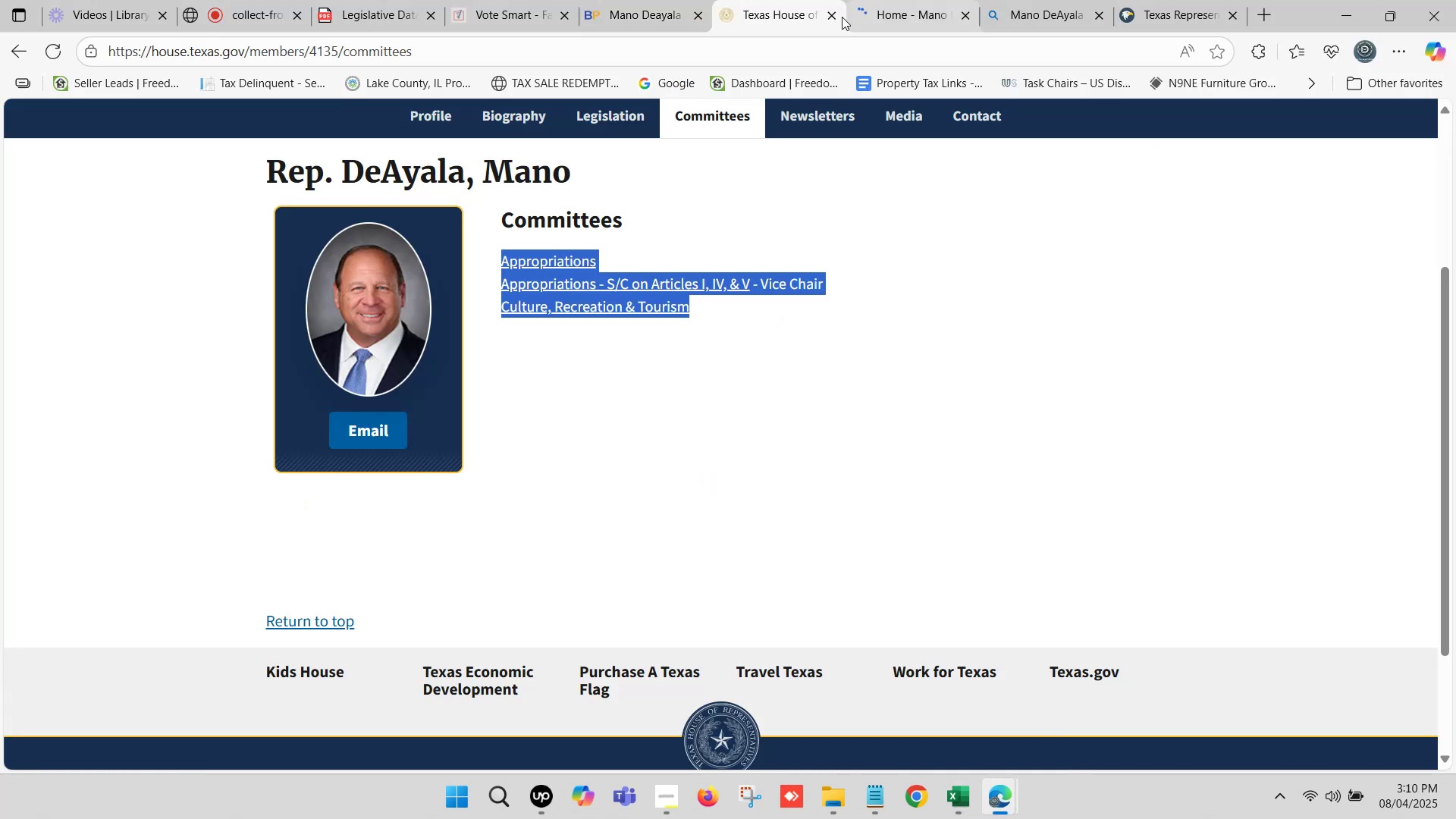 
left_click([830, 17])
 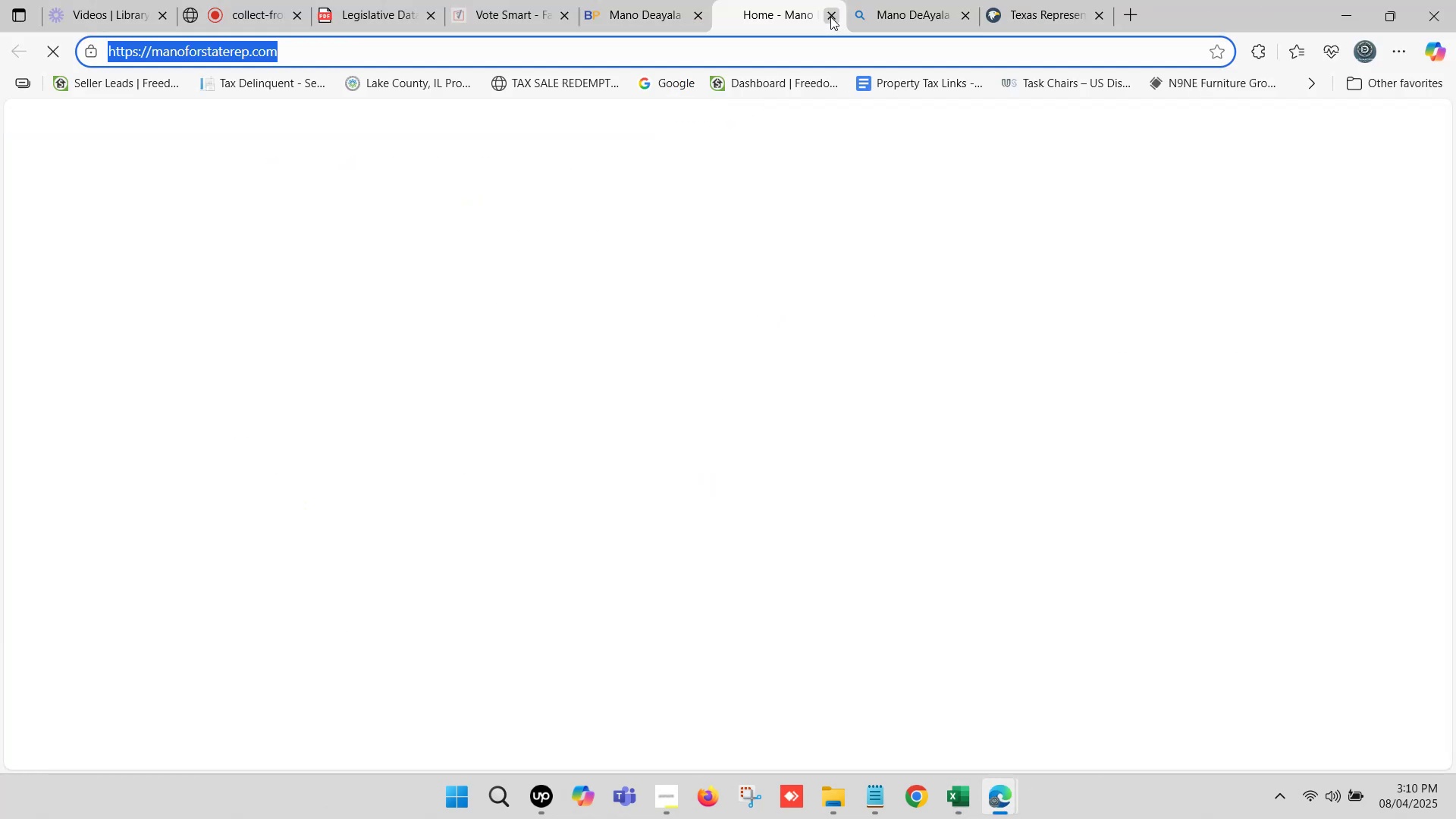 
left_click([830, 17])
 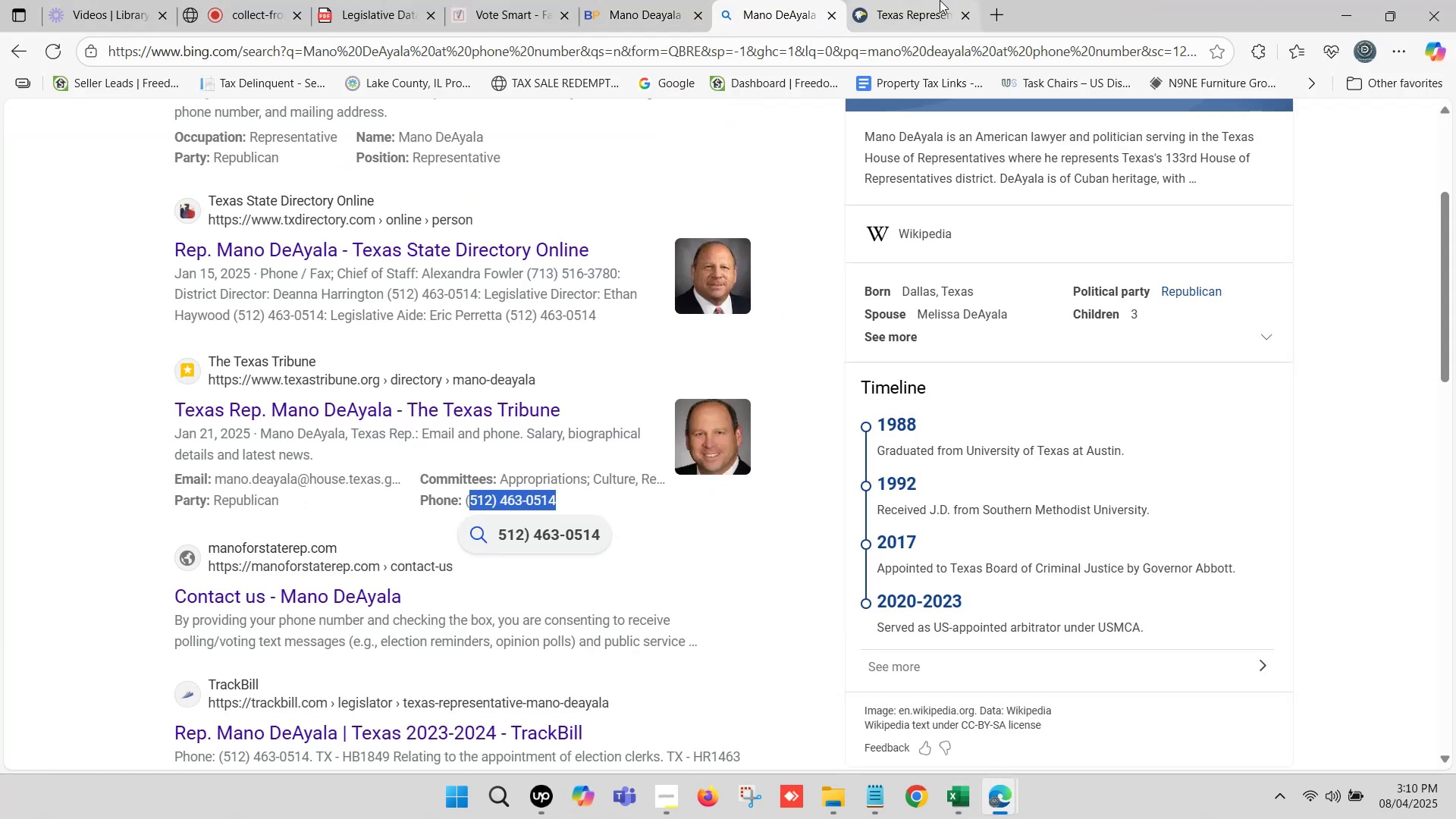 
left_click([940, 0])
 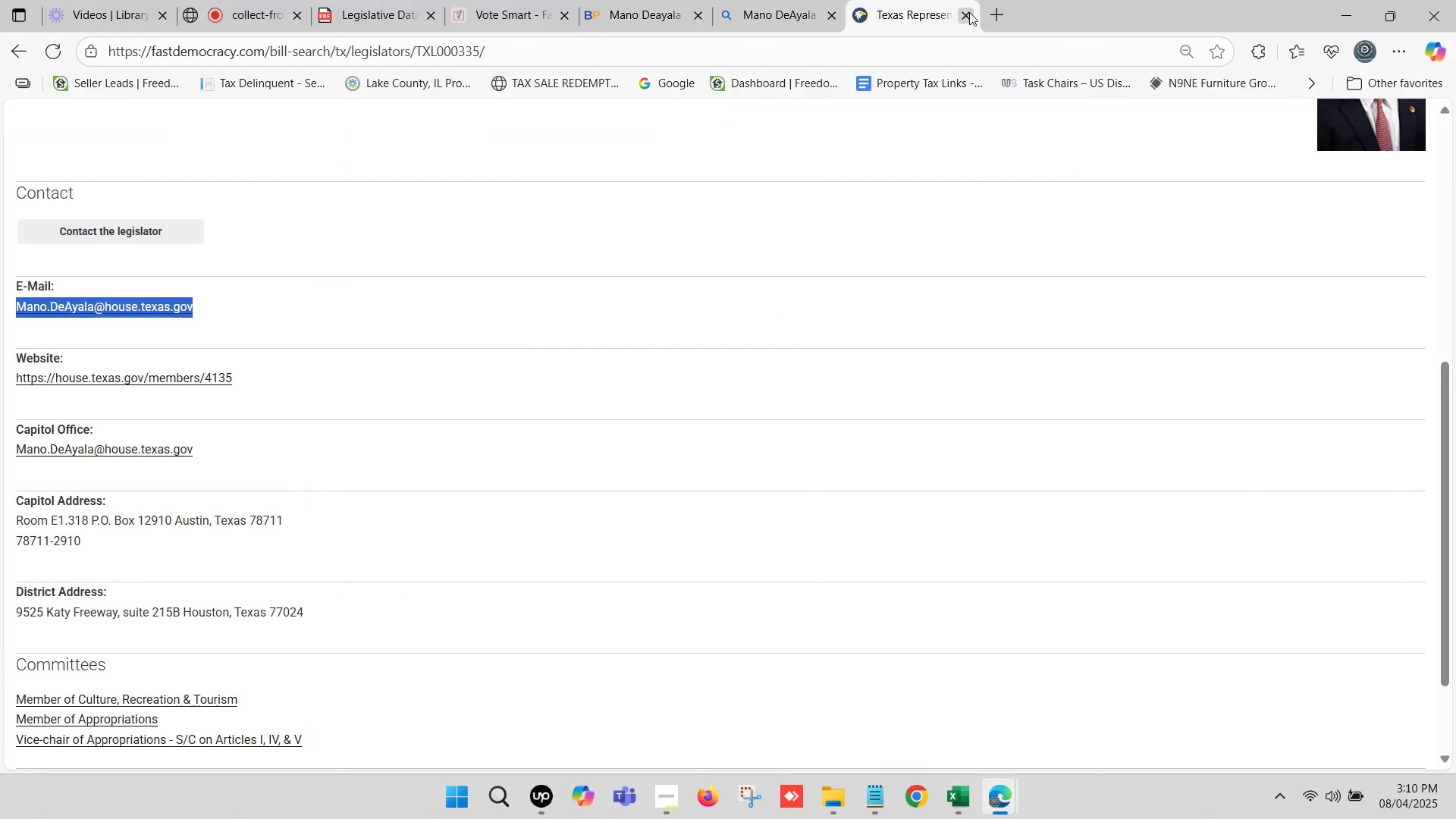 
left_click([969, 12])
 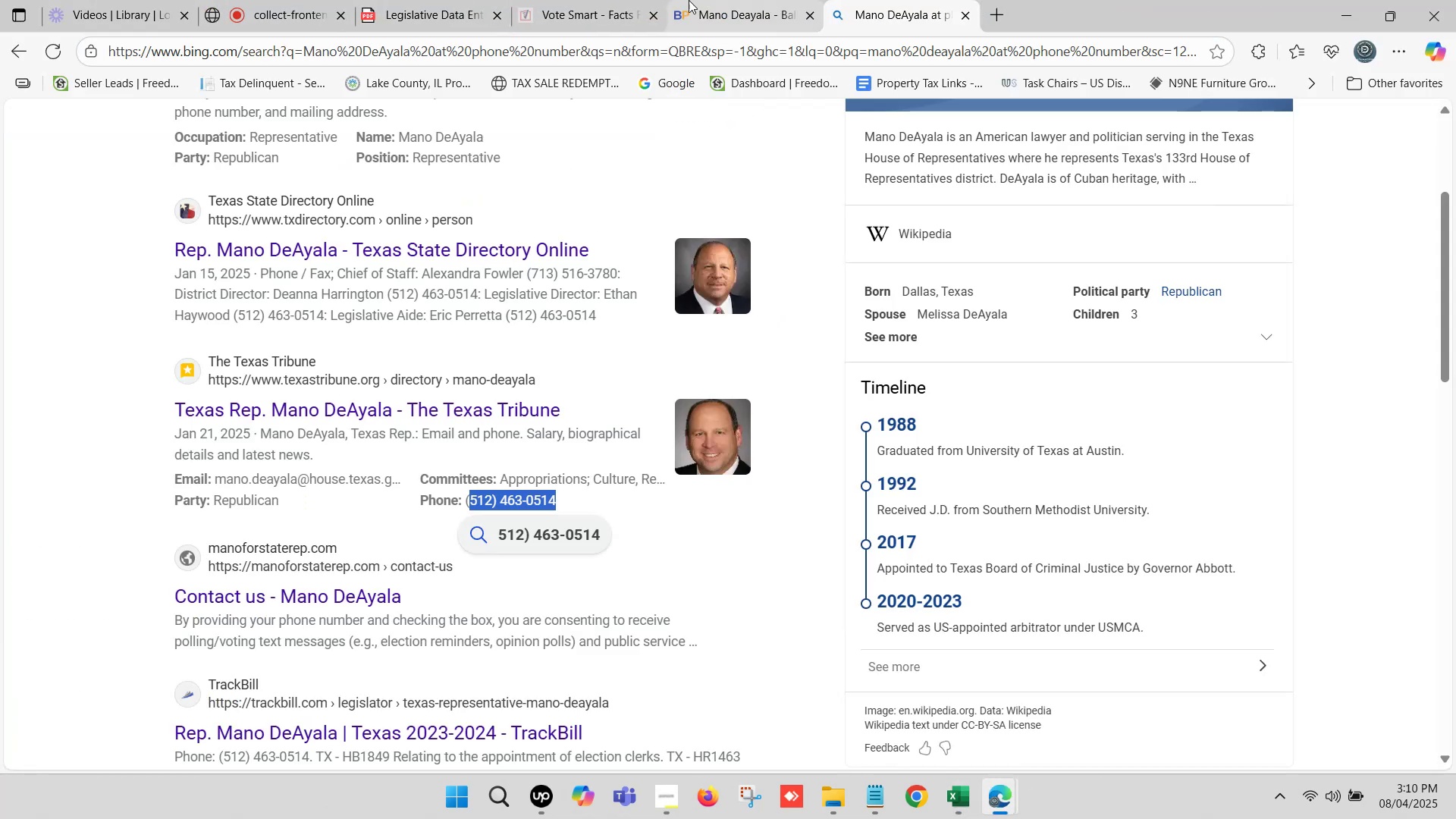 
left_click([624, 0])
 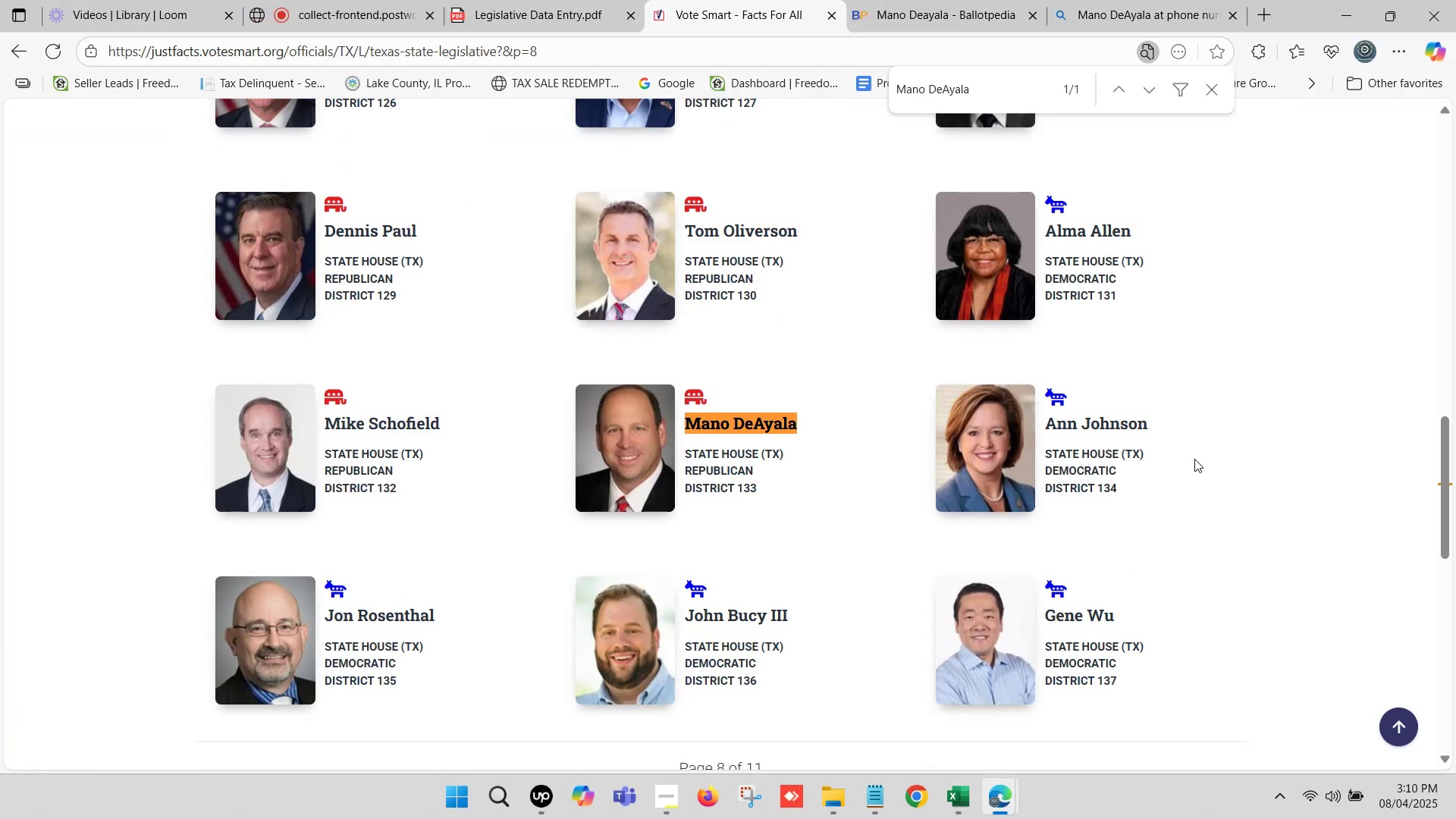 
left_click_drag(start_coordinate=[1150, 422], to_coordinate=[1044, 426])
 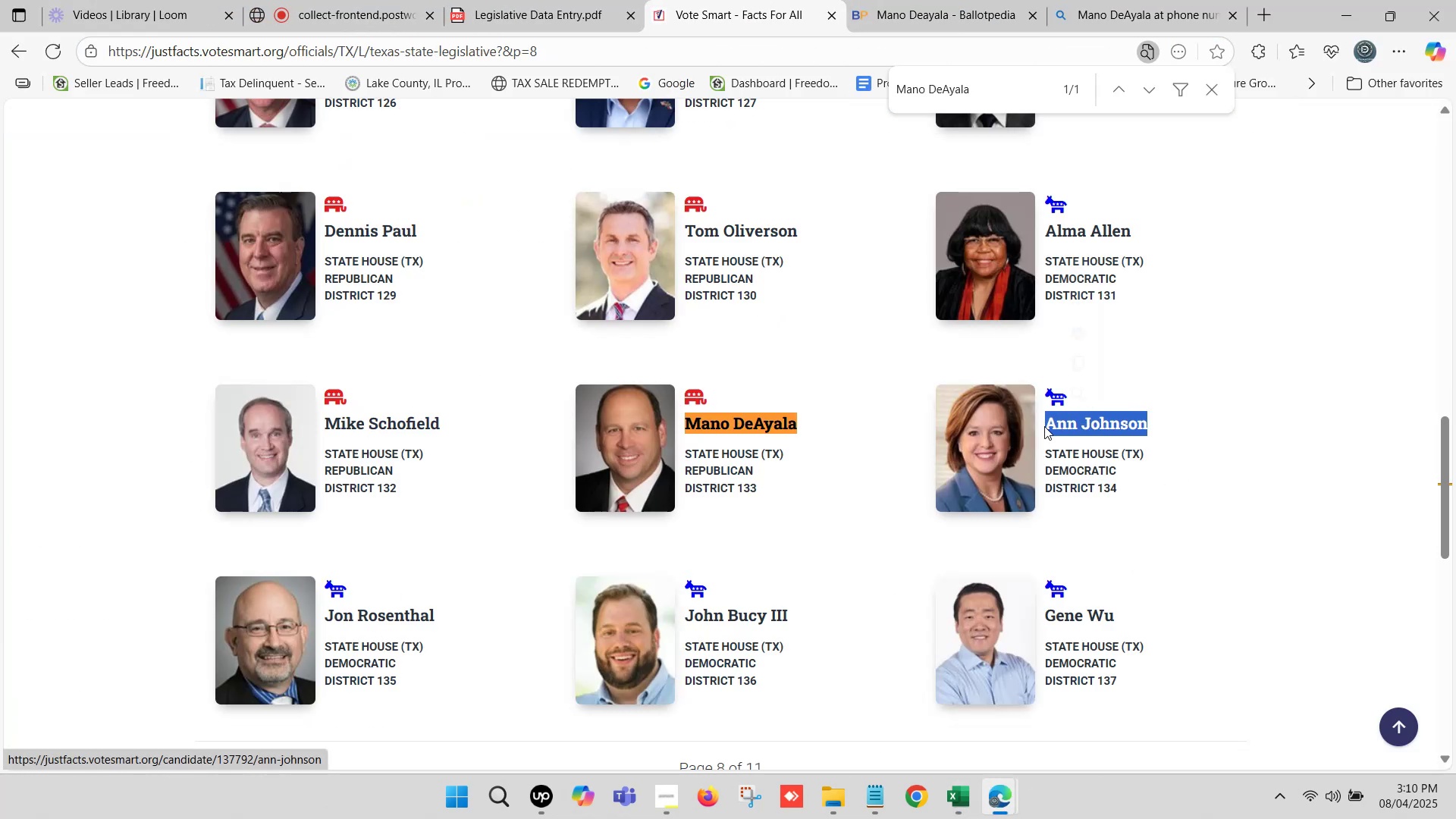 
key(Control+C)
 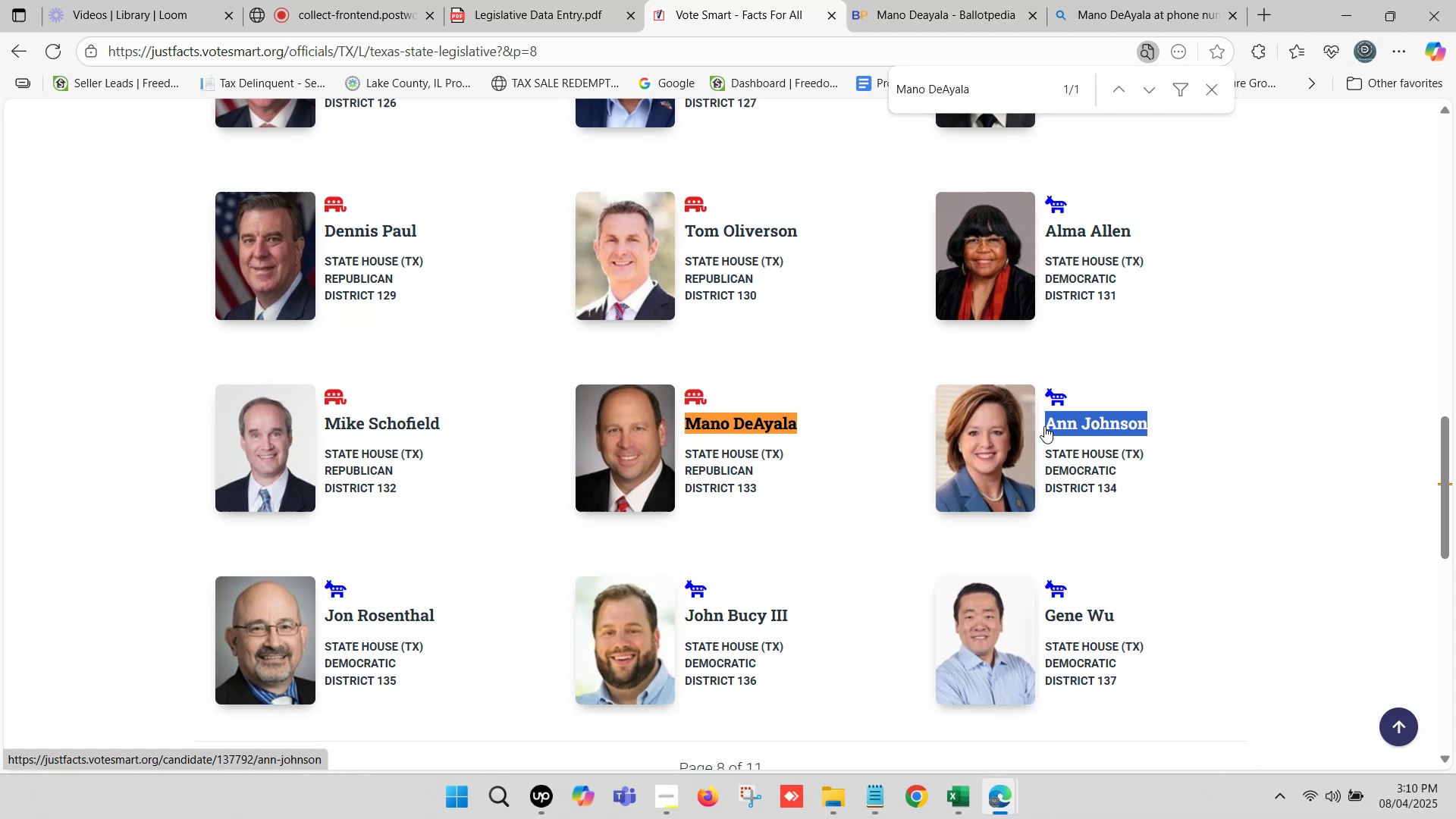 
key(Control+F)
 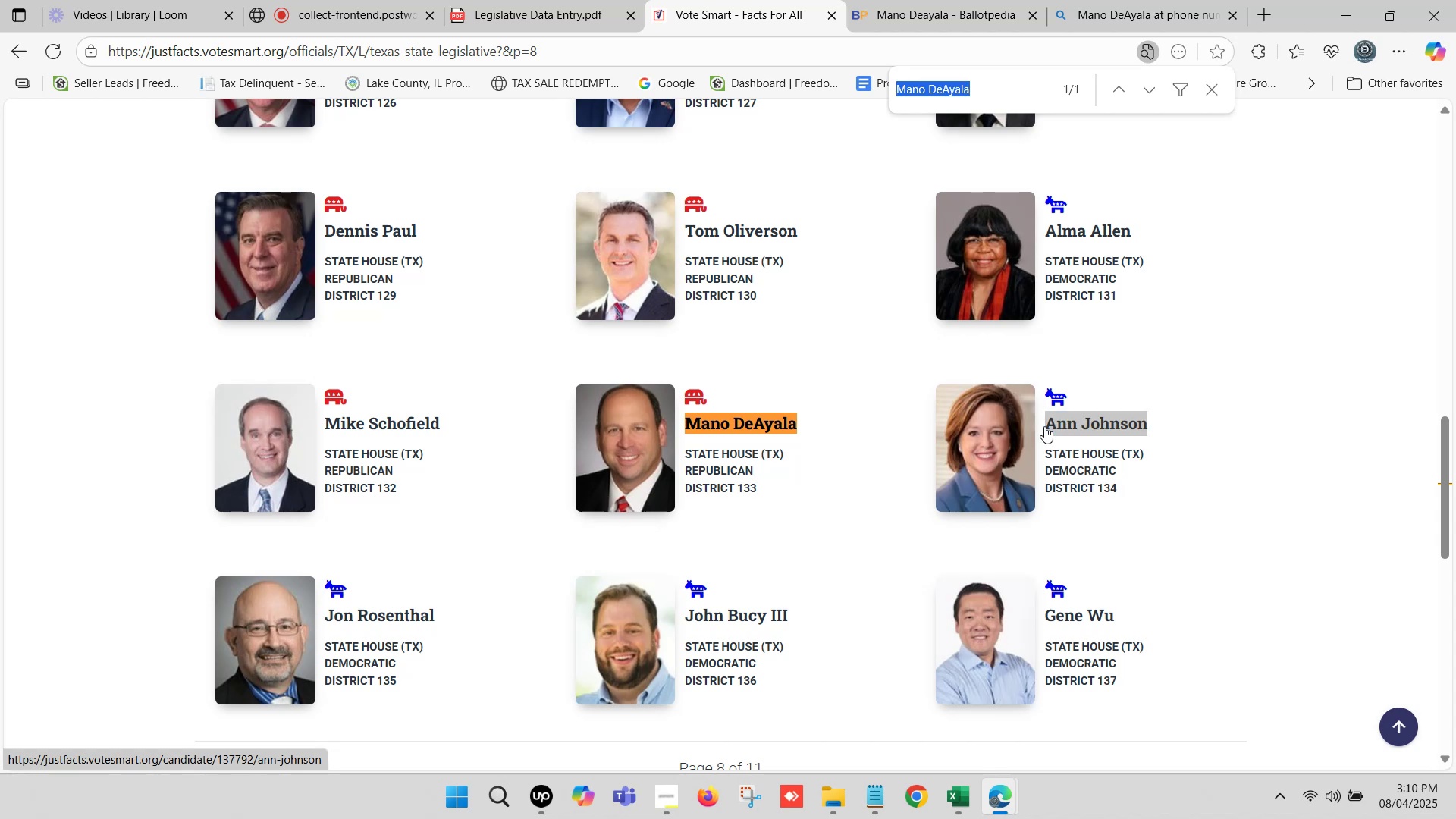 
key(Control+V)
 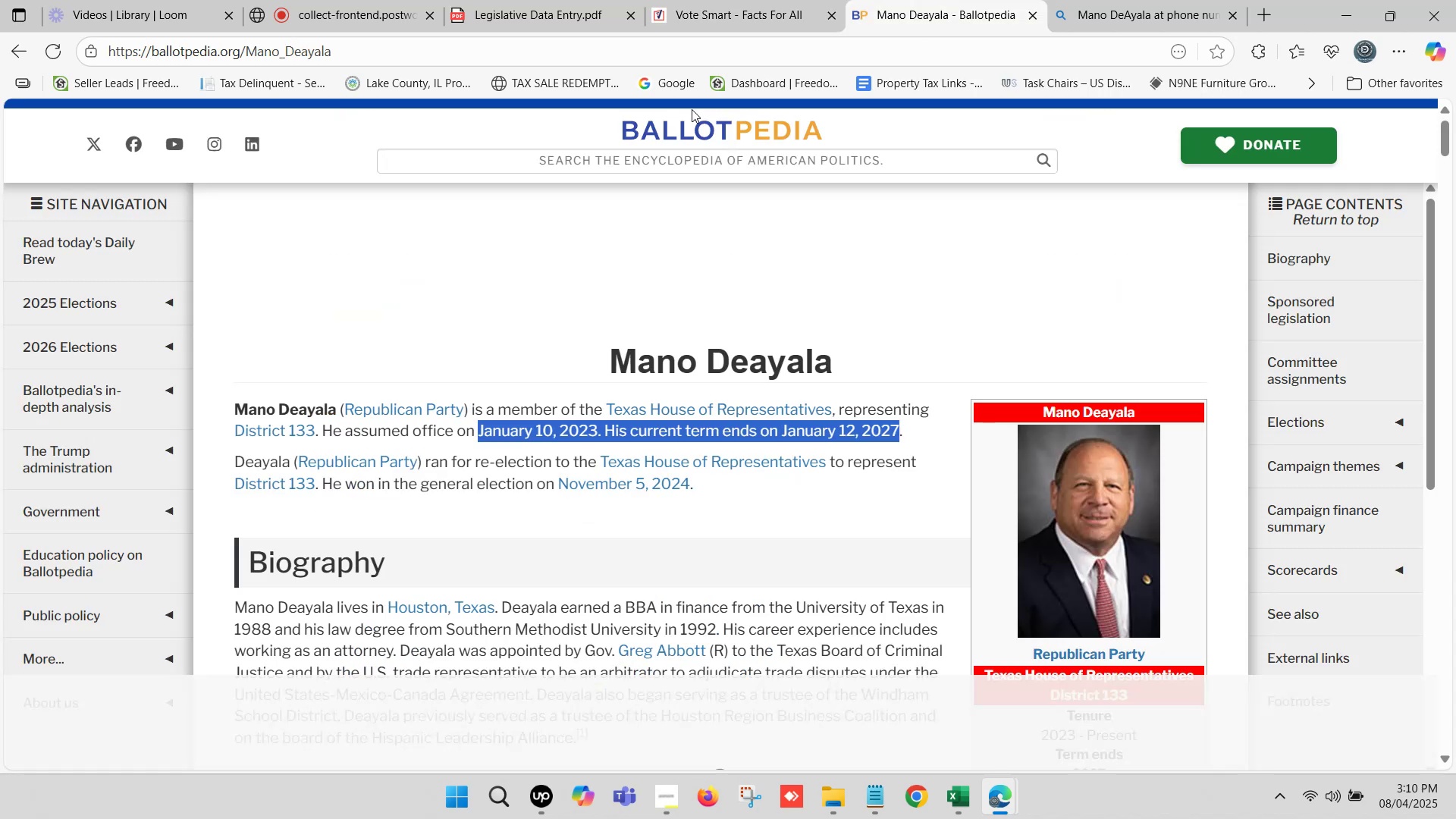 
left_click([645, 158])
 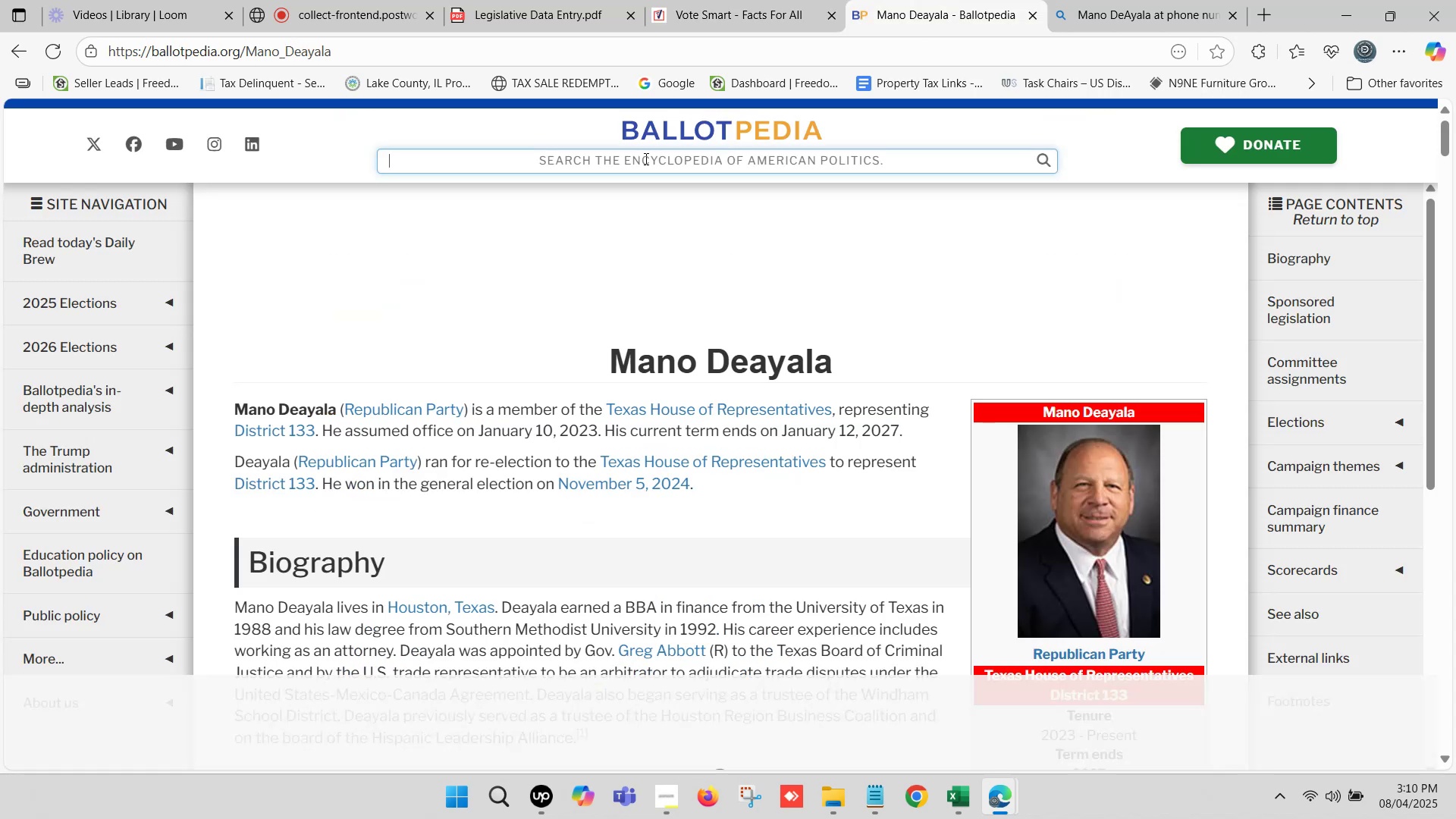 
key(Control+ControlLeft)
 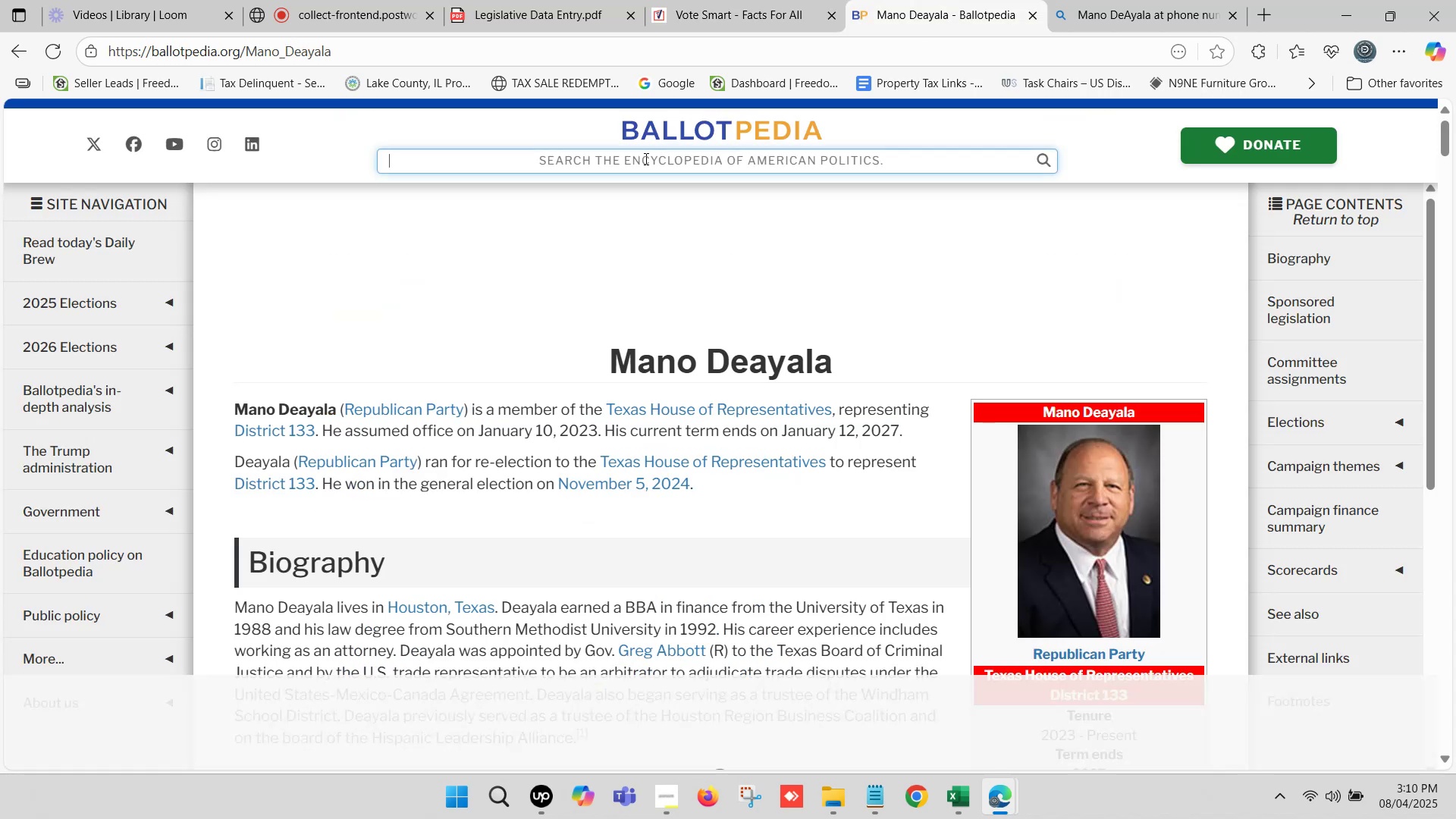 
key(Control+V)
 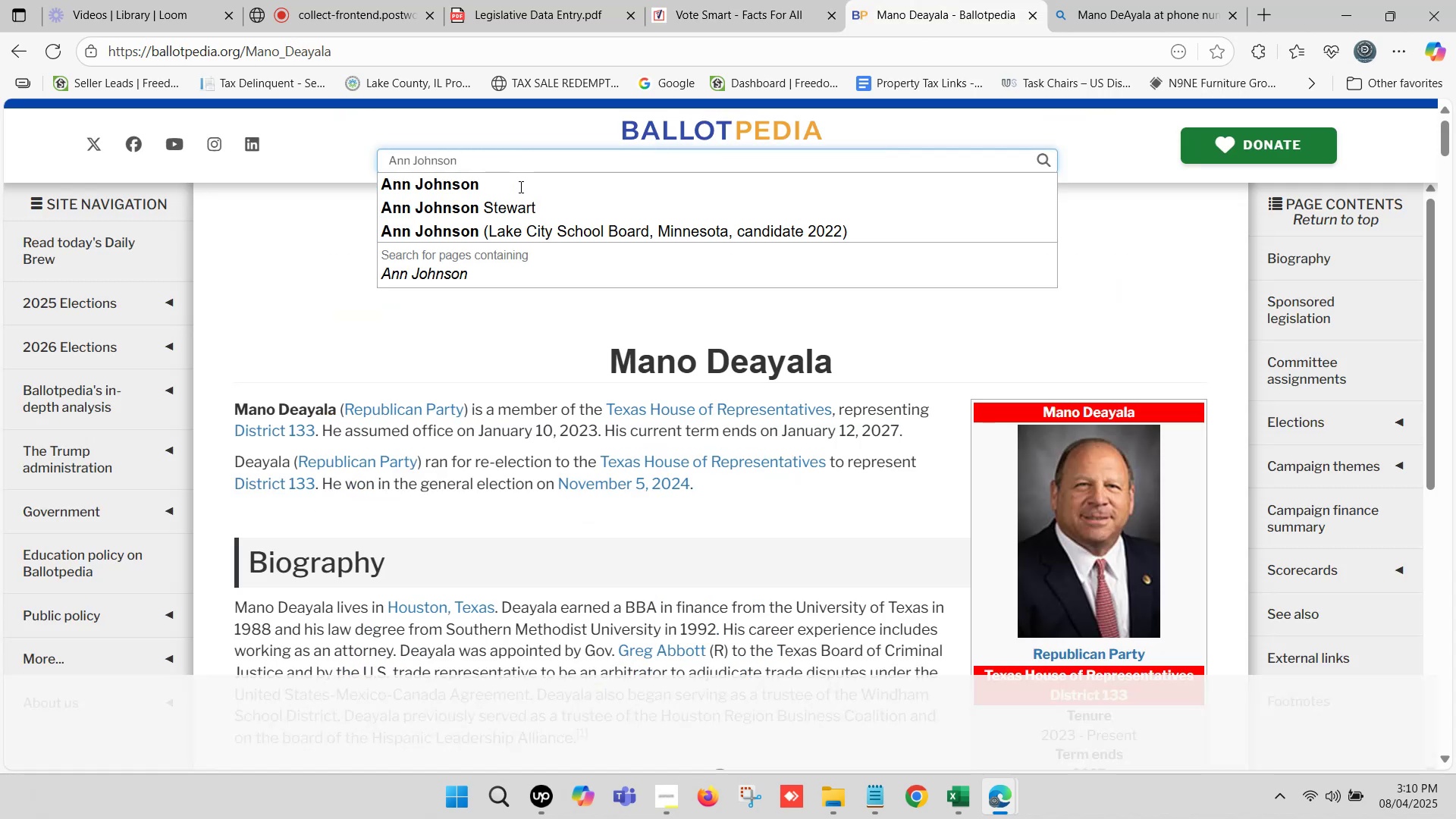 
left_click([519, 181])
 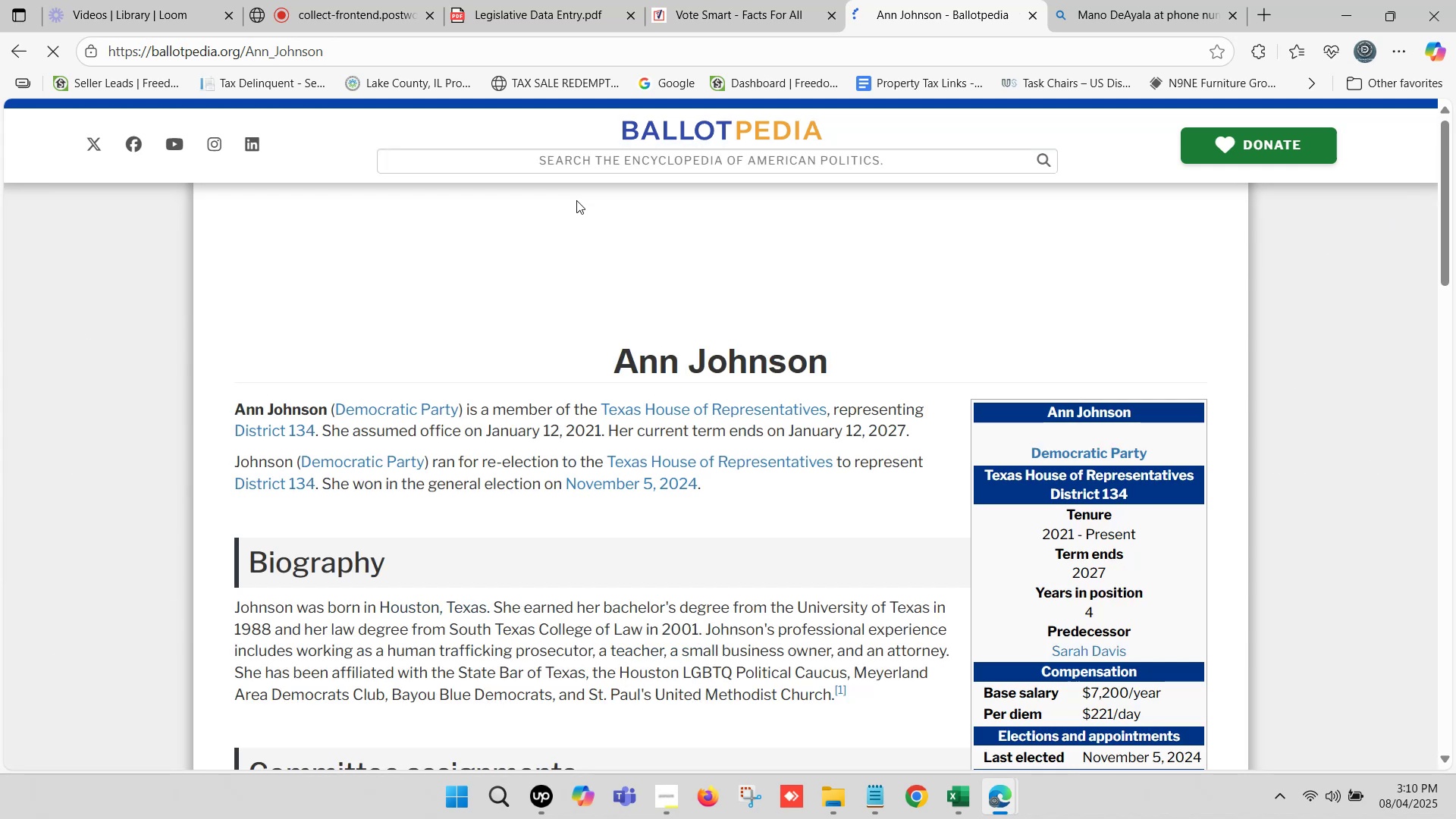 
wait(7.79)
 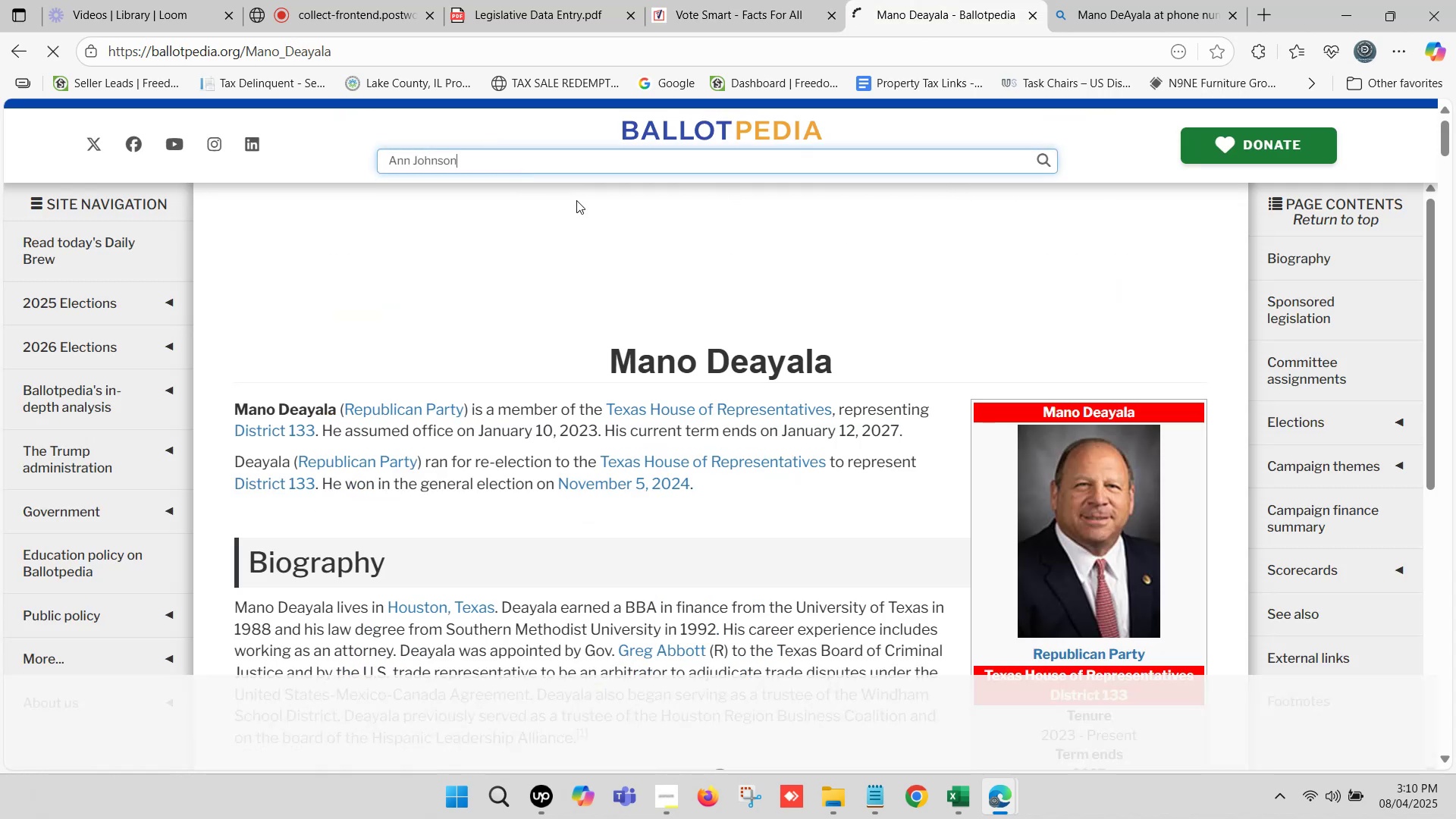 
left_click([748, 0])
 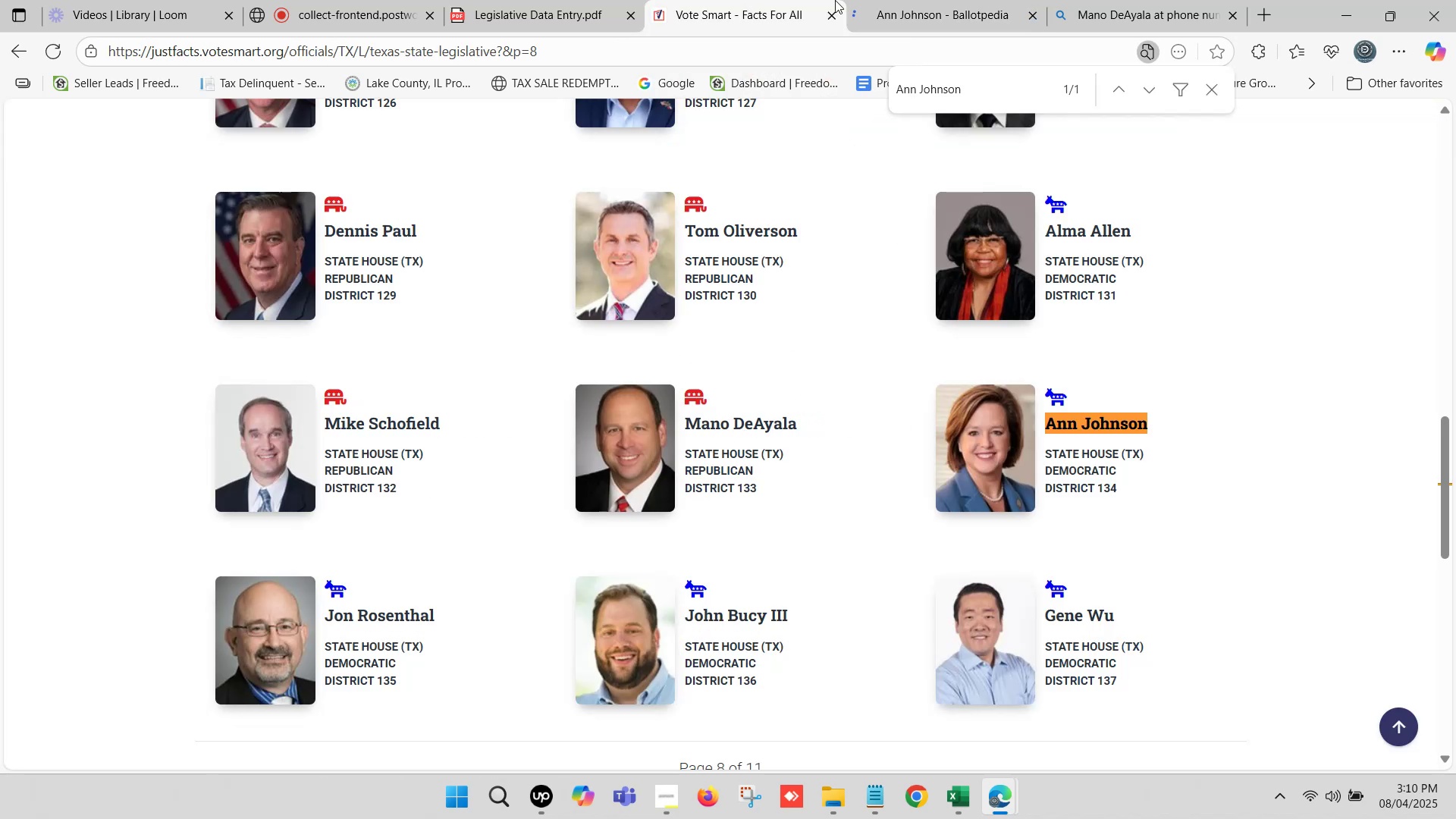 
left_click([1116, 0])
 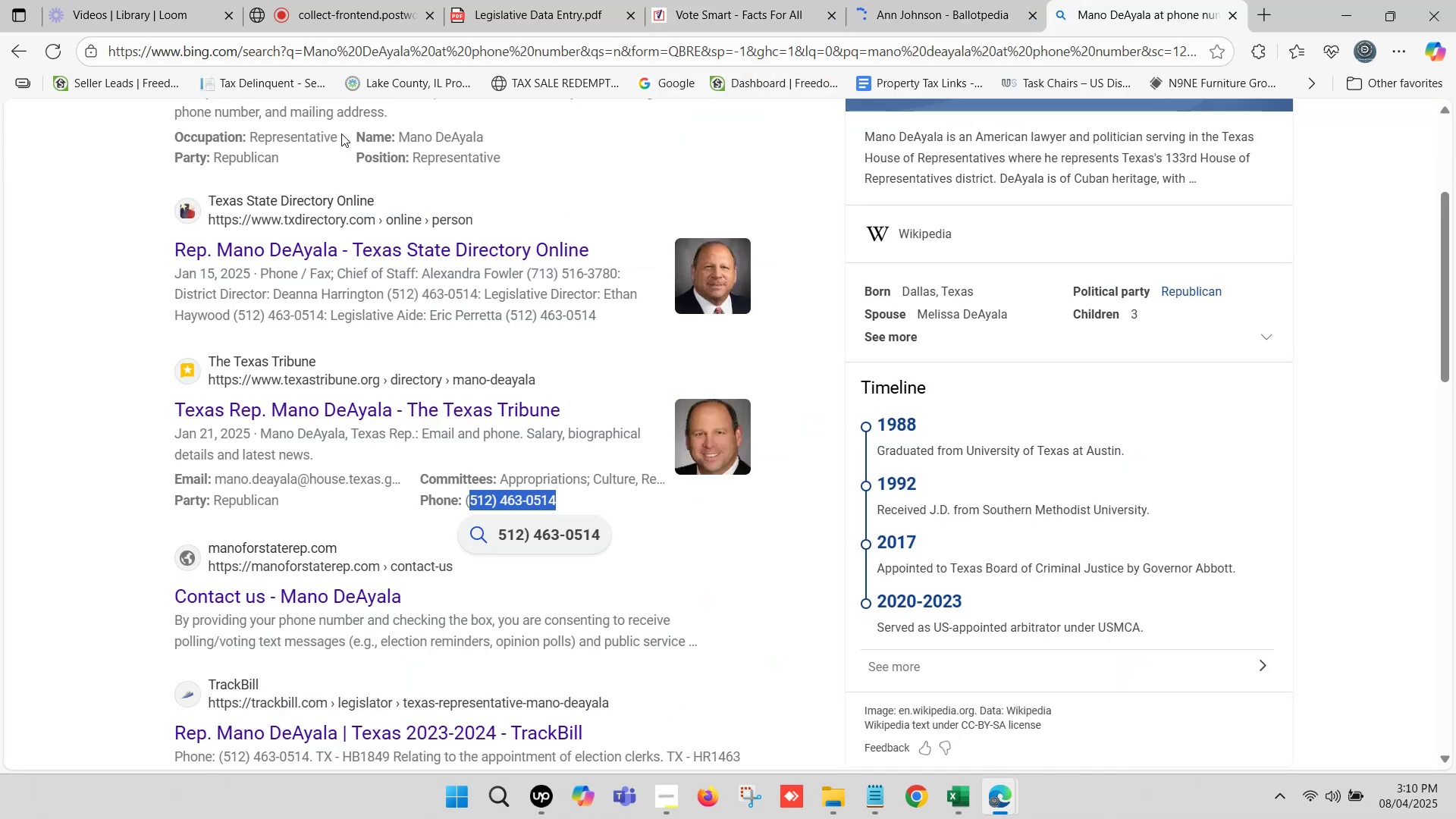 
scroll: coordinate [384, 242], scroll_direction: up, amount: 5.0
 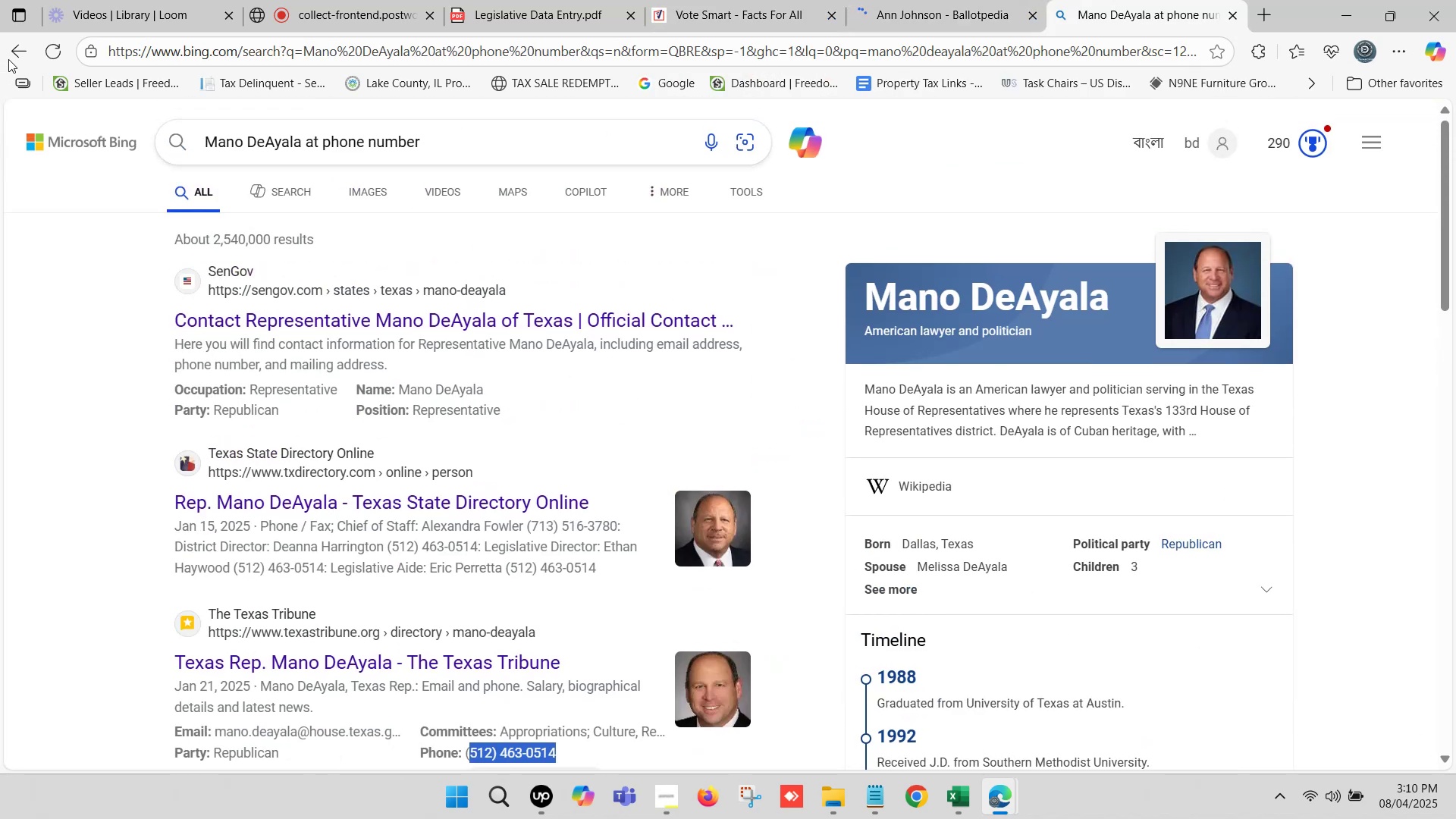 
left_click([10, 47])
 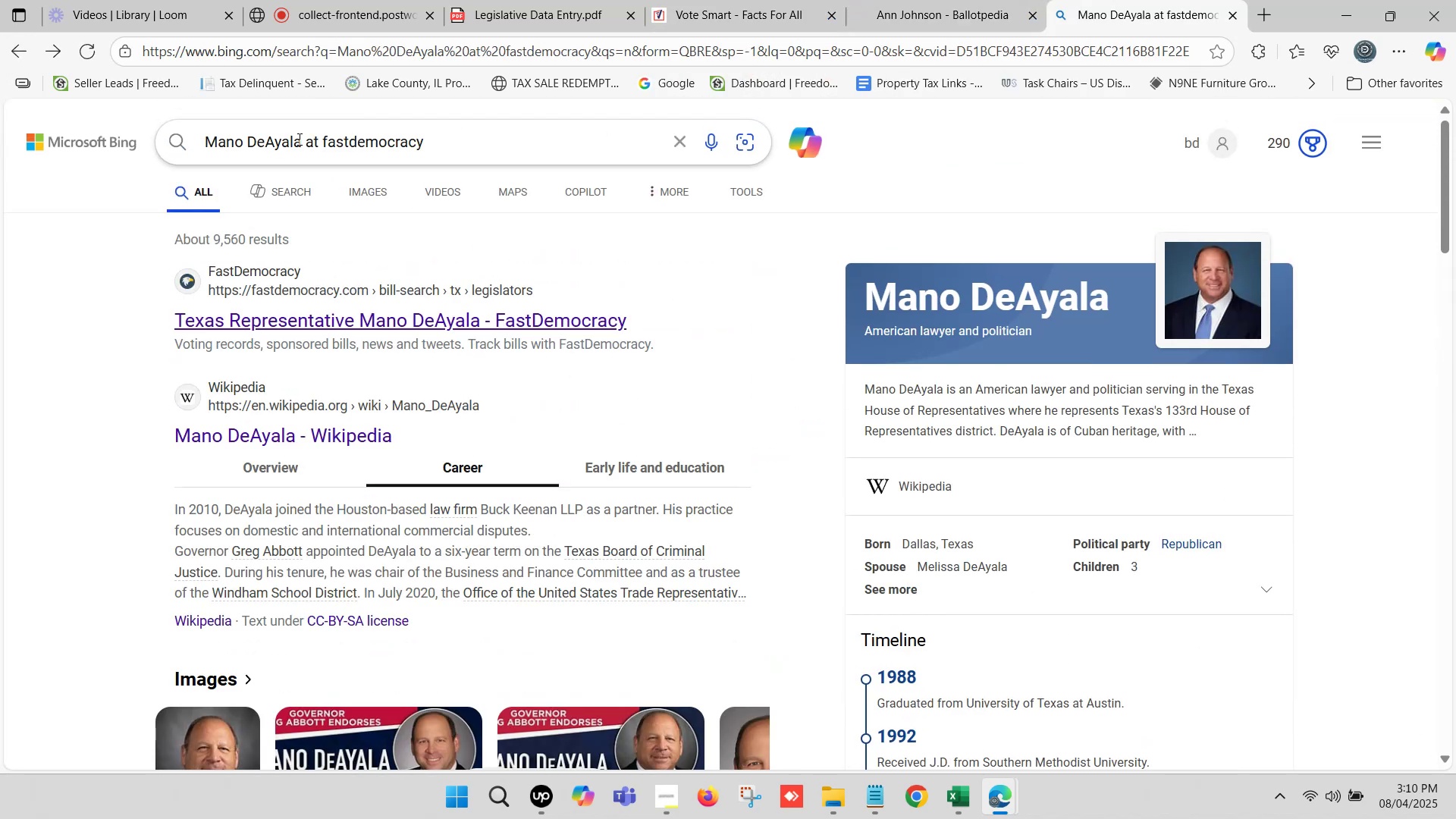 
left_click_drag(start_coordinate=[299, 140], to_coordinate=[209, 140])
 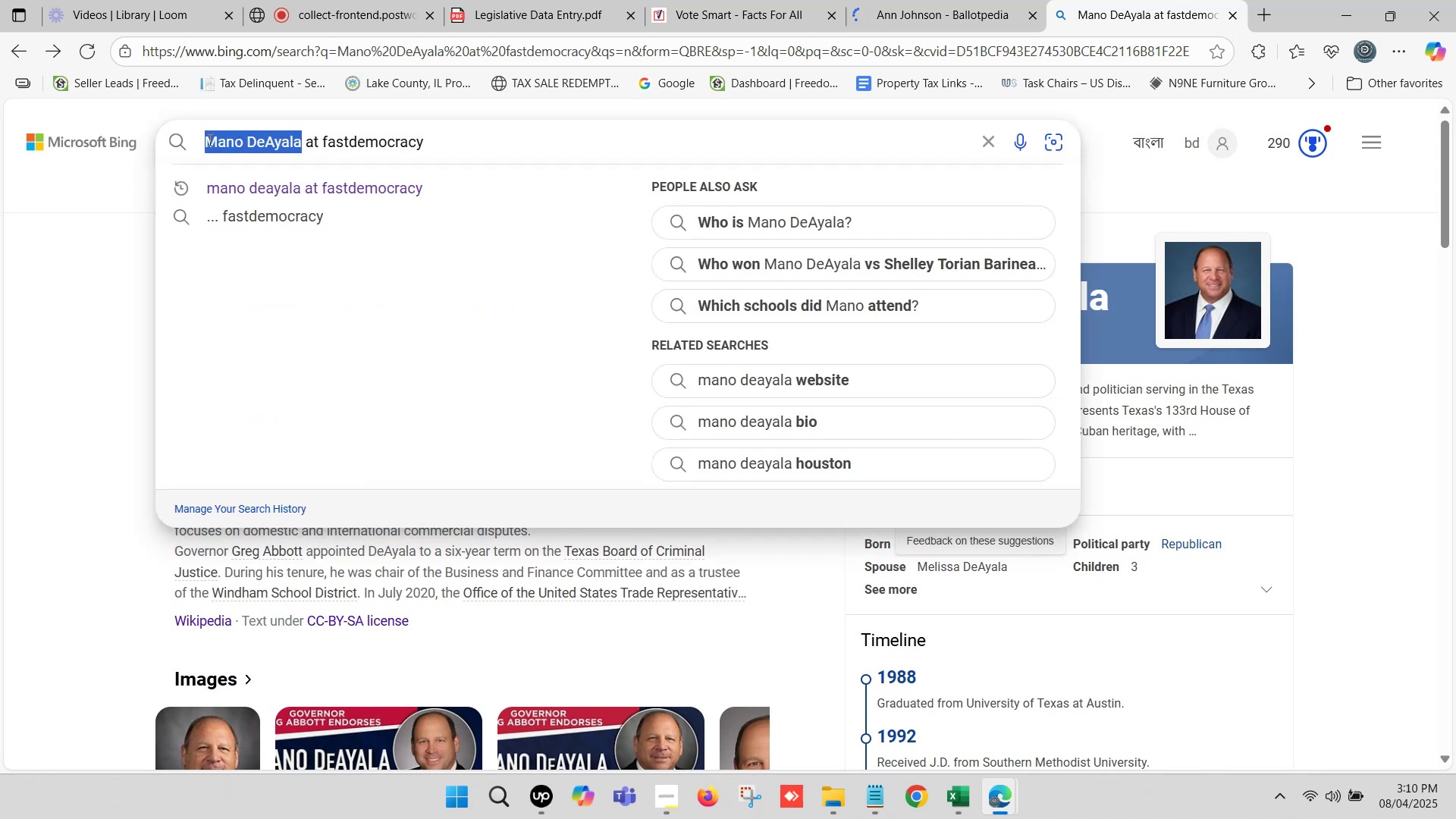 
key(Control+V)
 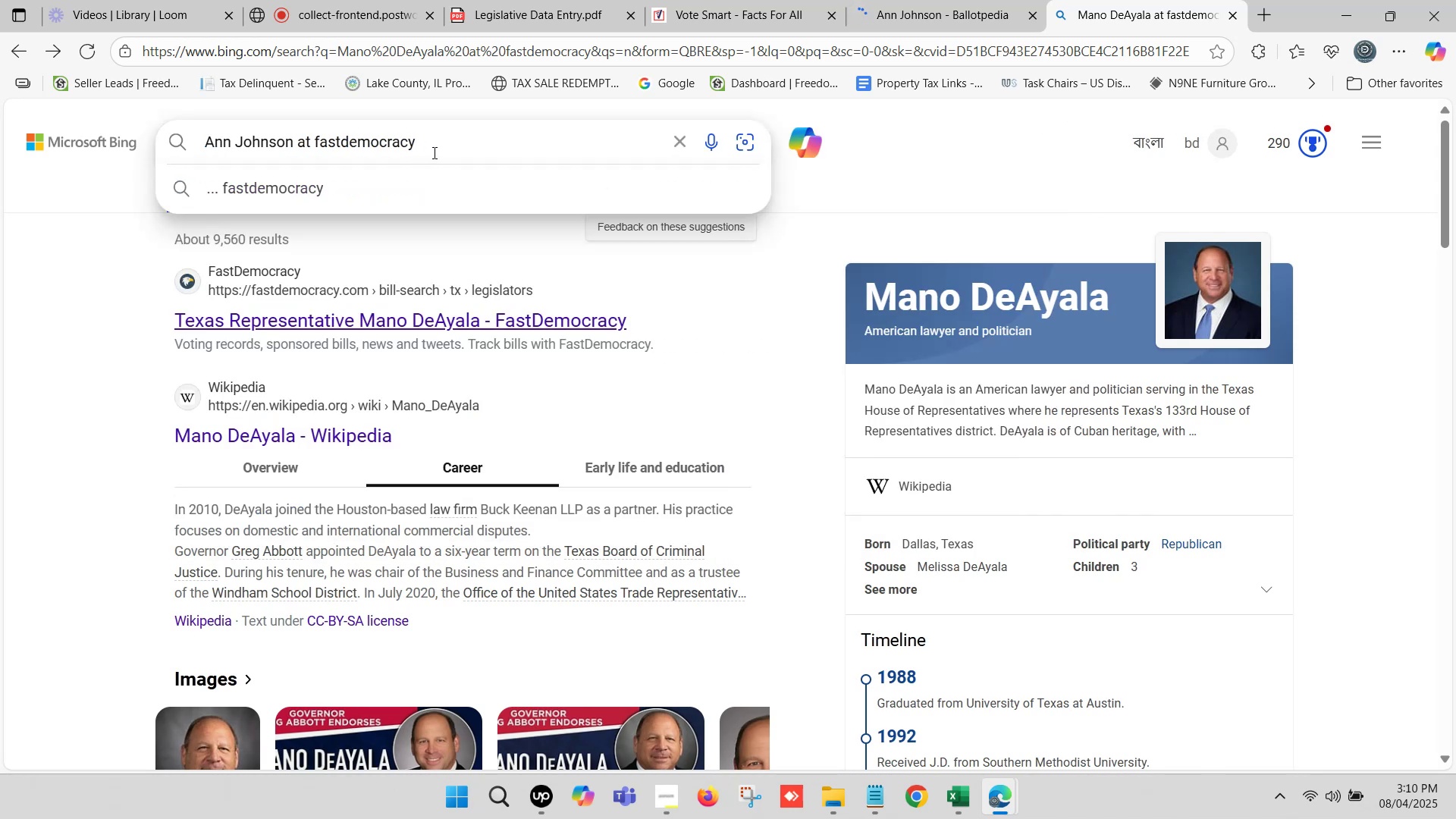 
left_click([433, 147])
 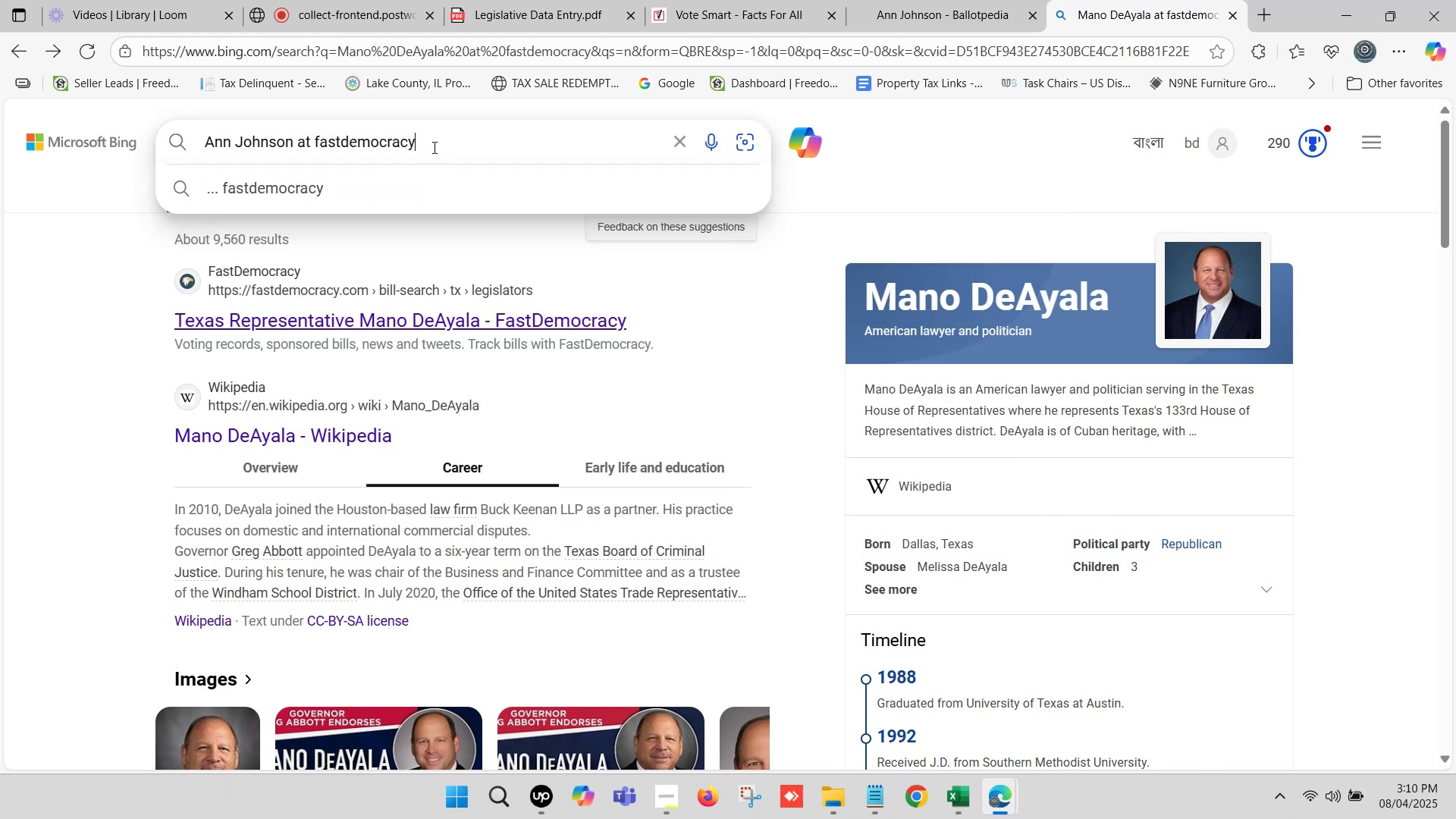 
key(Enter)
 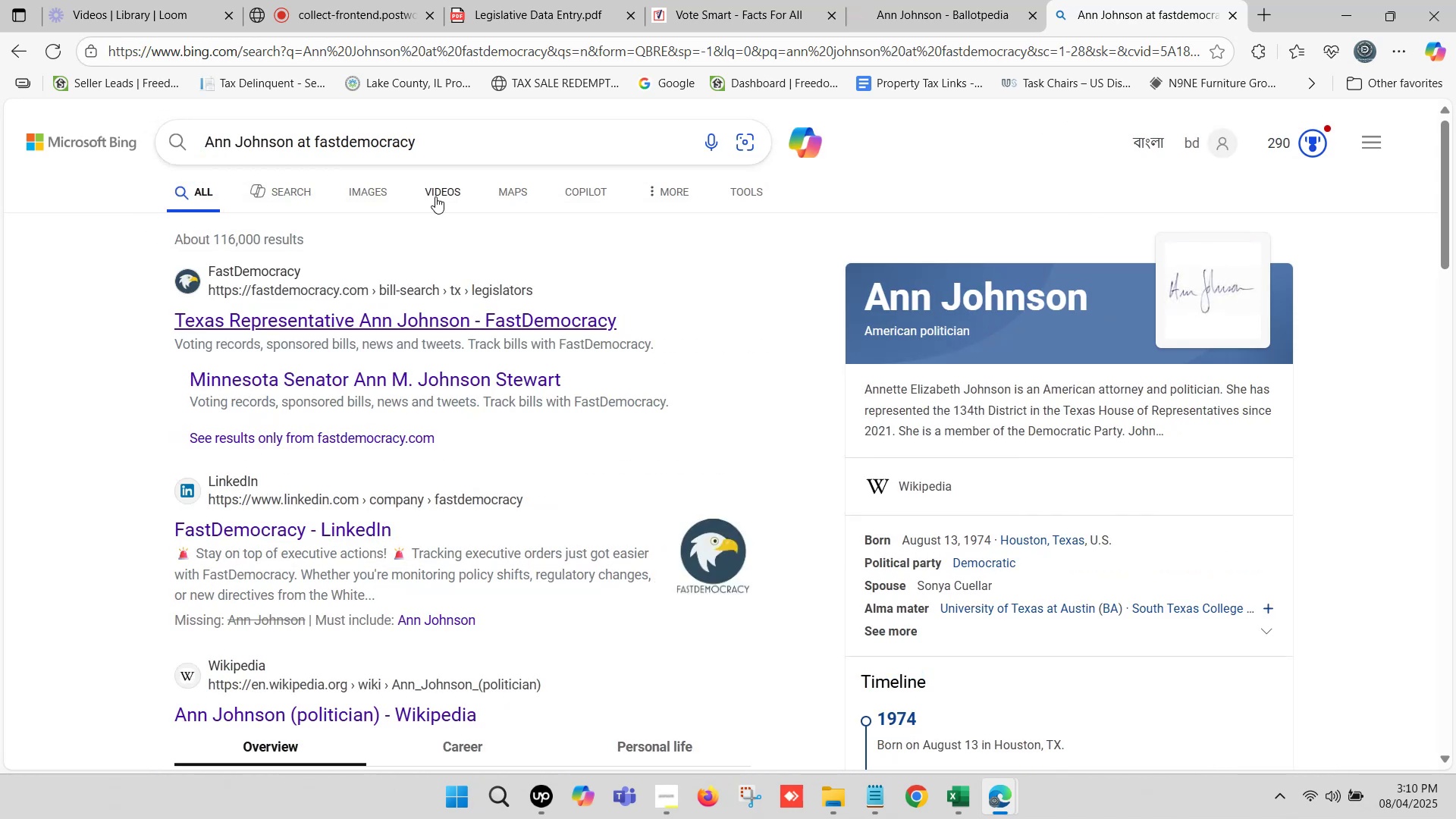 
wait(5.87)
 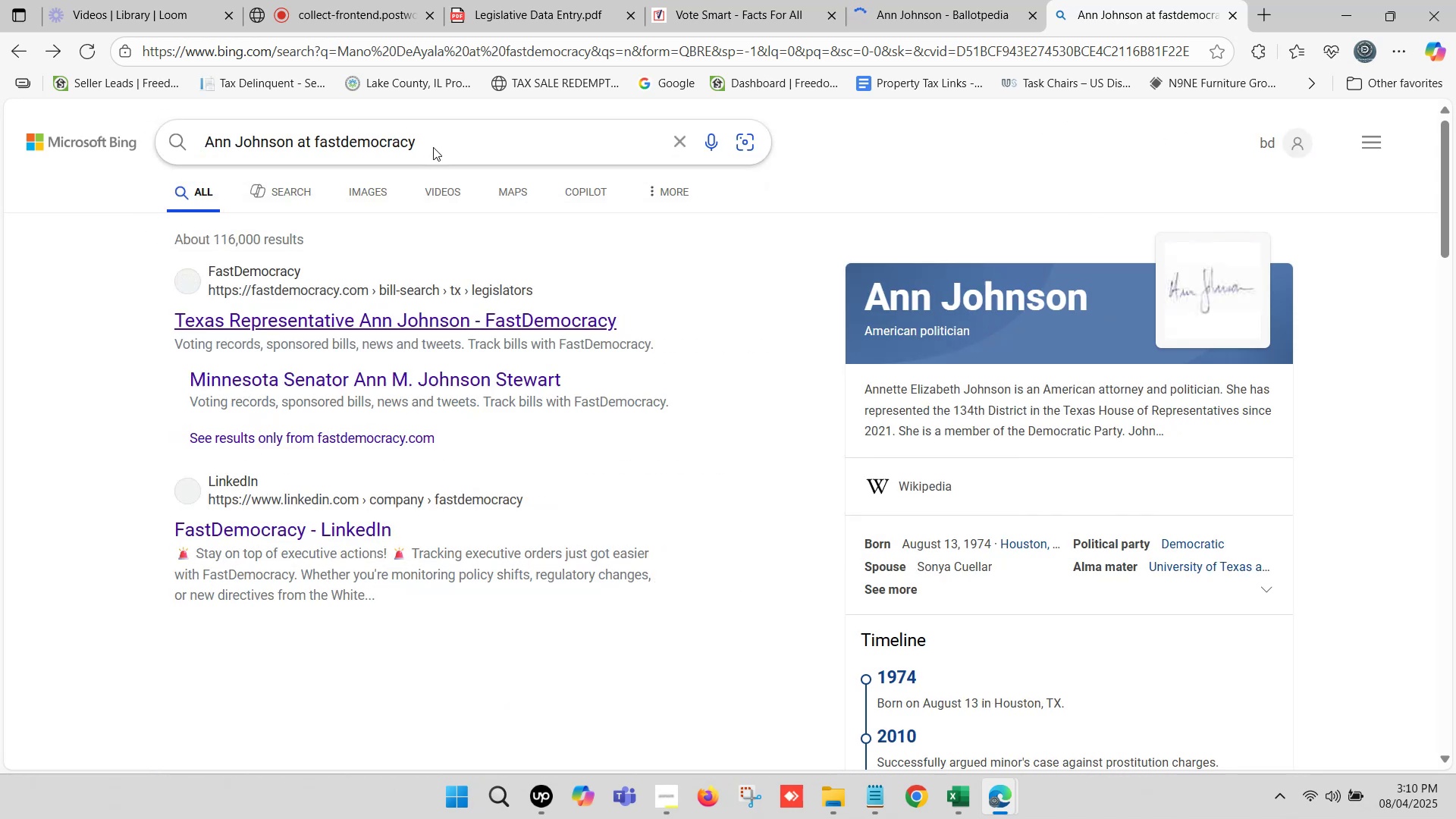 
left_click([338, 320])
 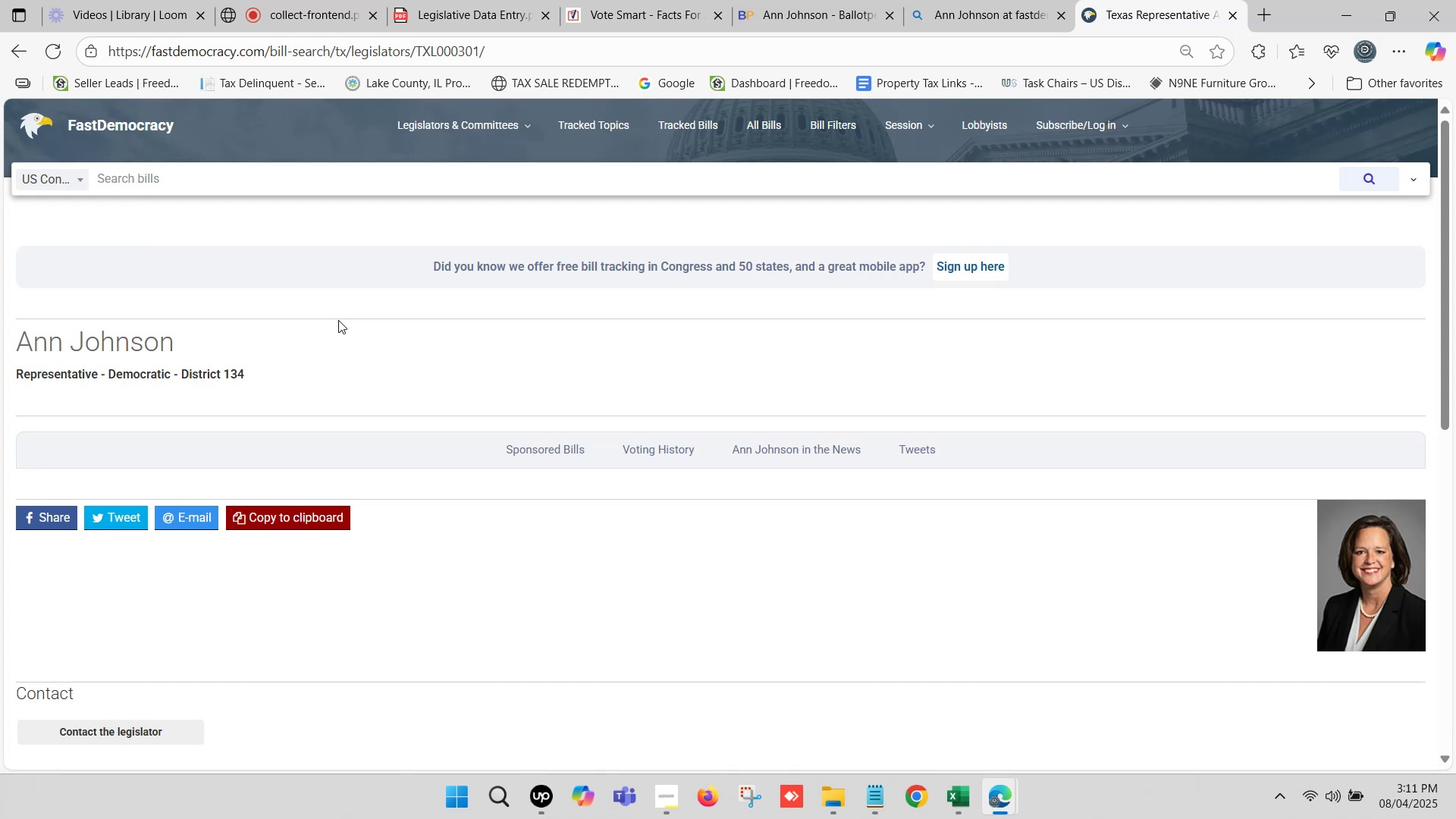 
wait(22.27)
 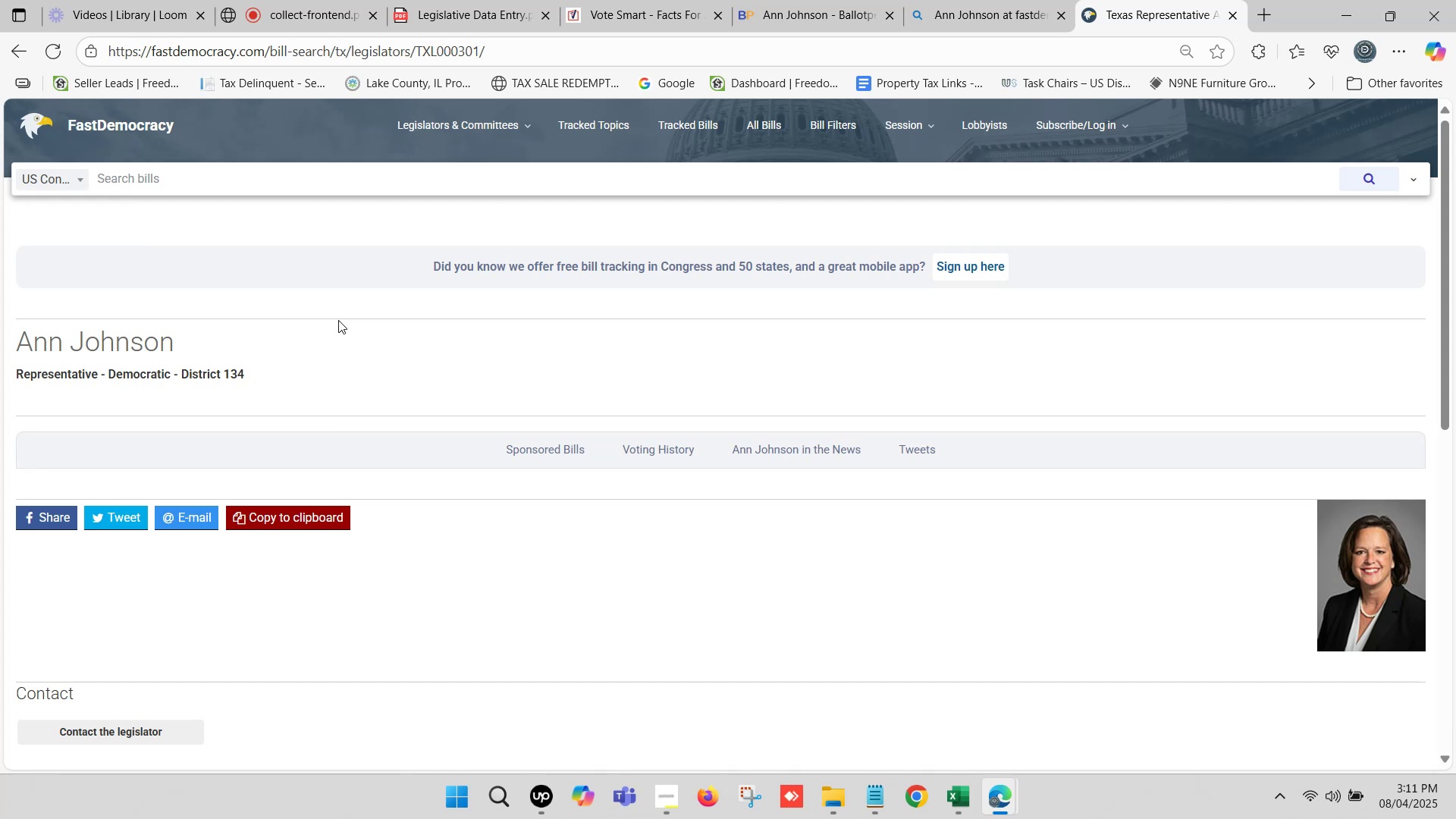 
scroll: coordinate [398, 397], scroll_direction: down, amount: 2.0
 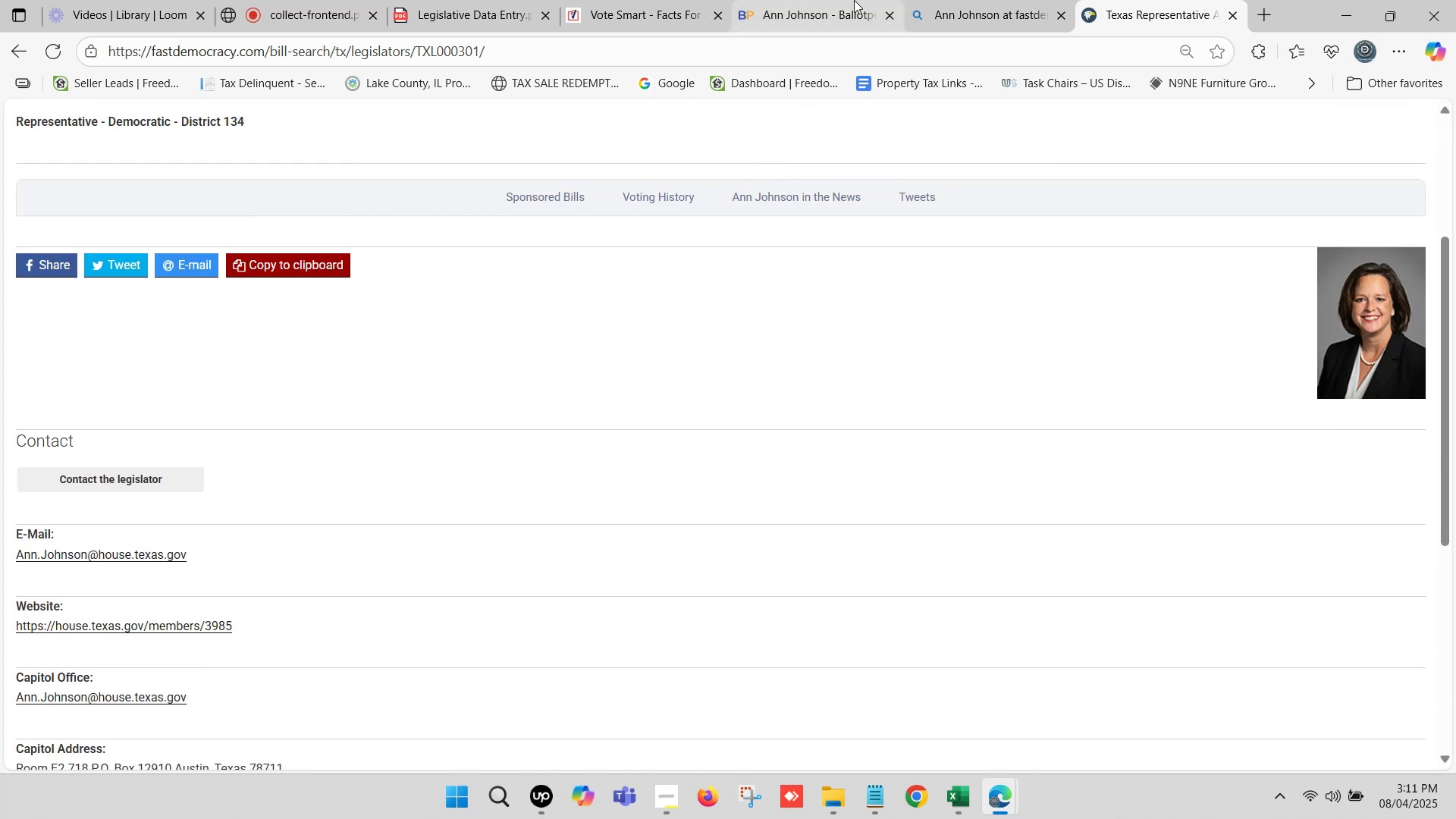 
left_click([854, 0])
 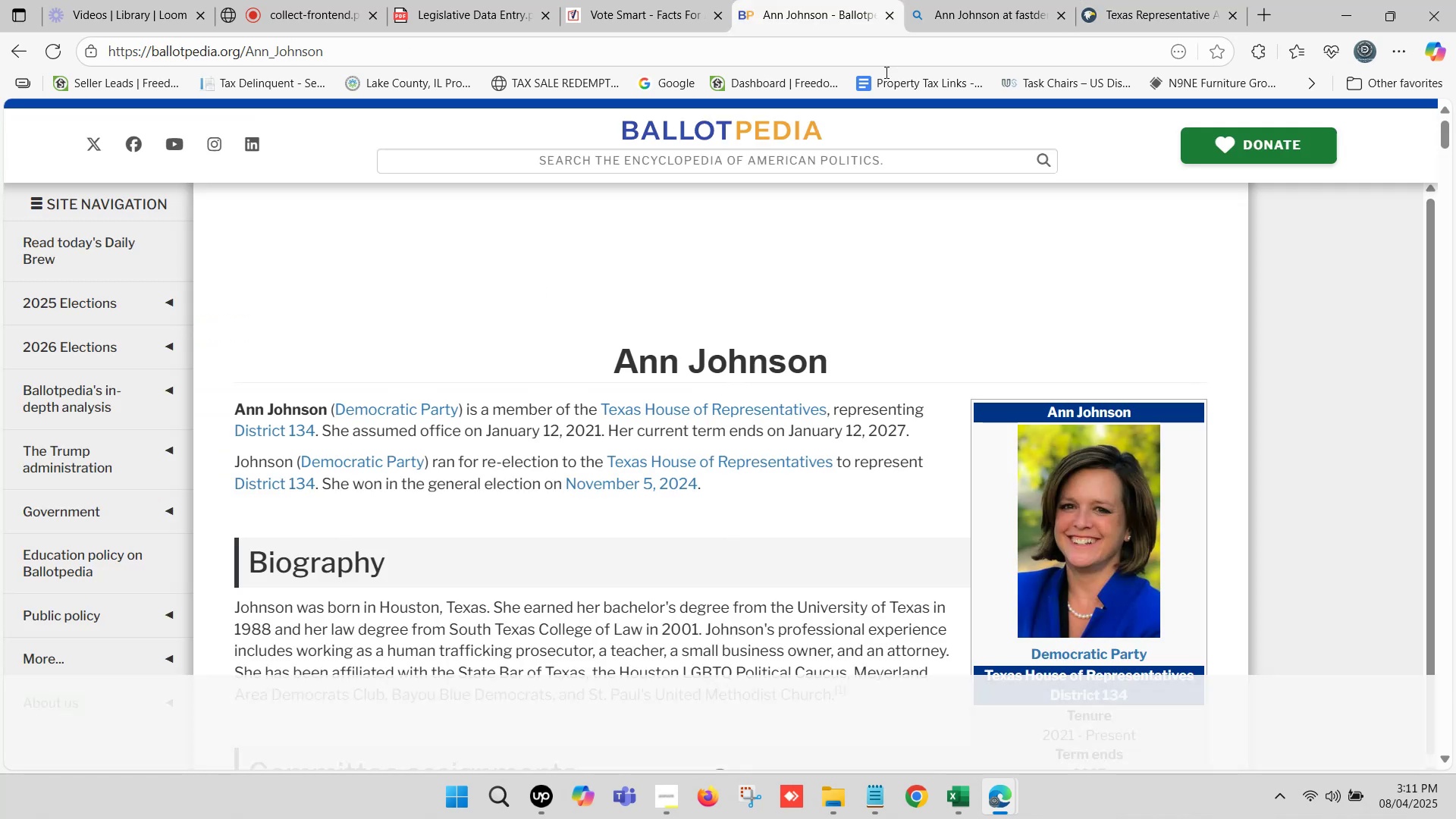 
scroll: coordinate [1033, 376], scroll_direction: down, amount: 6.0
 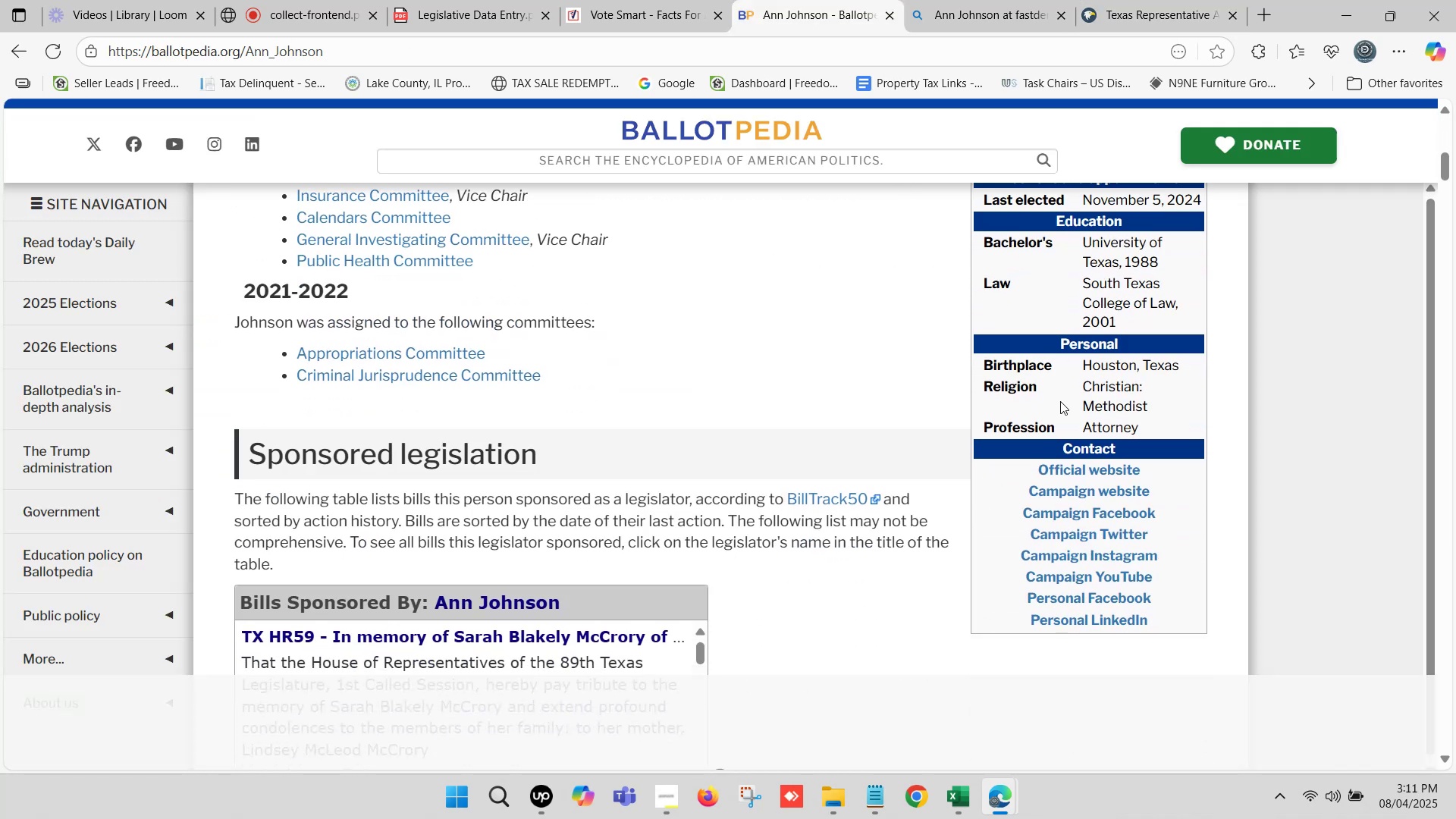 
key(Control+ControlLeft)
 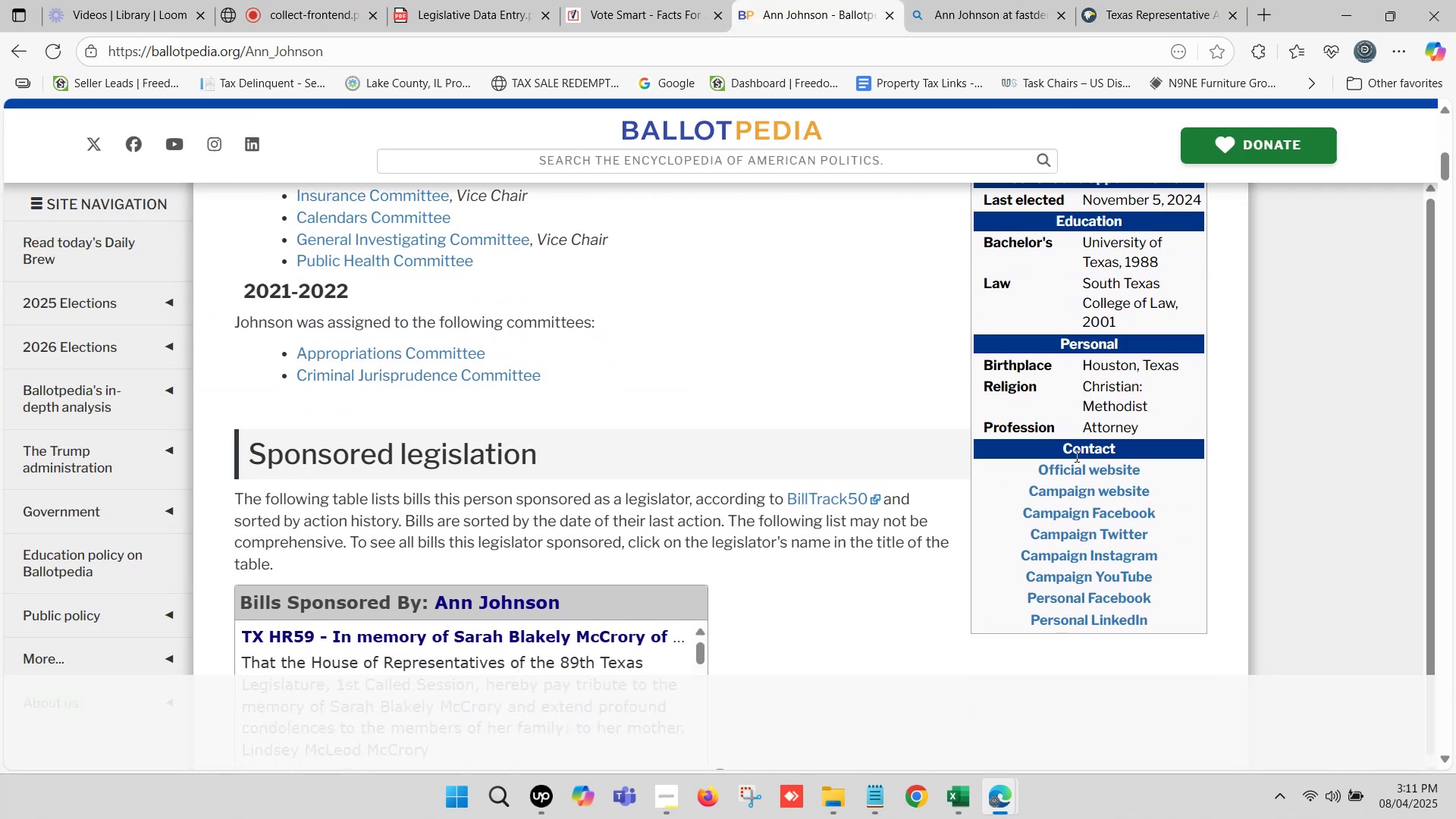 
hold_key(key=ControlLeft, duration=1.4)
left_click([1078, 470])
 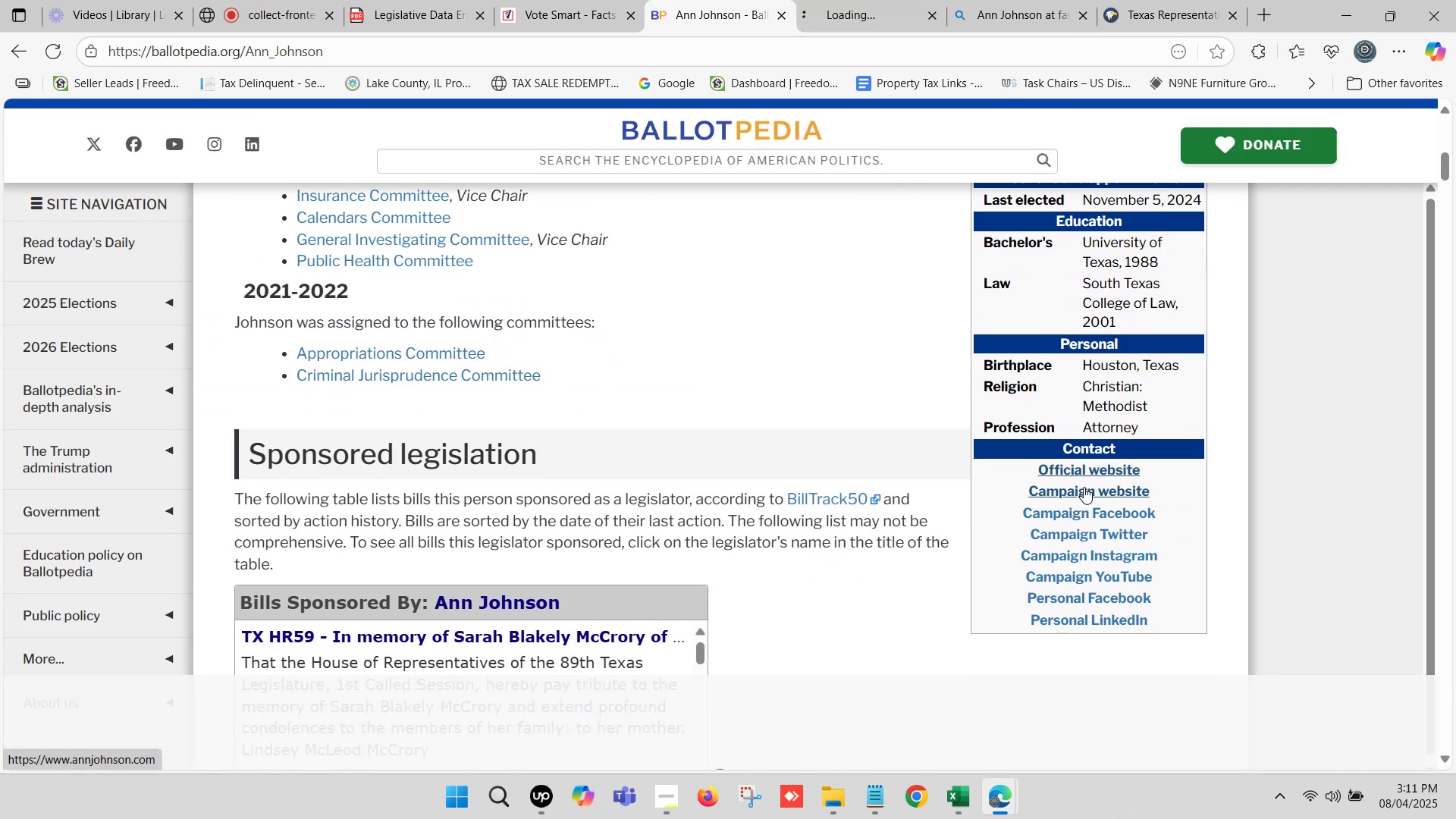 
left_click([1084, 487])
 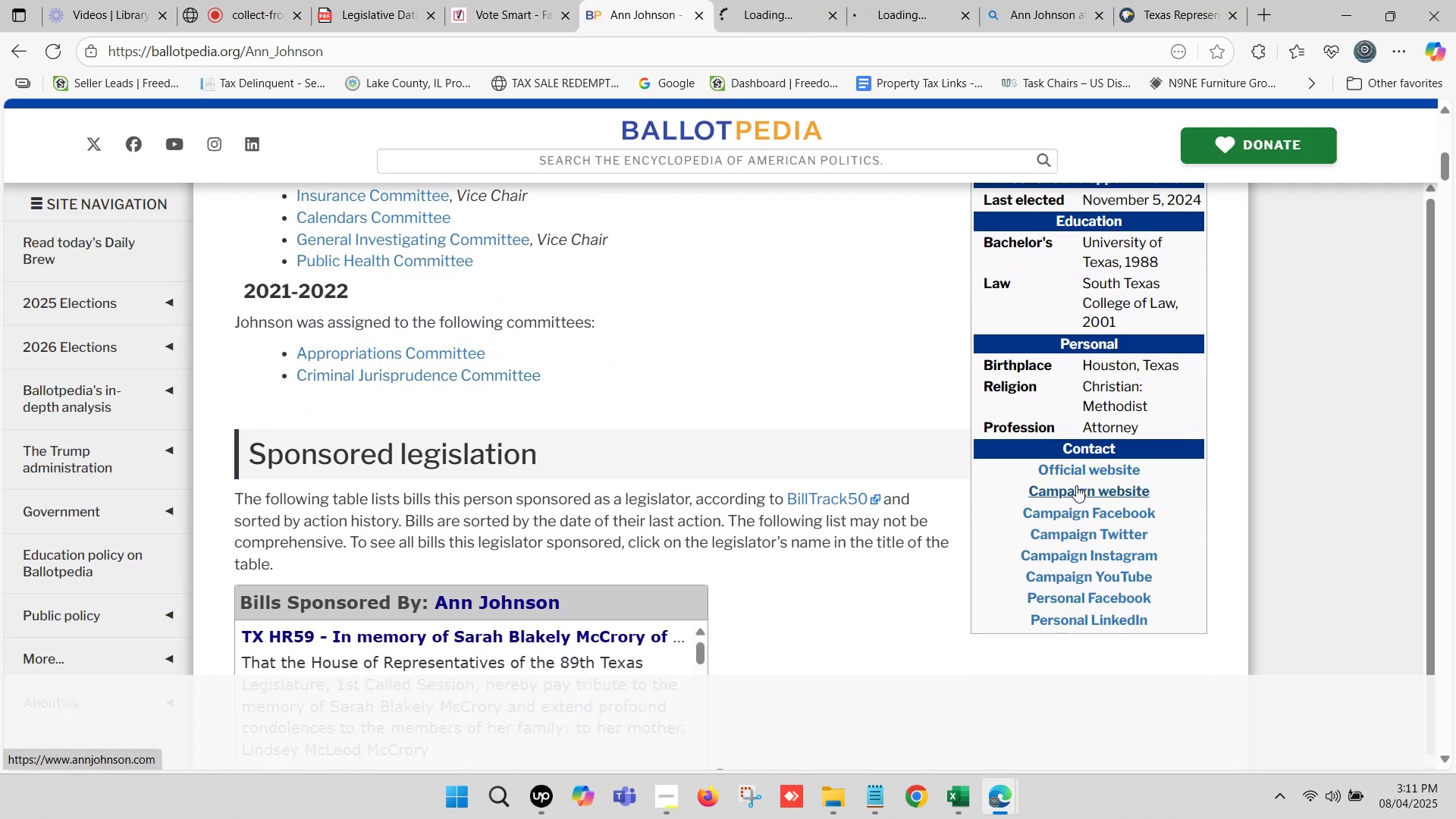 
scroll: coordinate [704, 338], scroll_direction: up, amount: 7.0
 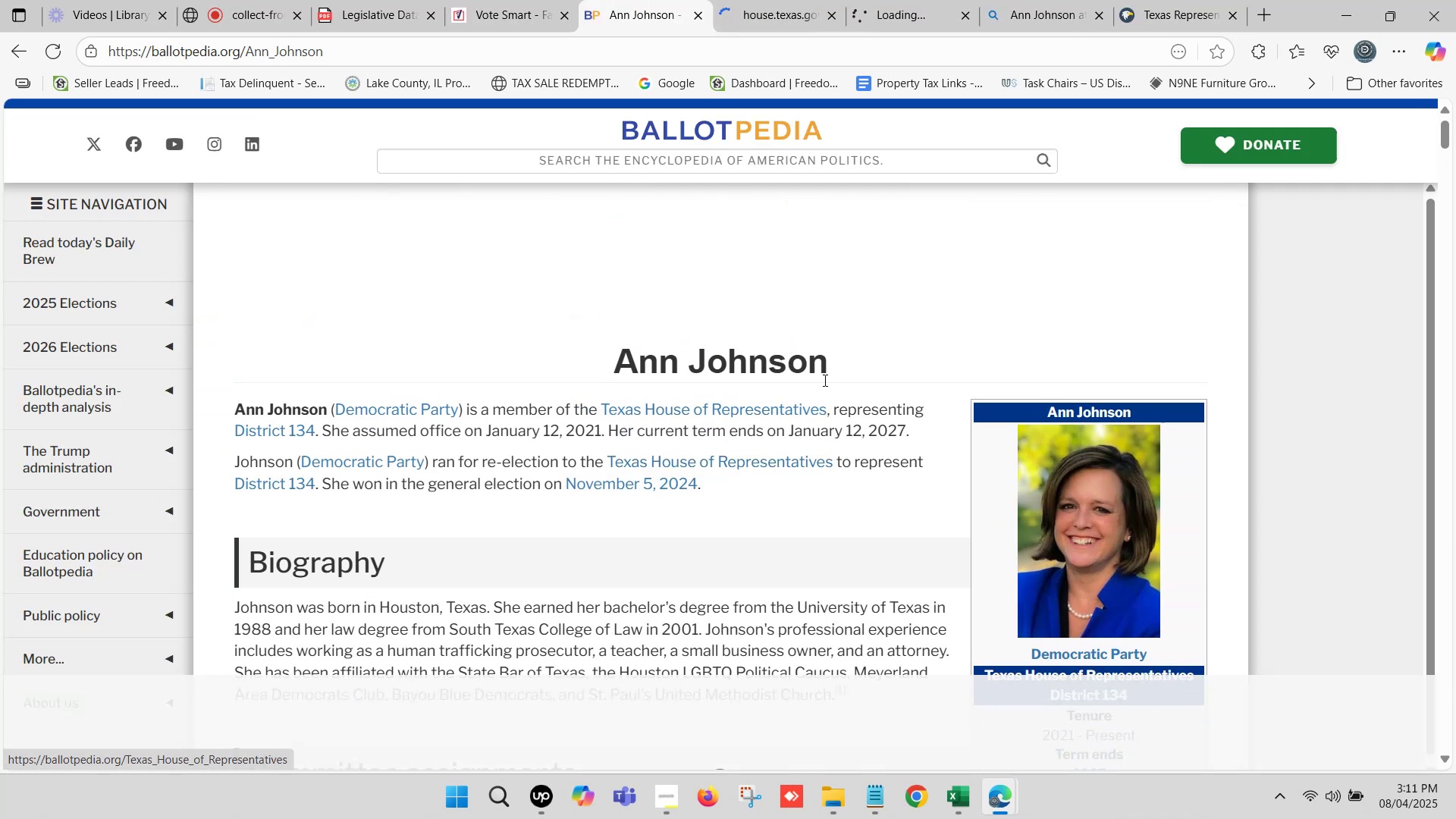 
left_click_drag(start_coordinate=[825, 361], to_coordinate=[603, 347])
 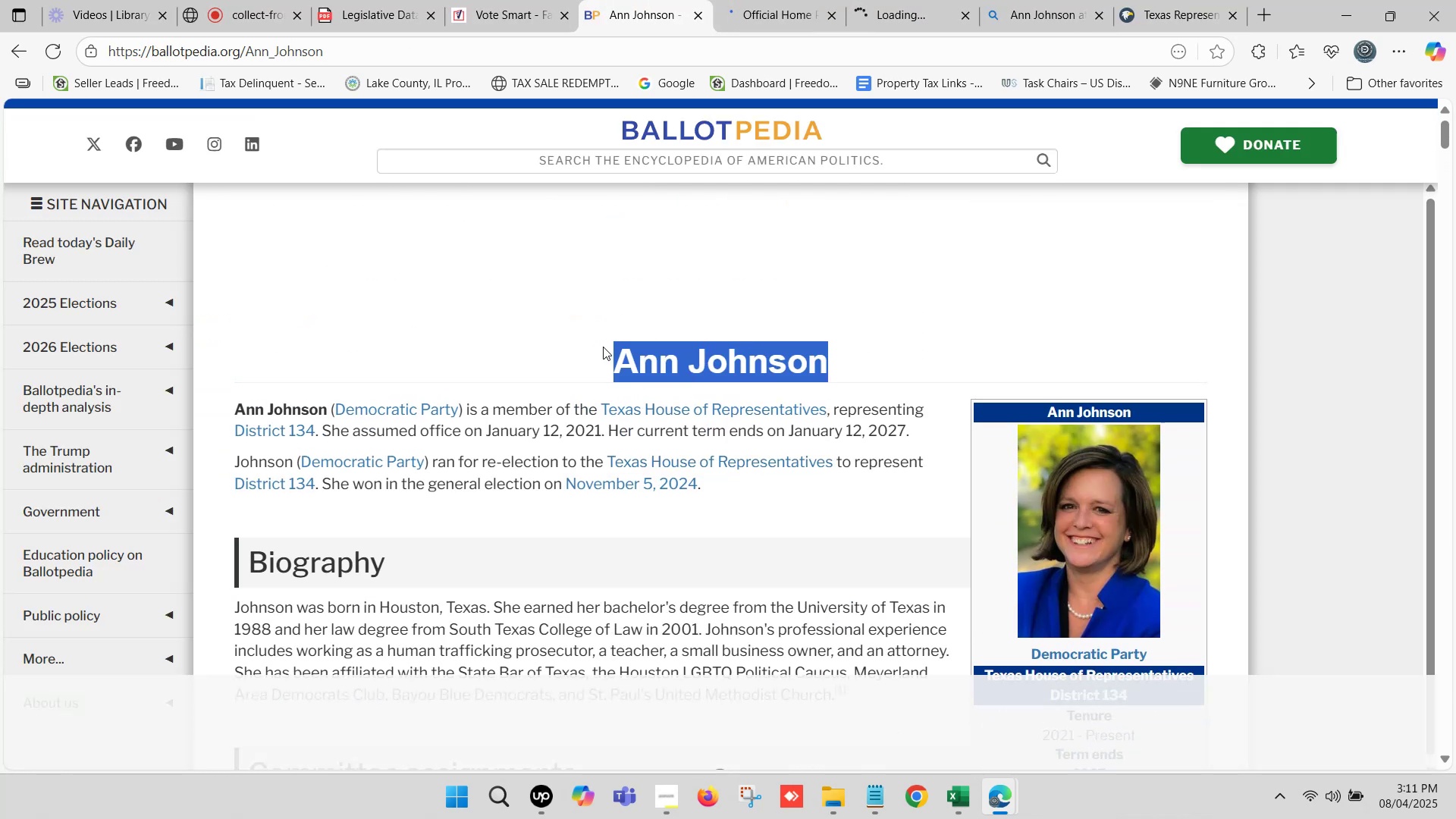 
key(Control+C)
 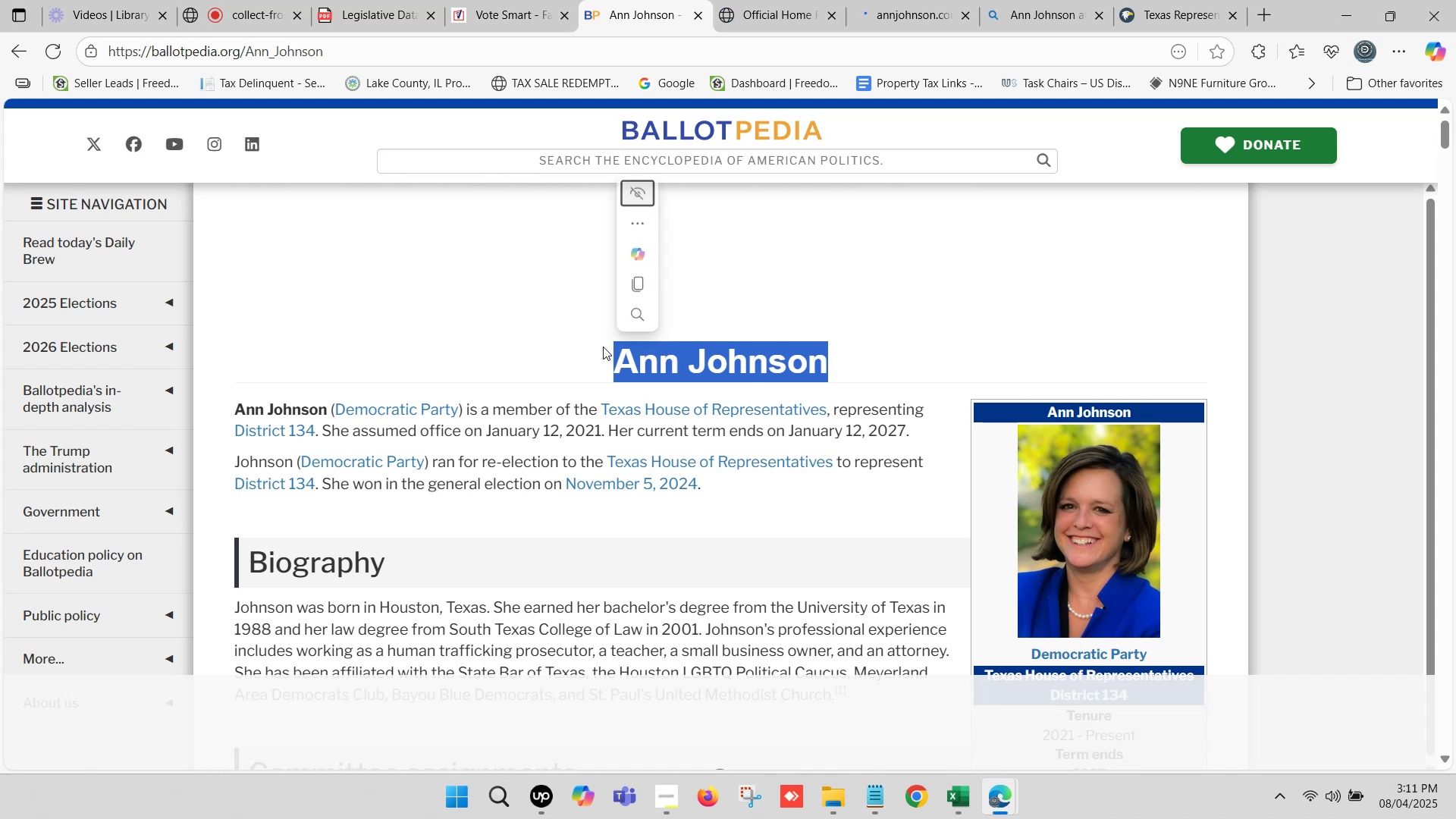 
key(Control+C)
 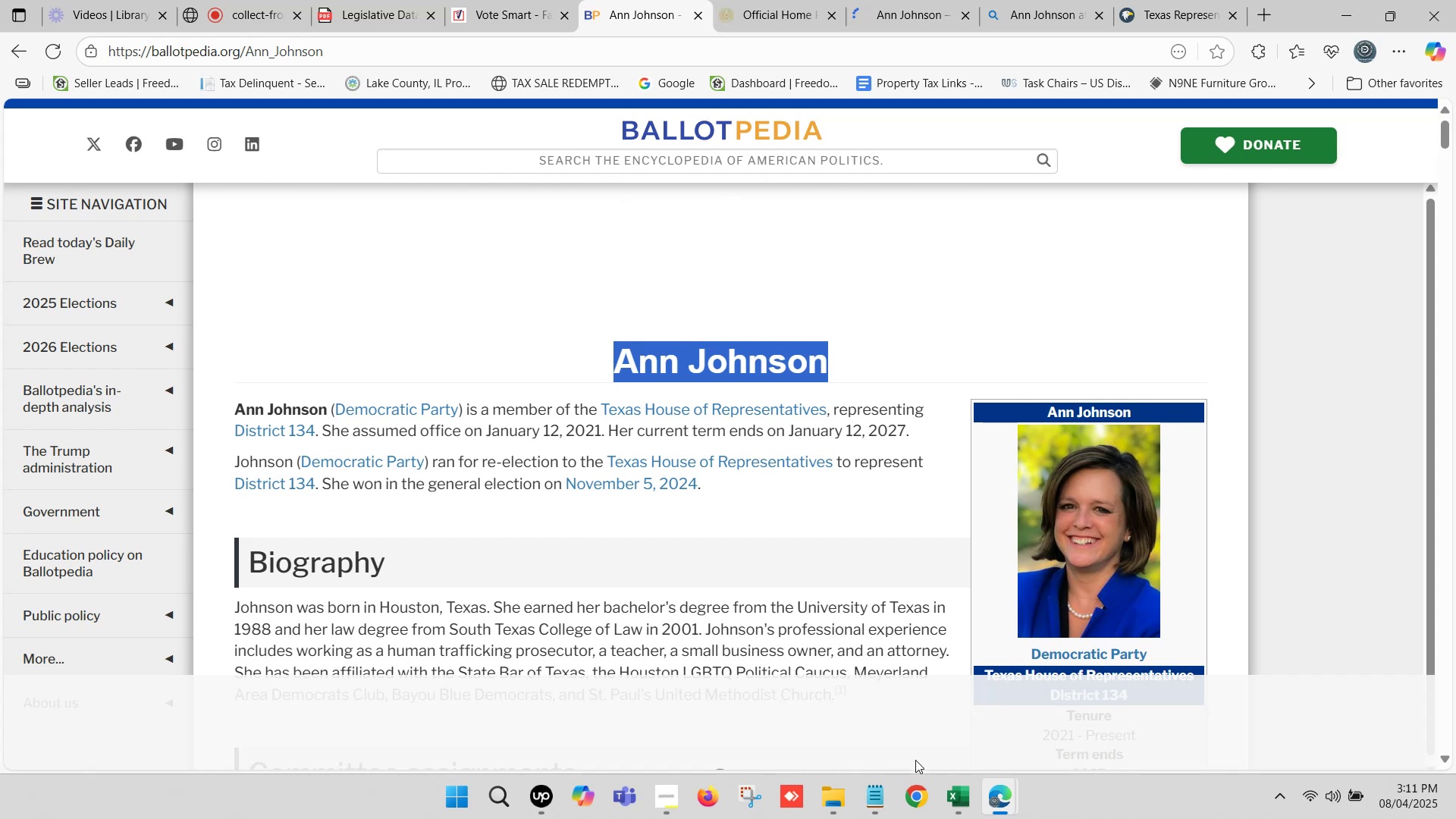 
left_click([955, 783])
 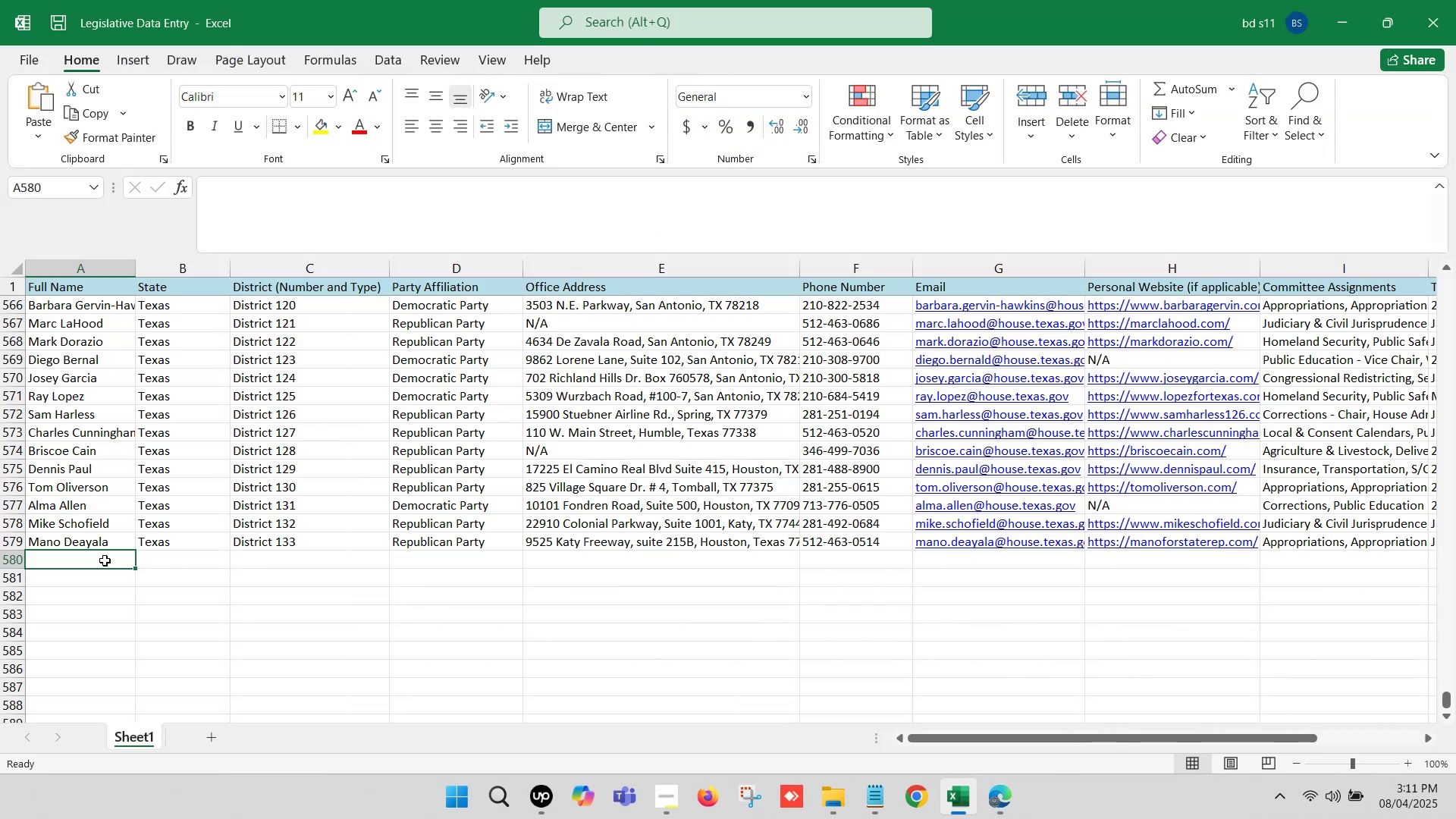 
double_click([104, 560])
 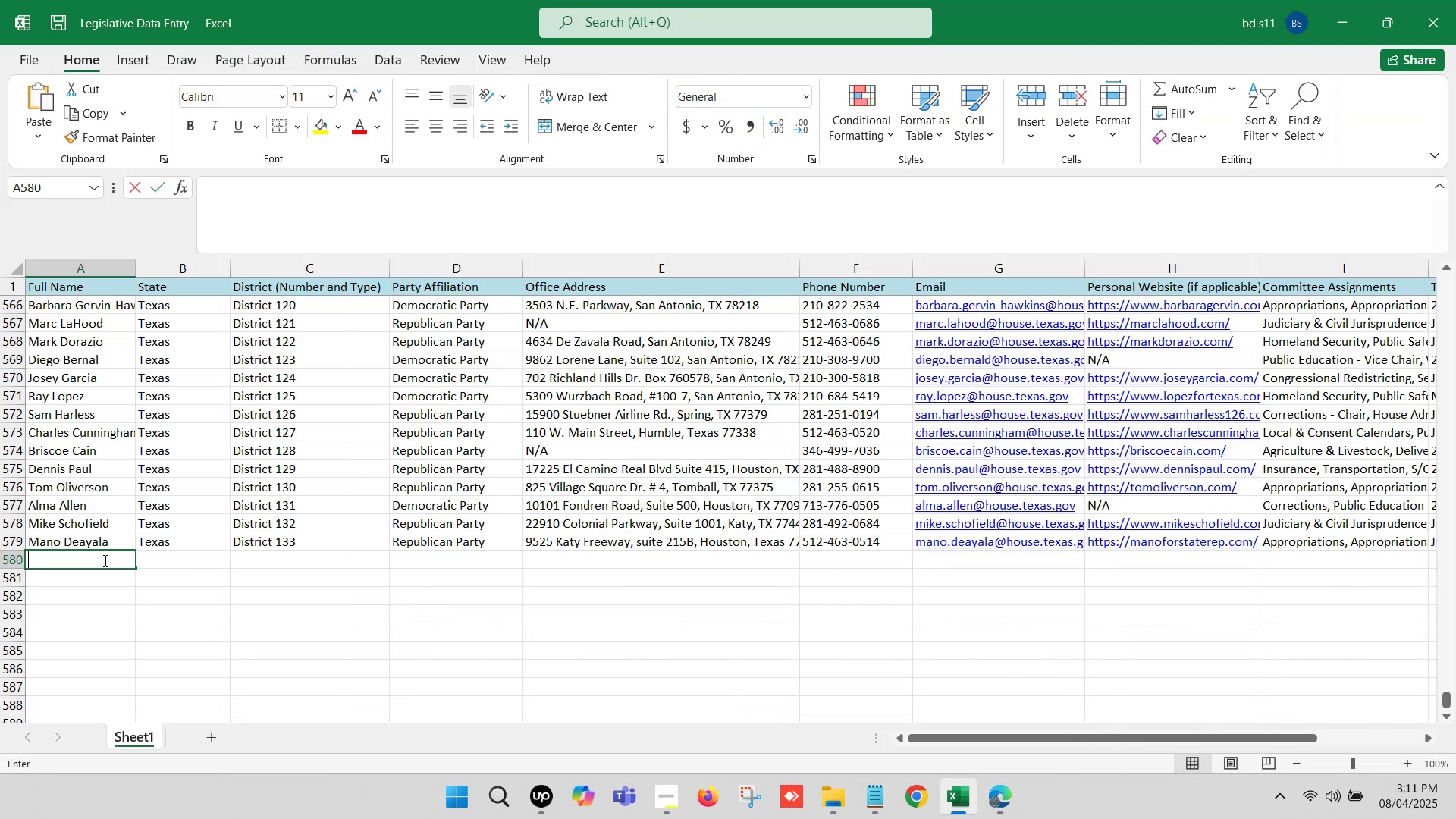 
key(Control+V)
 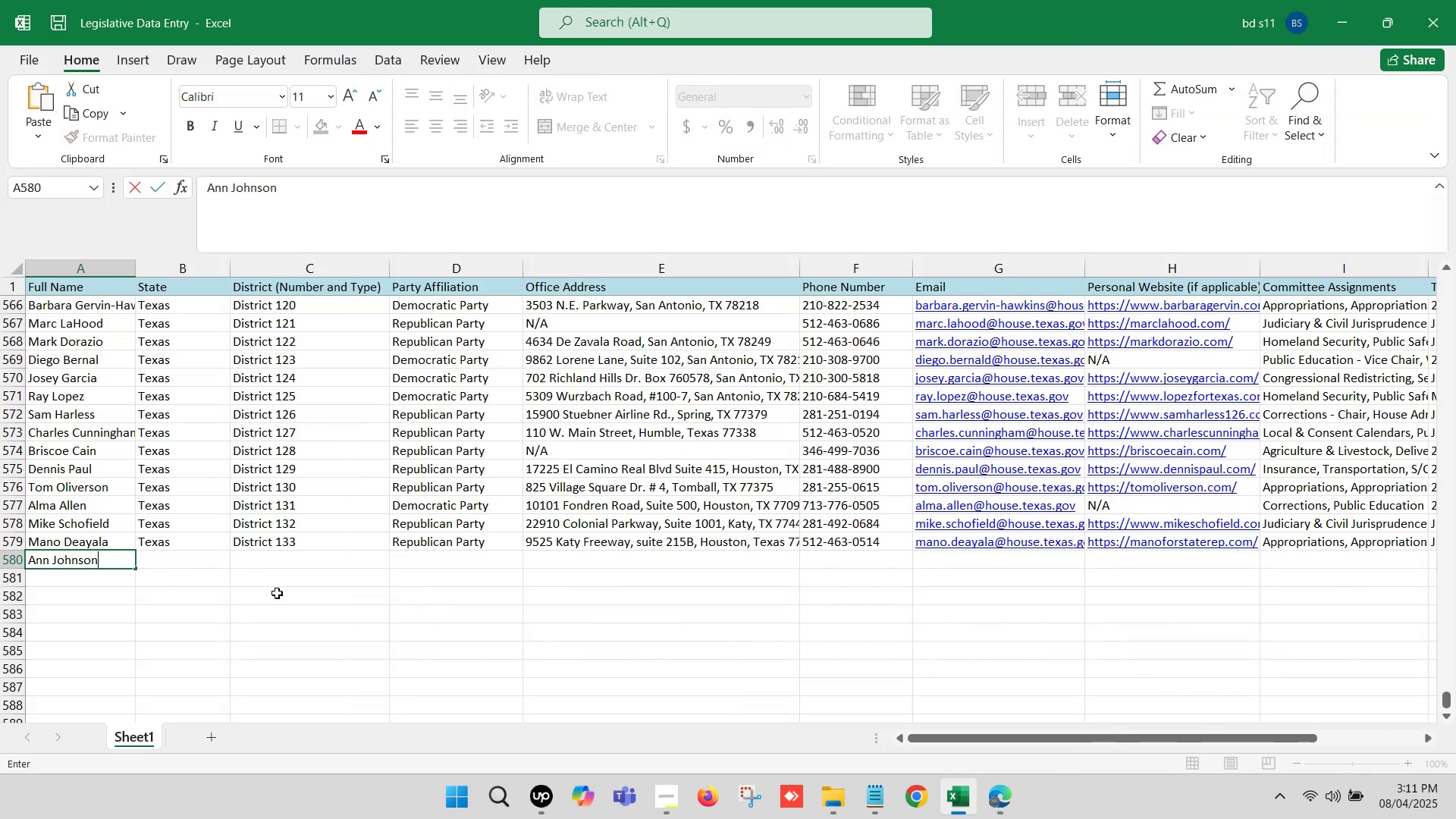 
left_click([277, 593])
 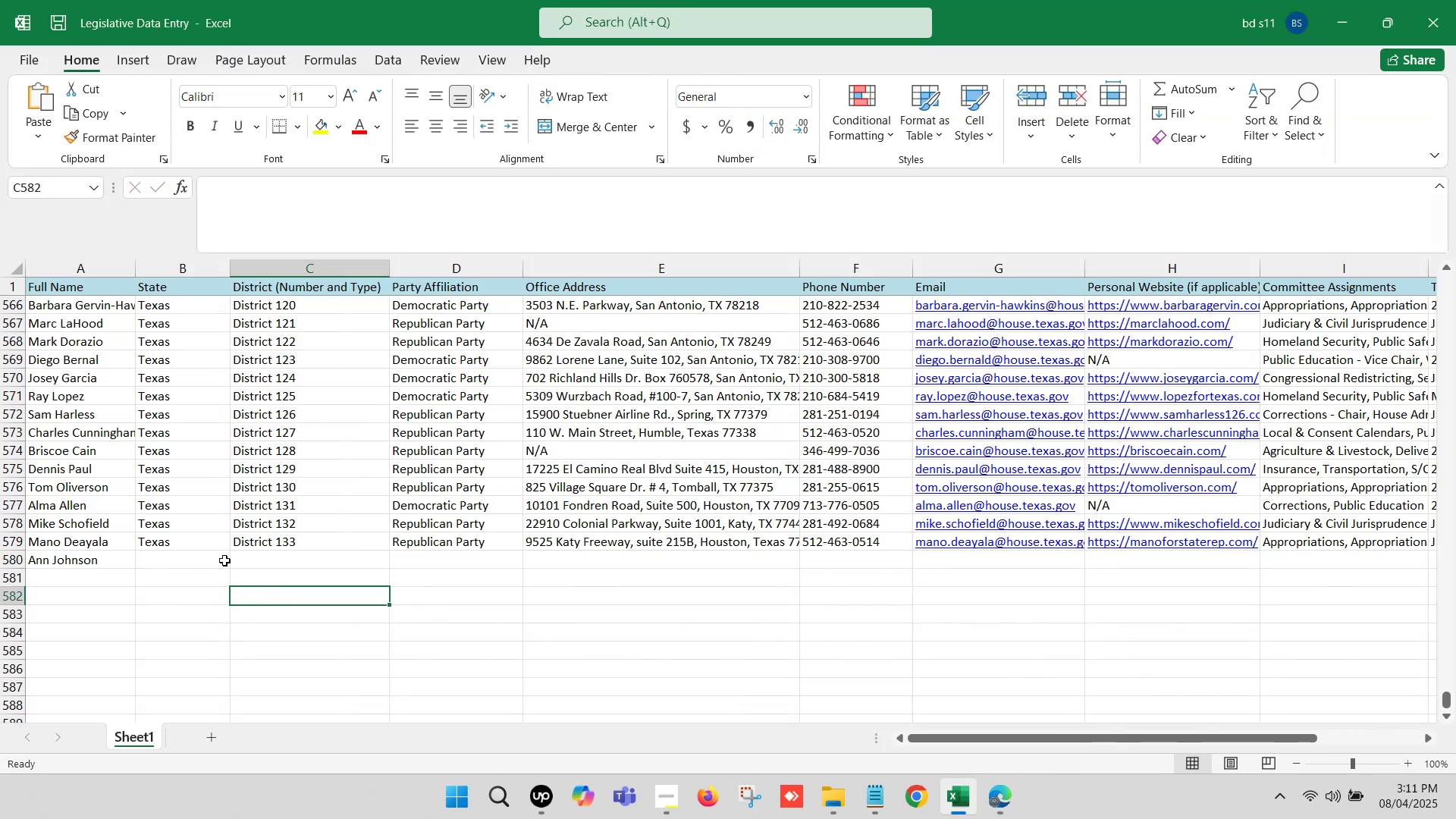 
left_click_drag(start_coordinate=[179, 555], to_coordinate=[281, 555])
 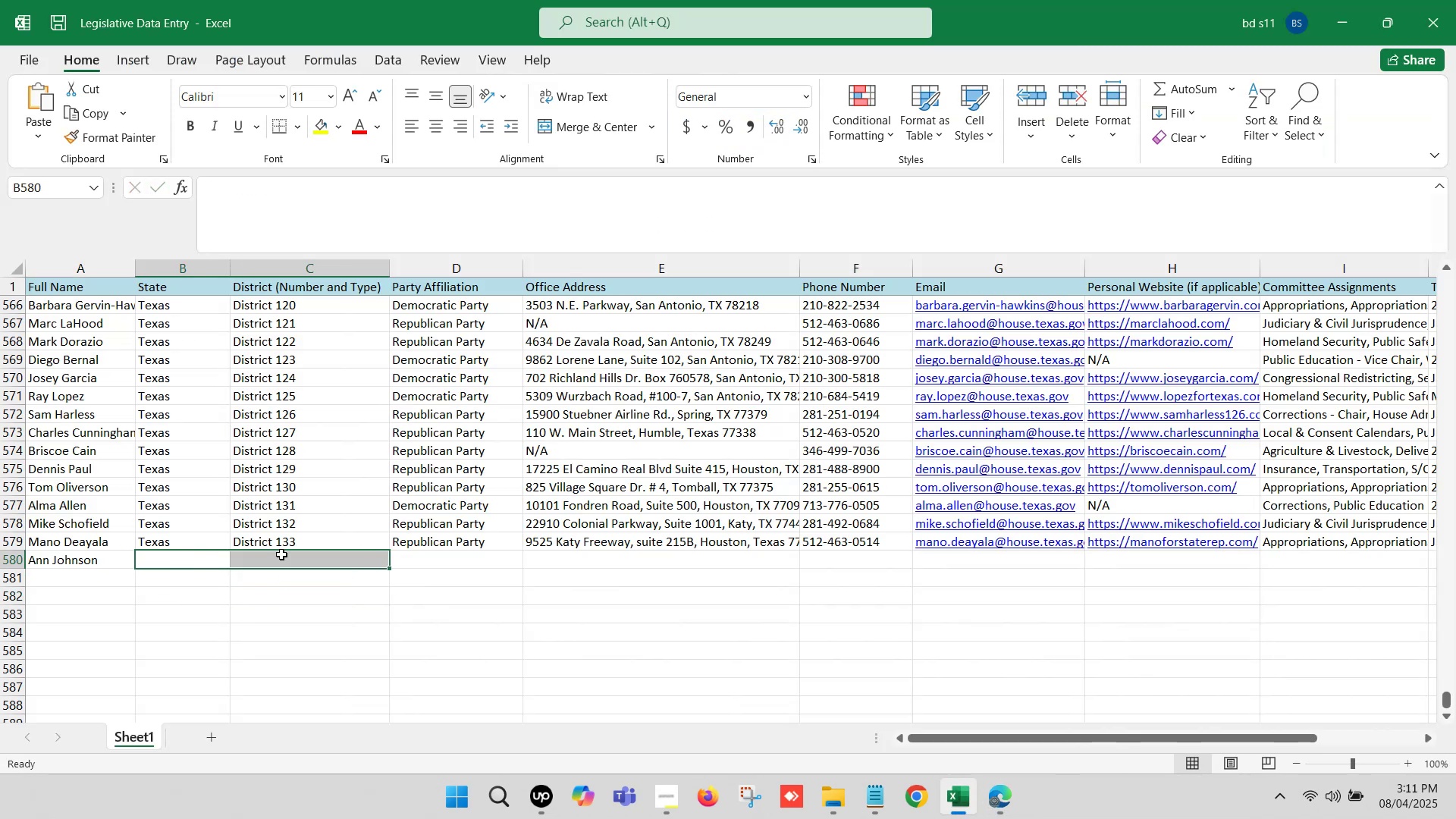 
key(Control+D)
 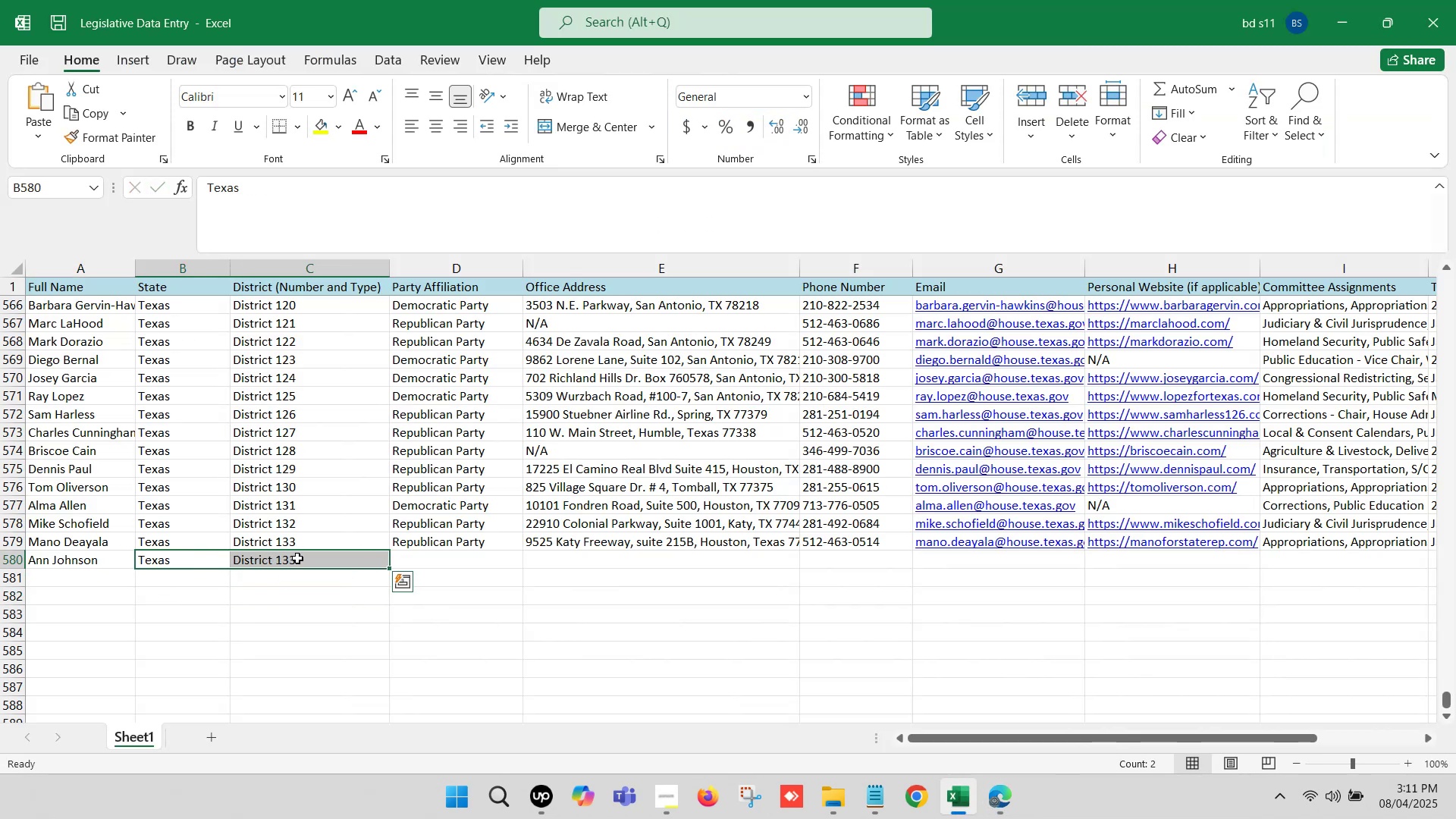 
double_click([301, 557])
 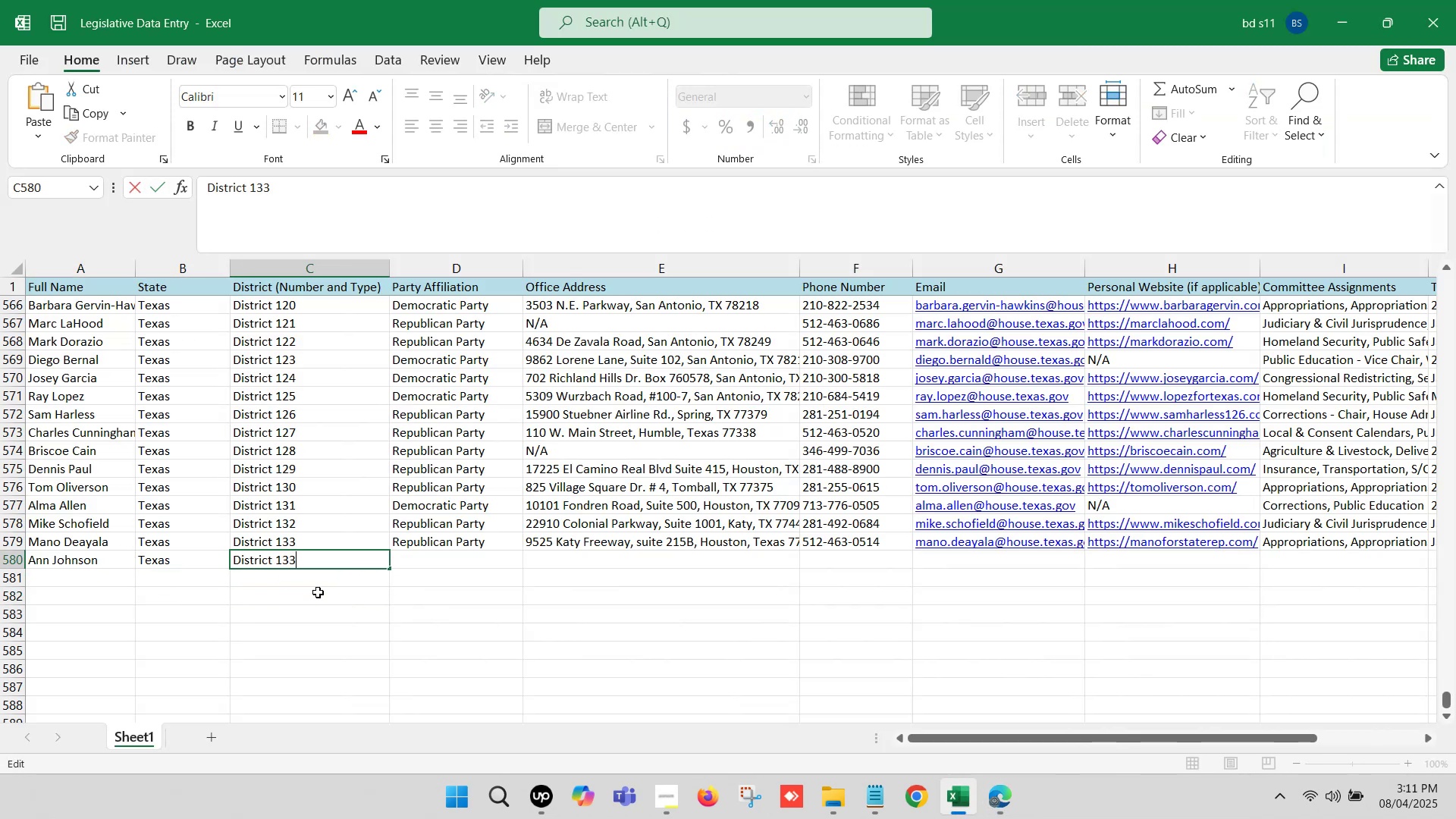 
key(Backspace)
 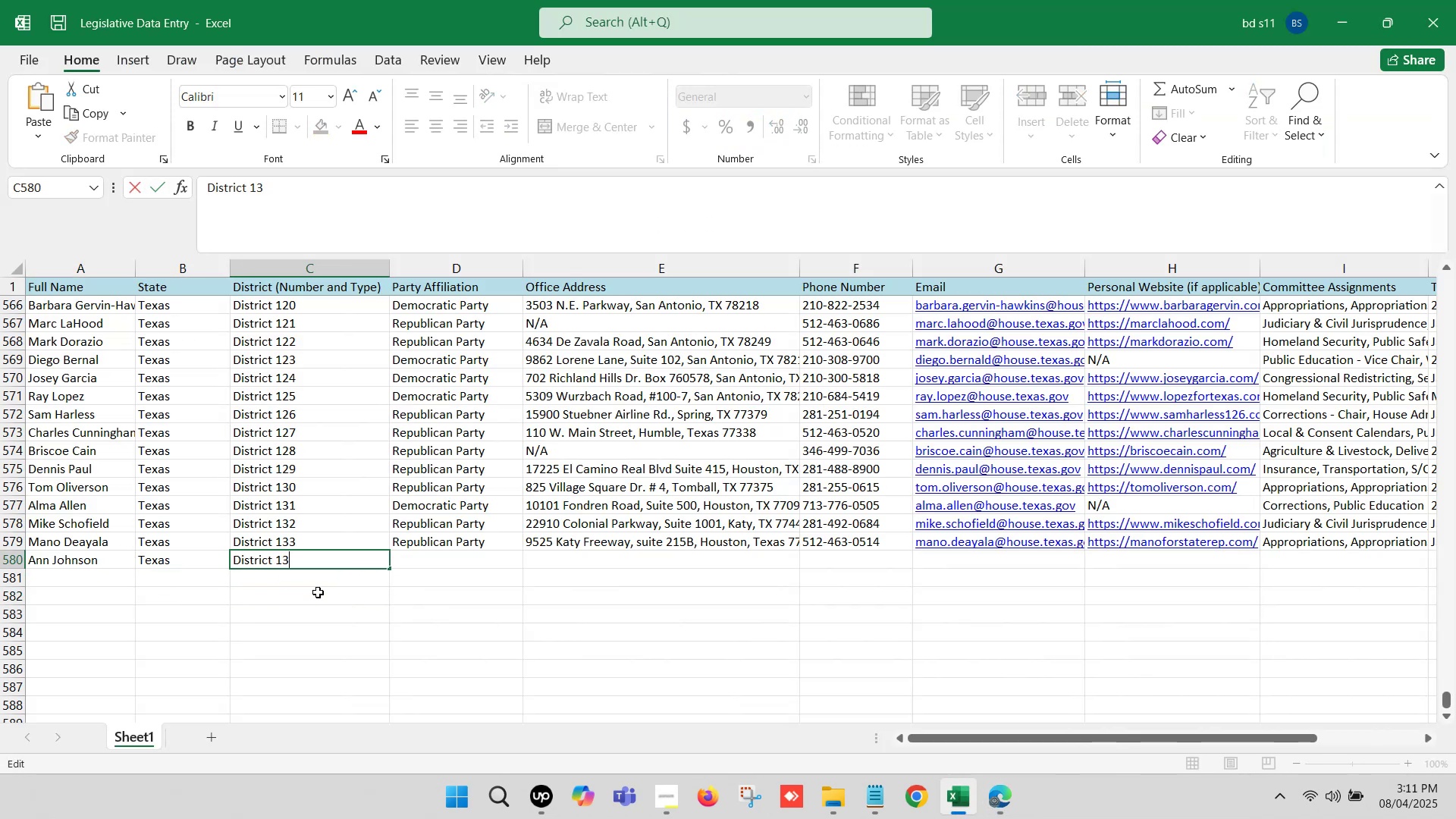 
key(4)
 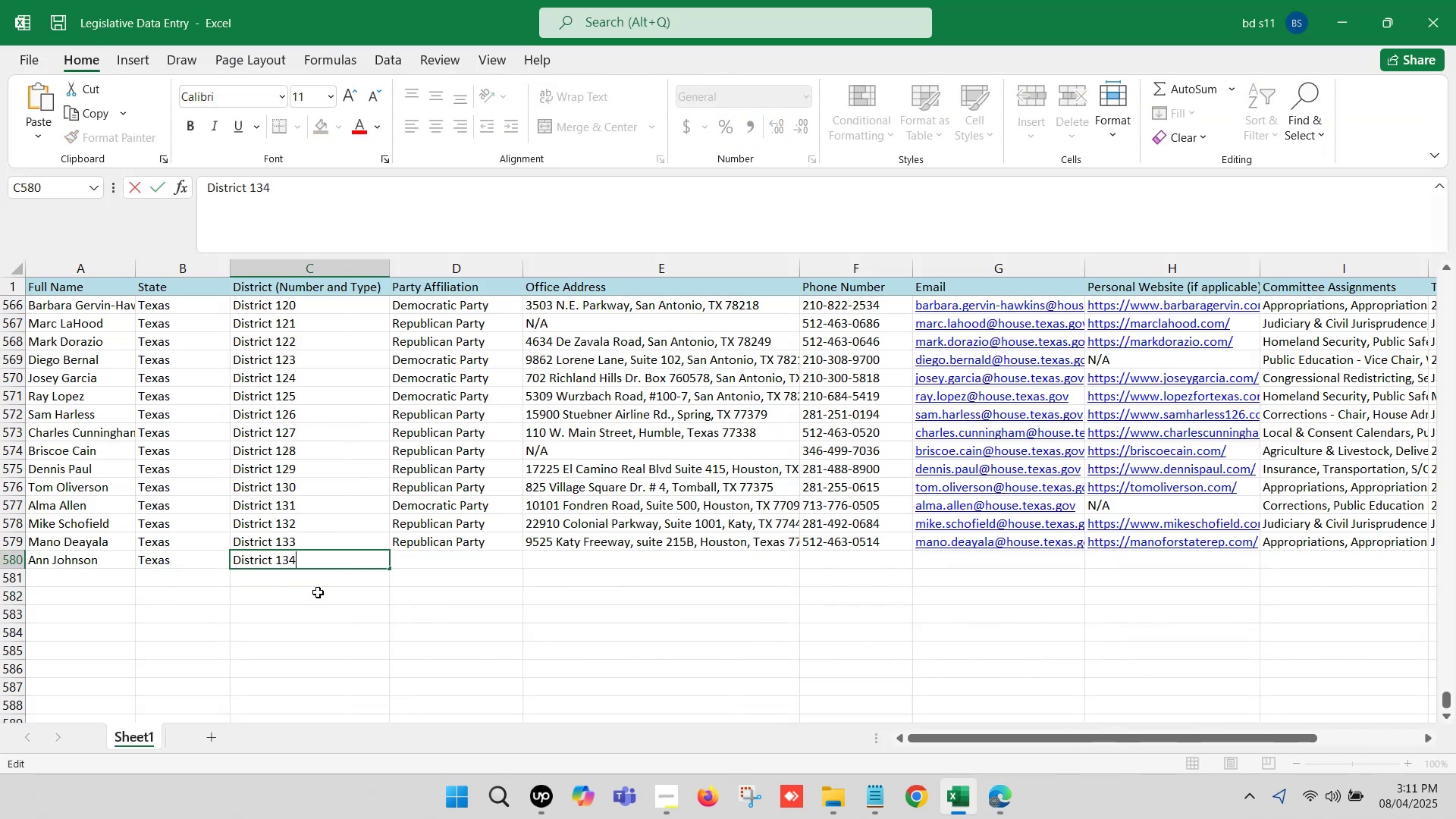 
left_click([325, 593])
 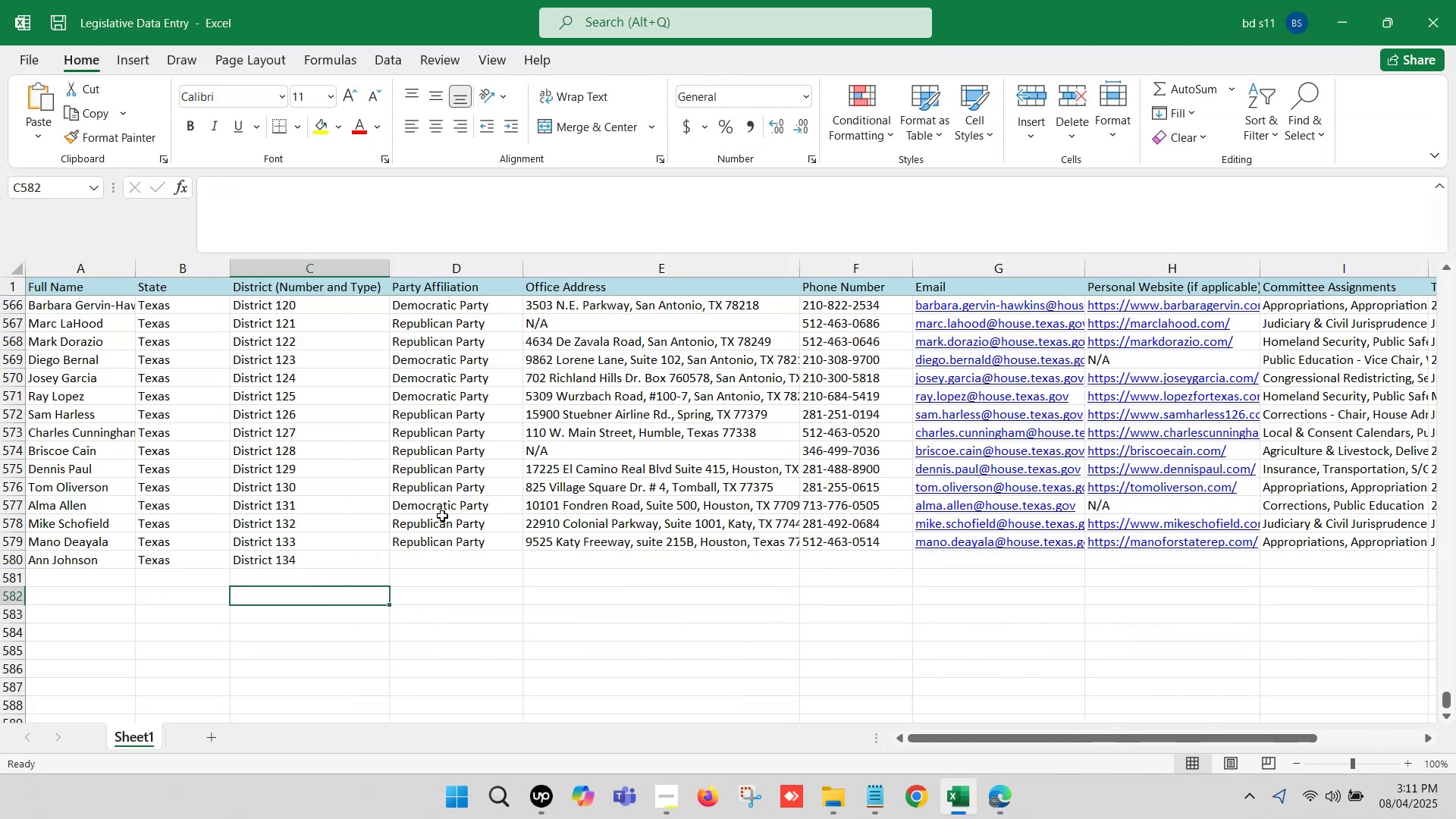 
left_click([444, 507])
 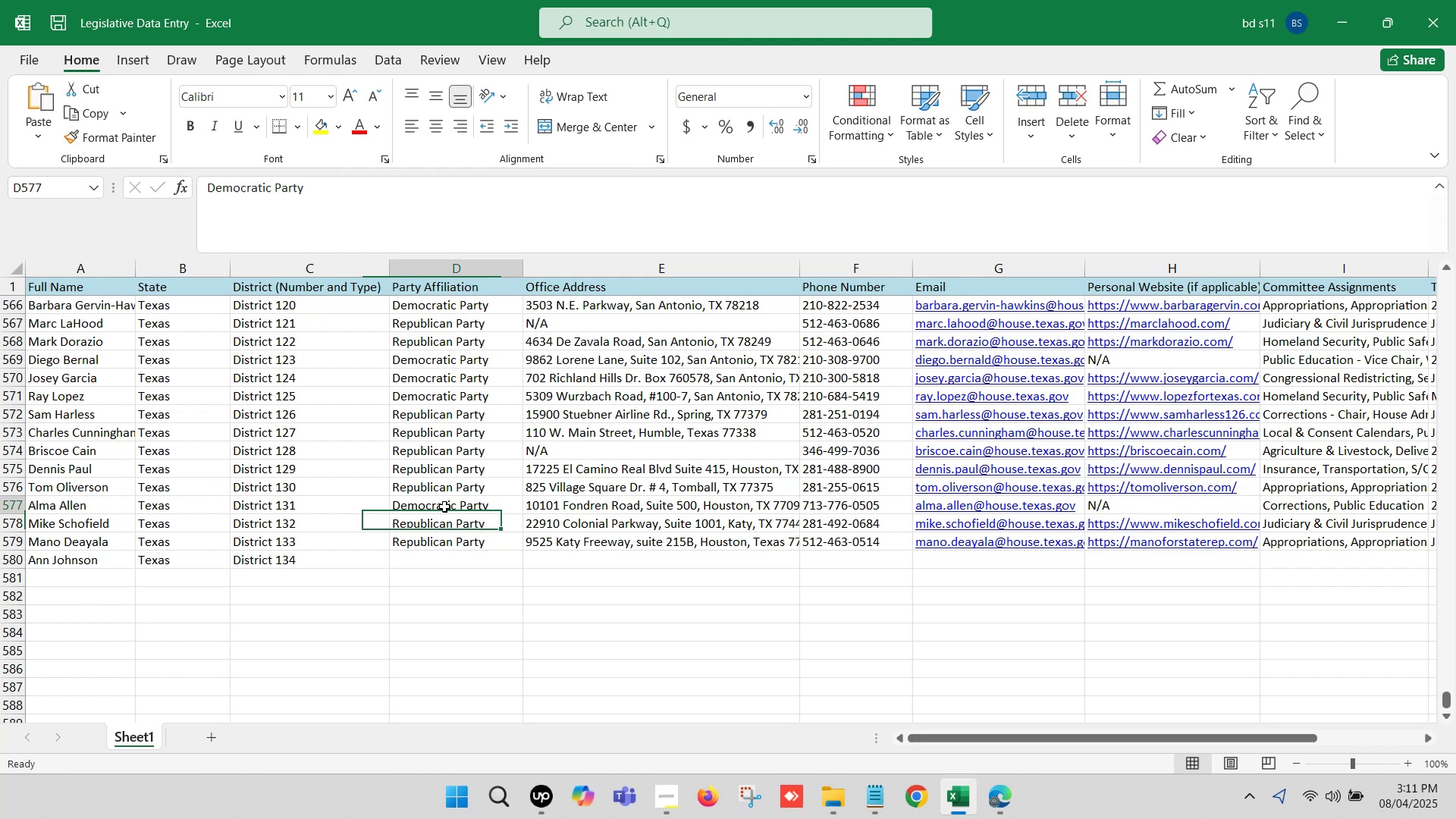 
key(Control+ControlLeft)
 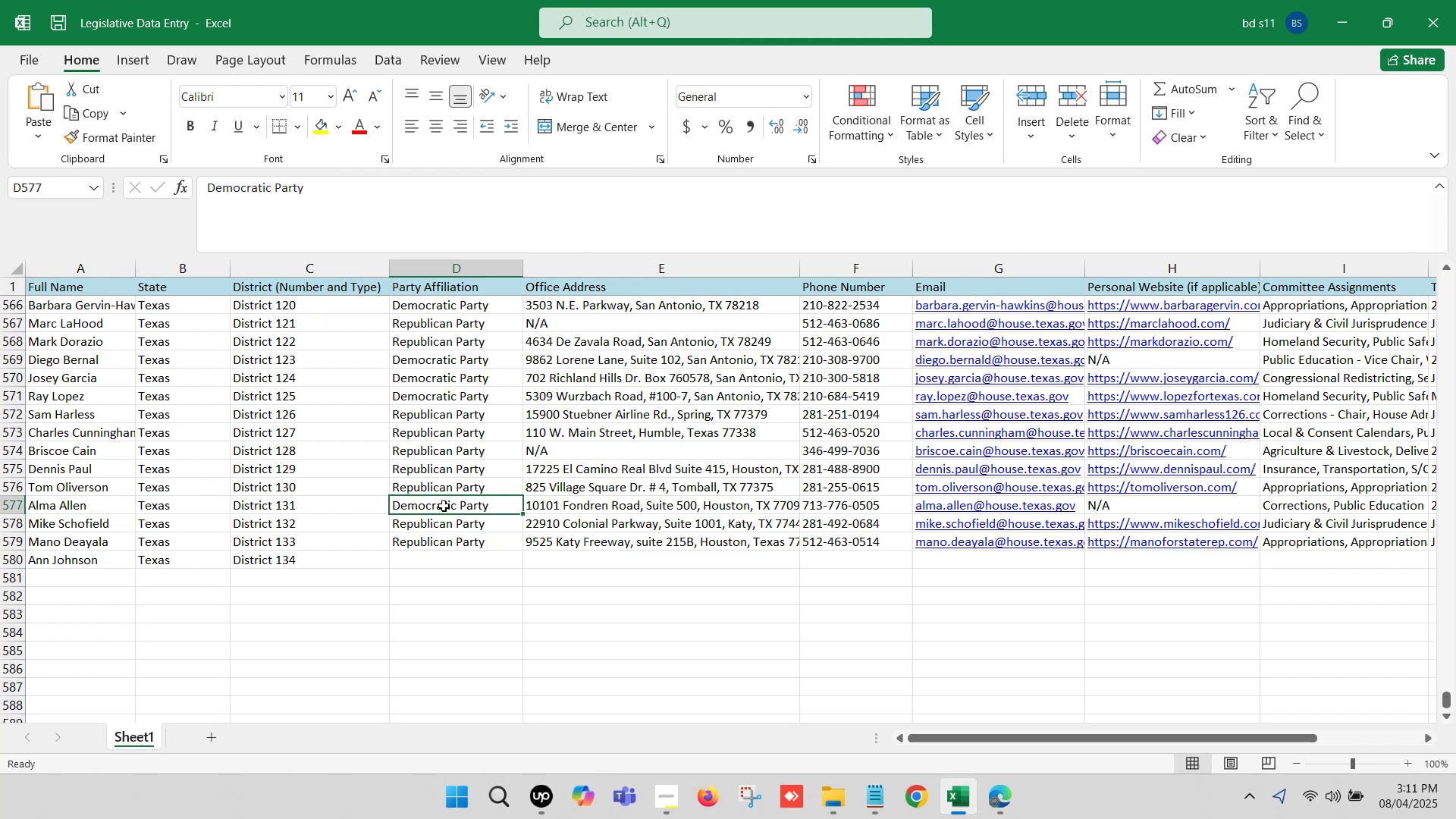 
key(Control+C)
 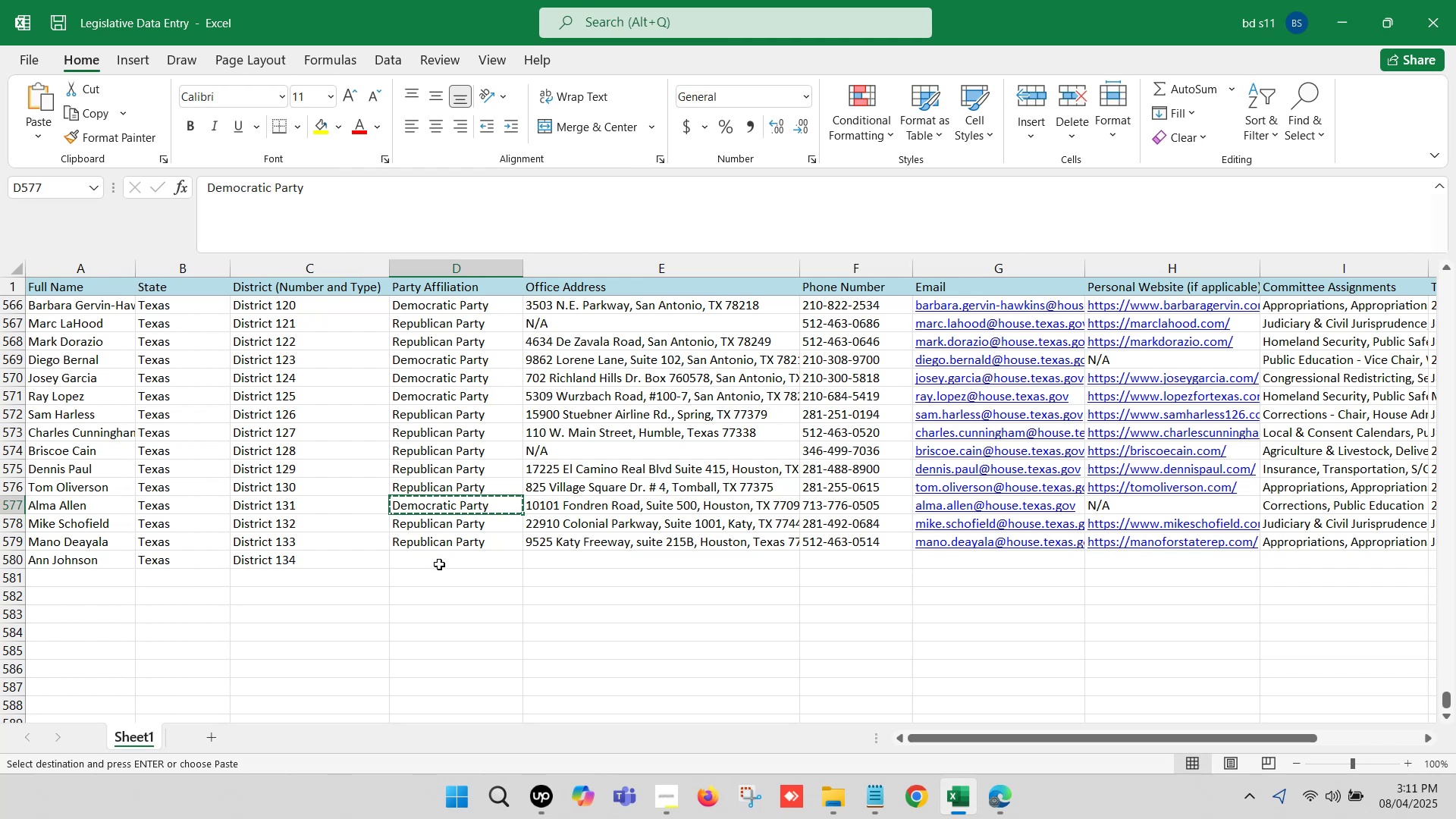 
key(Control+ControlLeft)
 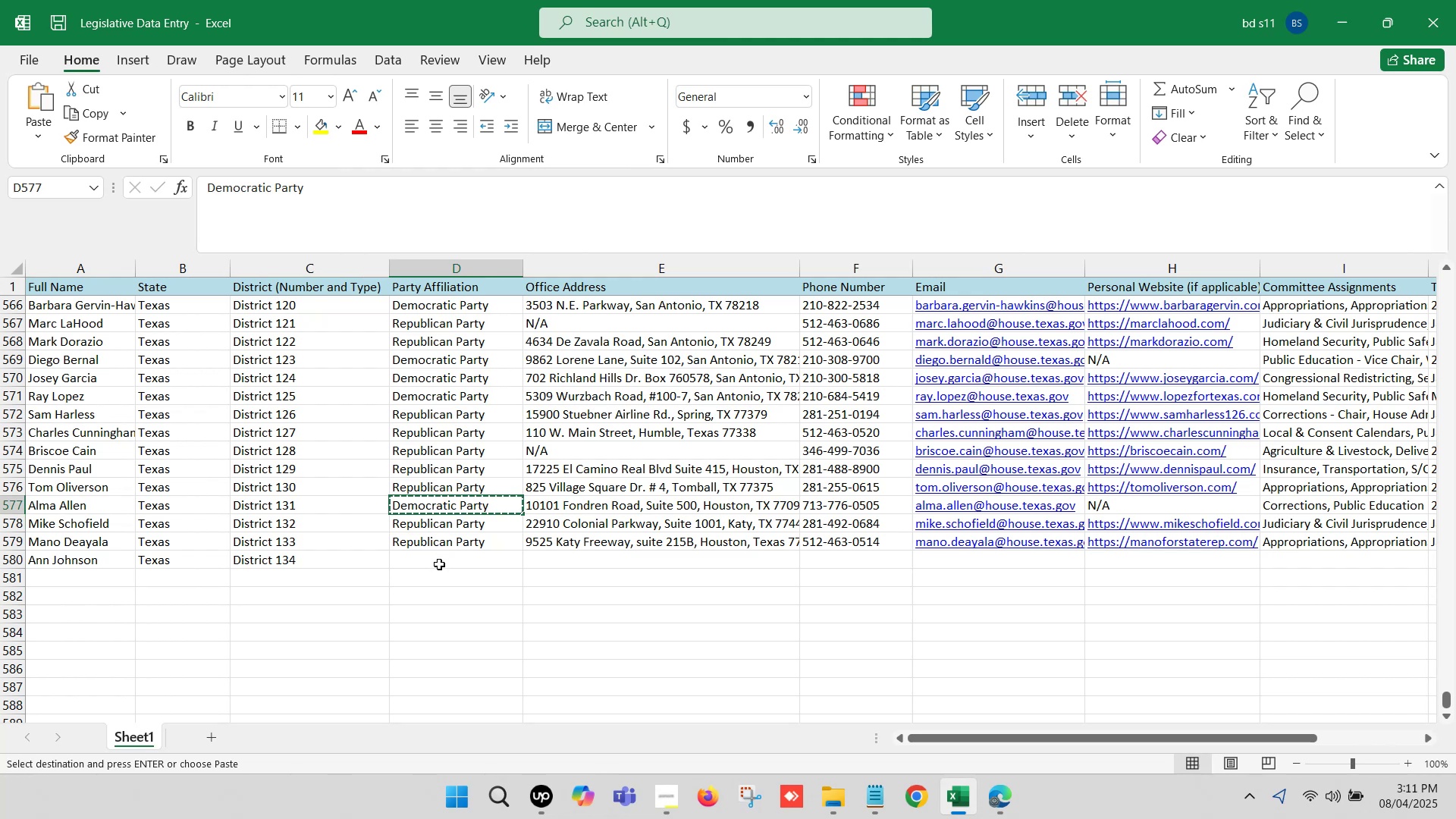 
left_click([439, 564])
 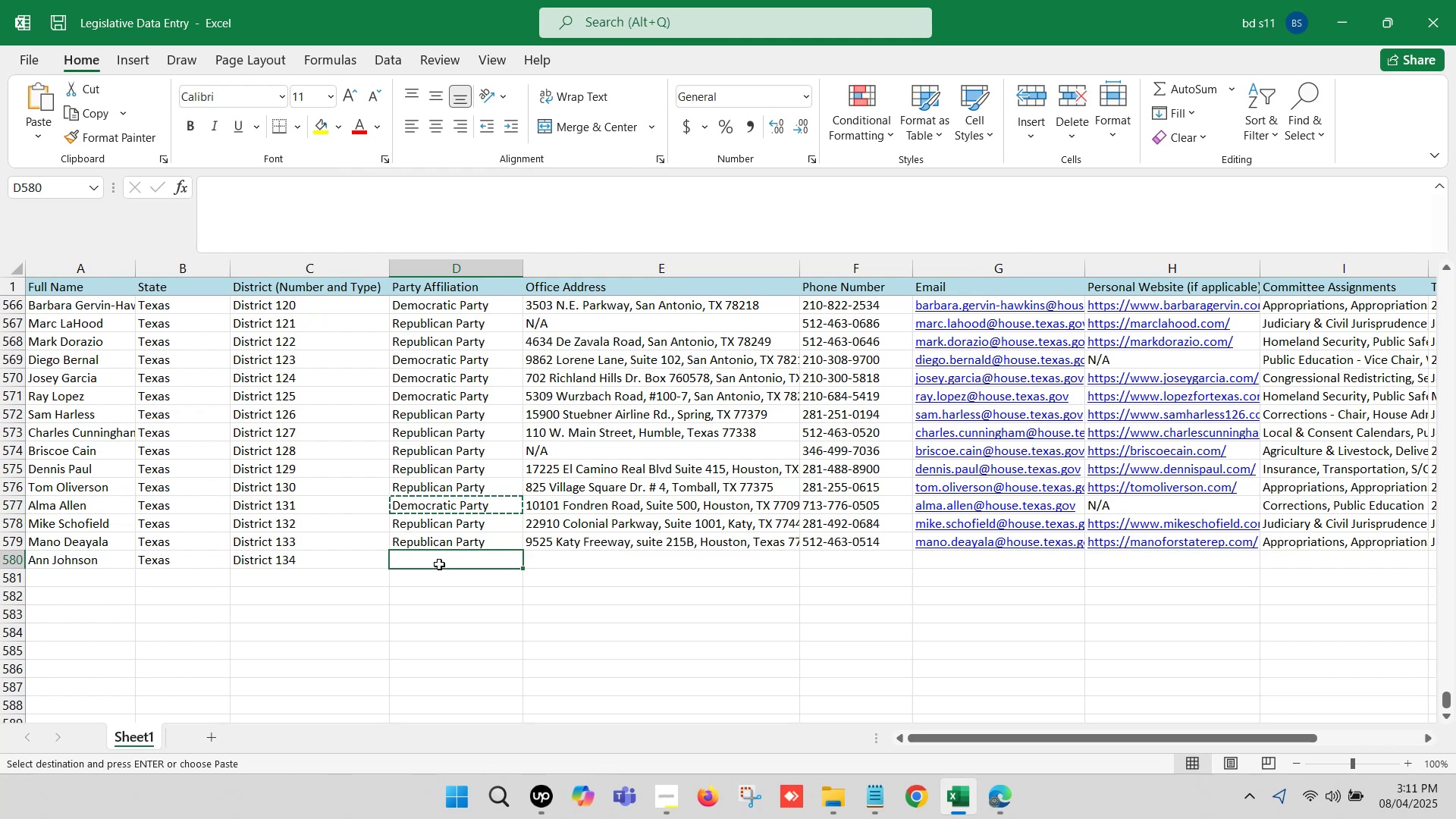 
key(Control+V)
 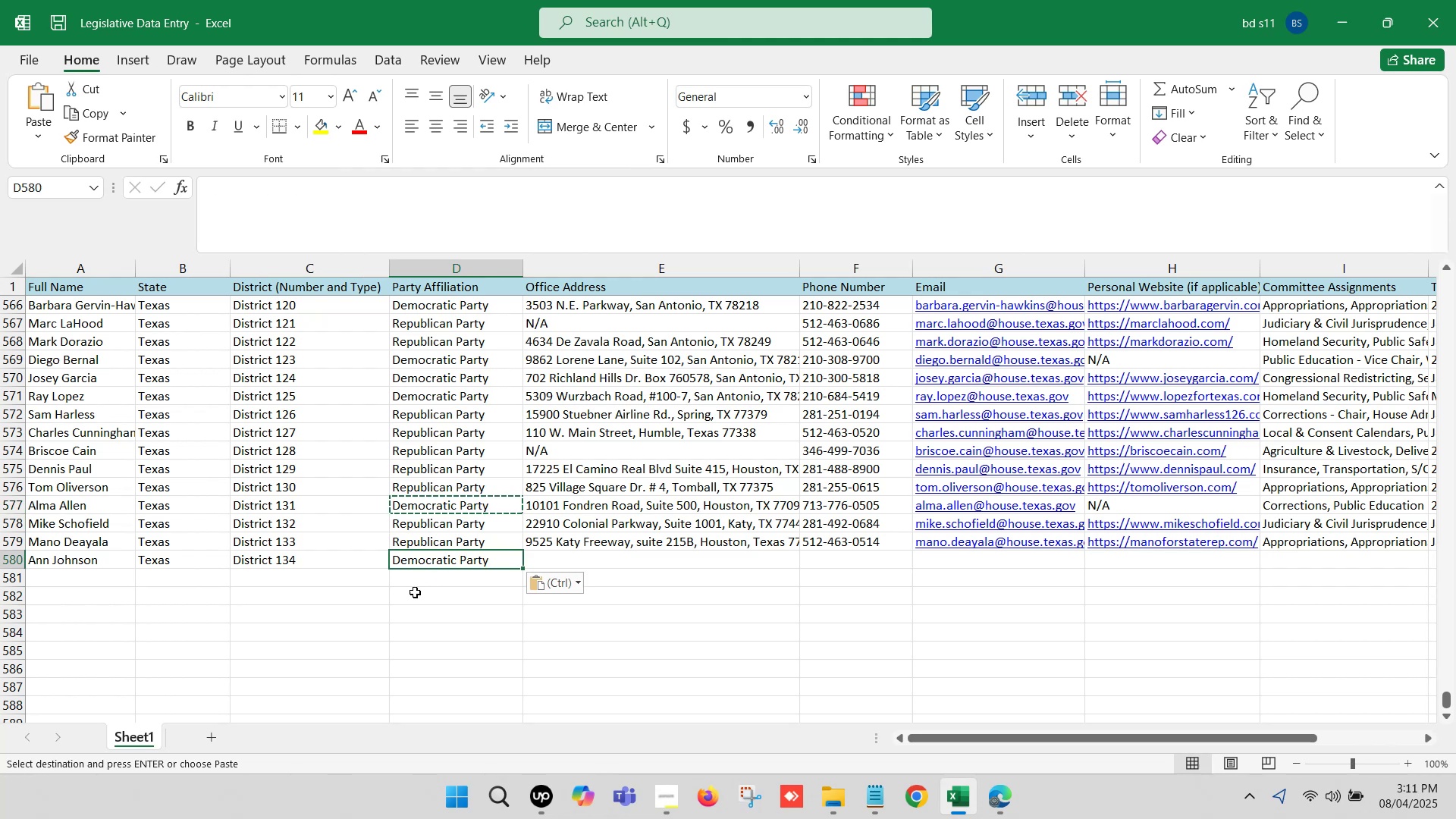 
left_click([415, 592])
 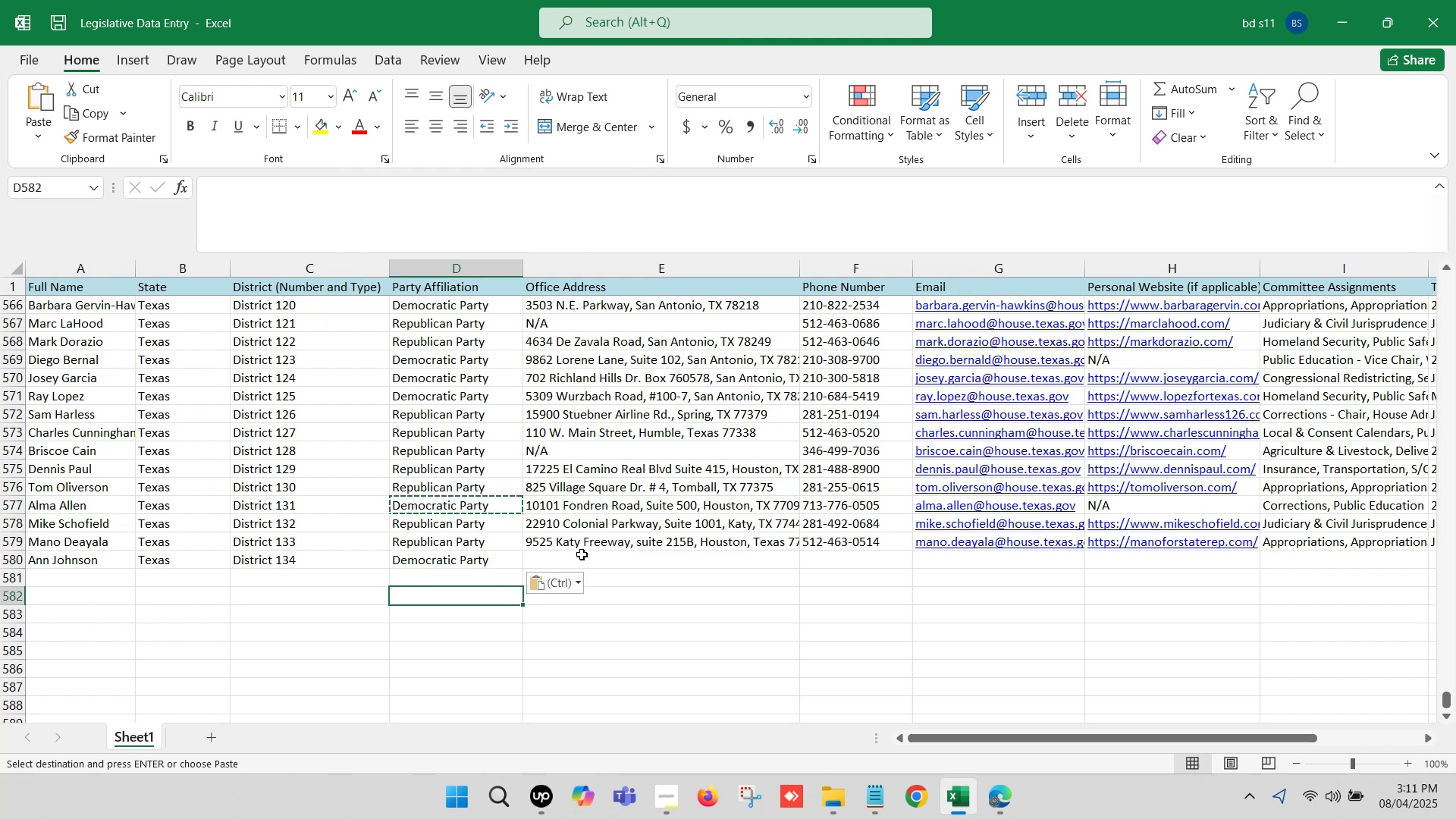 
left_click([582, 554])
 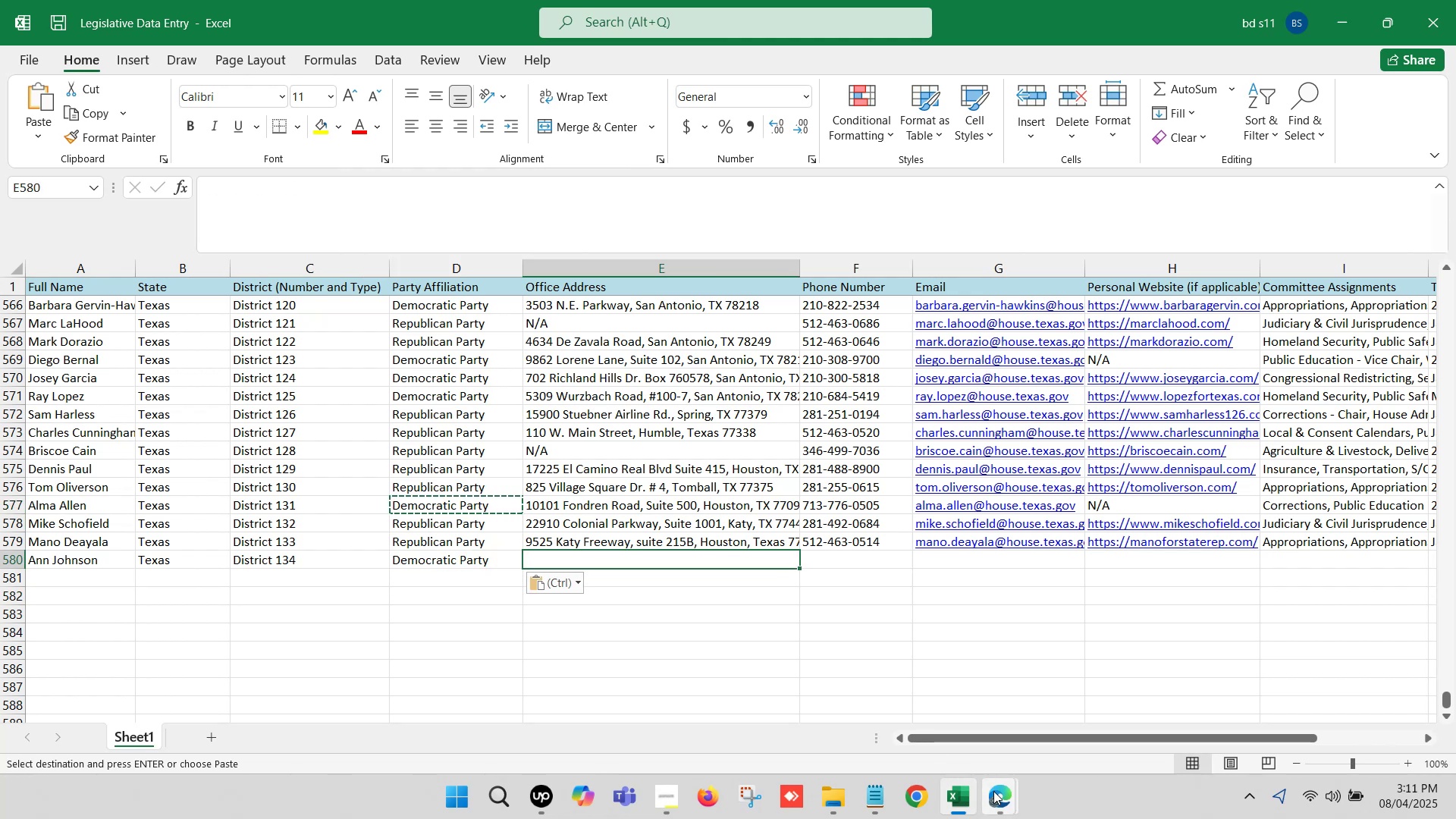 
double_click([880, 683])
 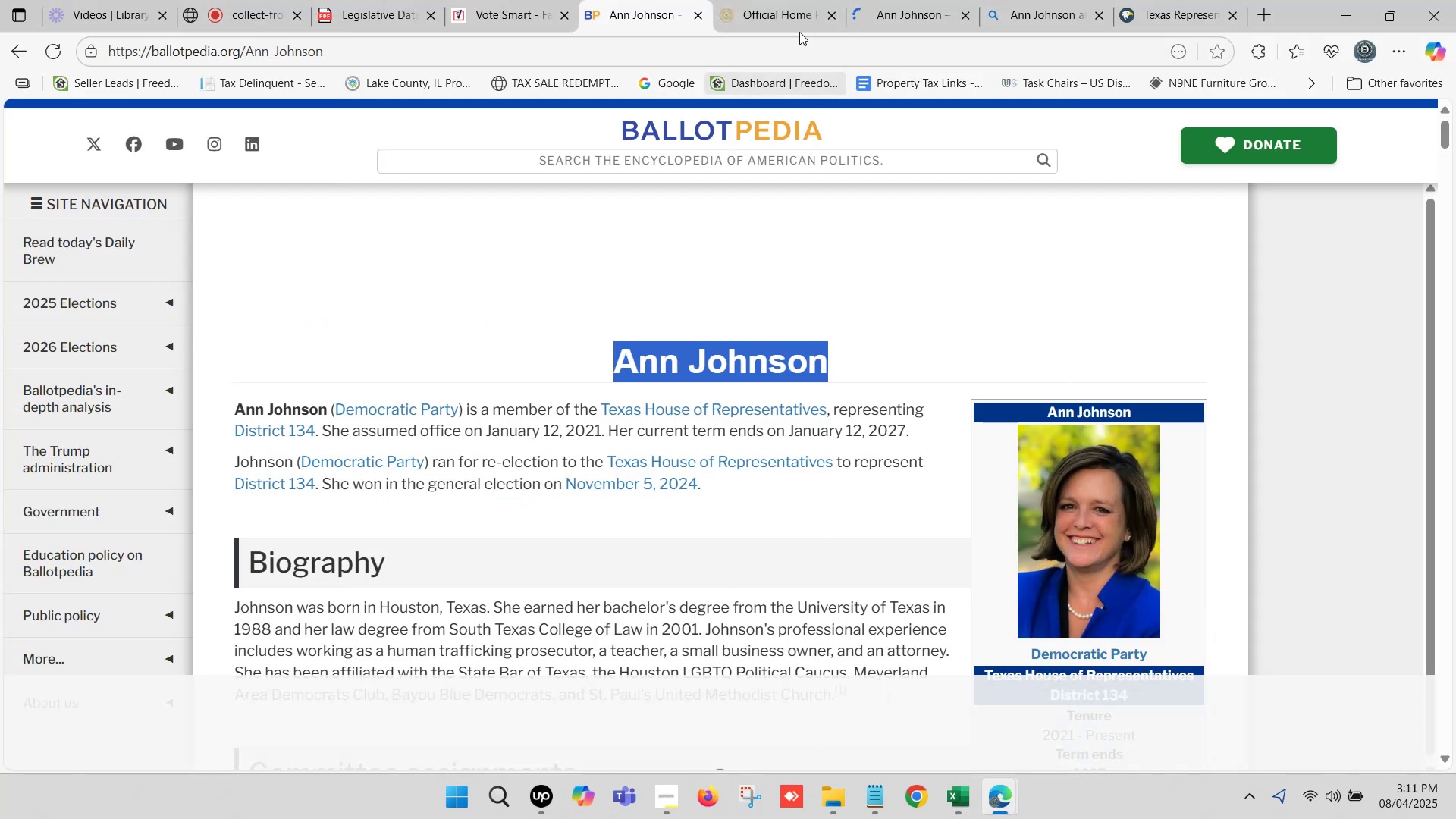 
left_click([794, 0])
 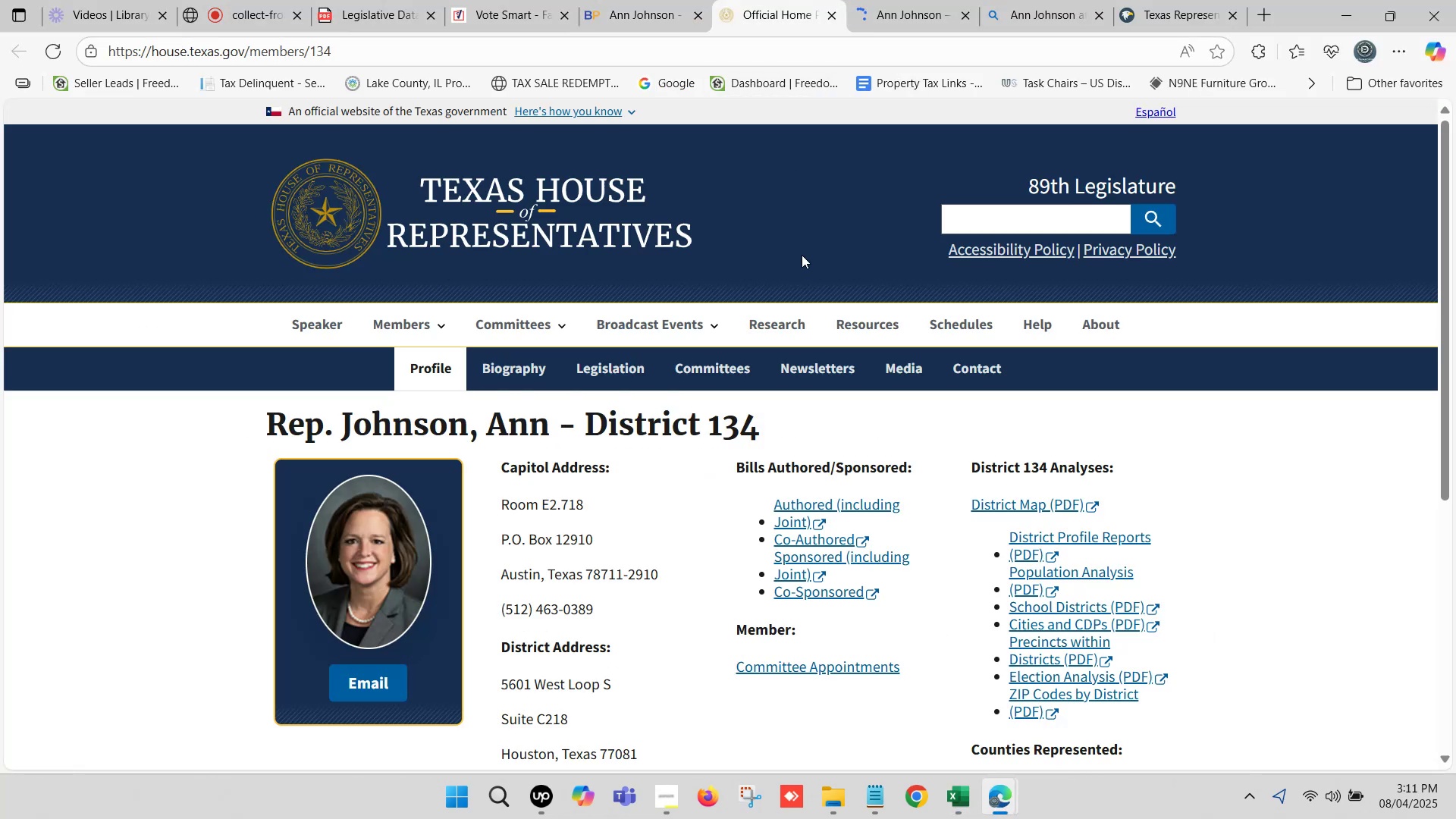 
scroll: coordinate [757, 356], scroll_direction: down, amount: 3.0
 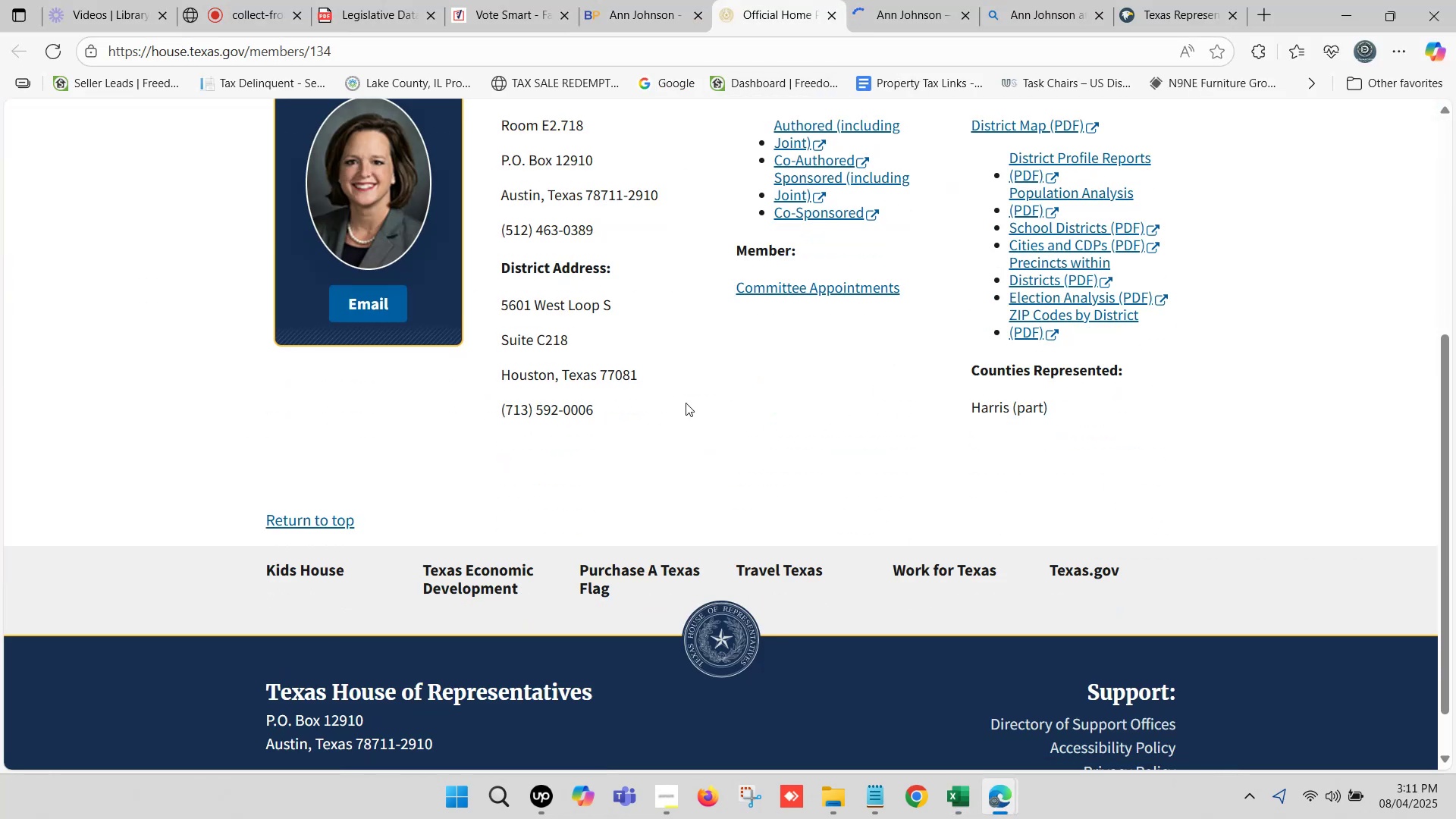 
left_click_drag(start_coordinate=[651, 374], to_coordinate=[504, 306])
 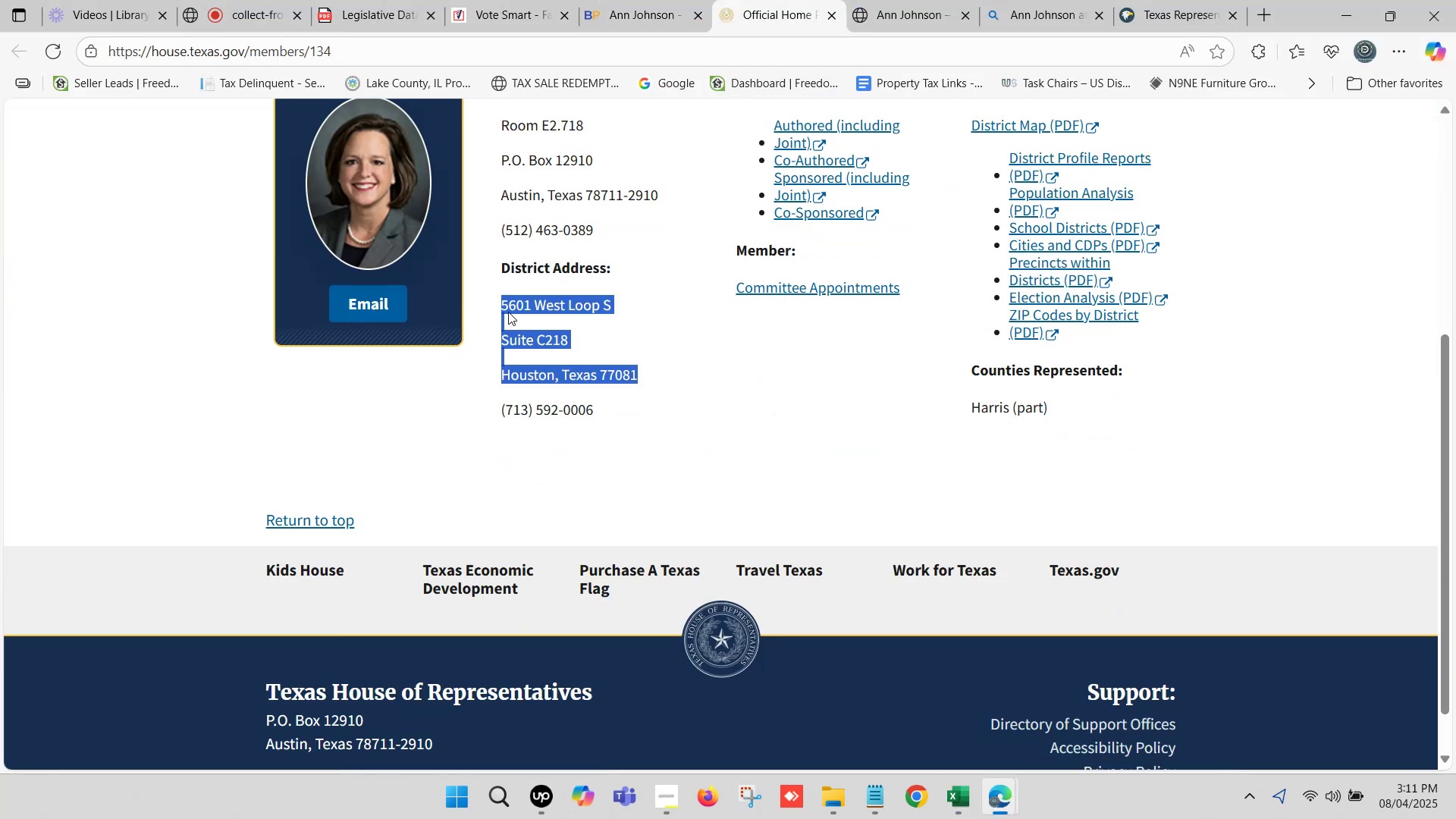 
key(Control+C)
 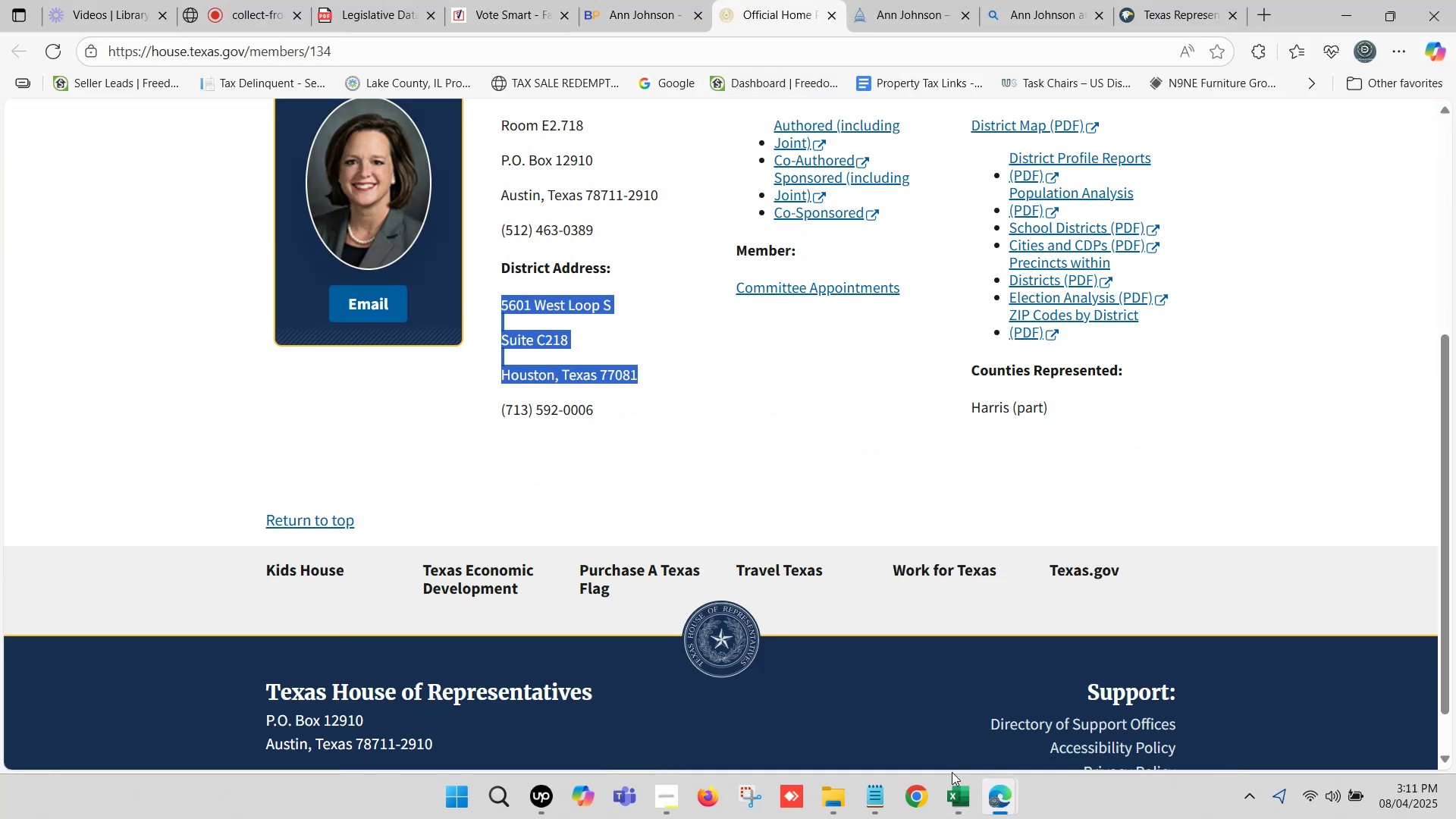 
left_click([953, 787])
 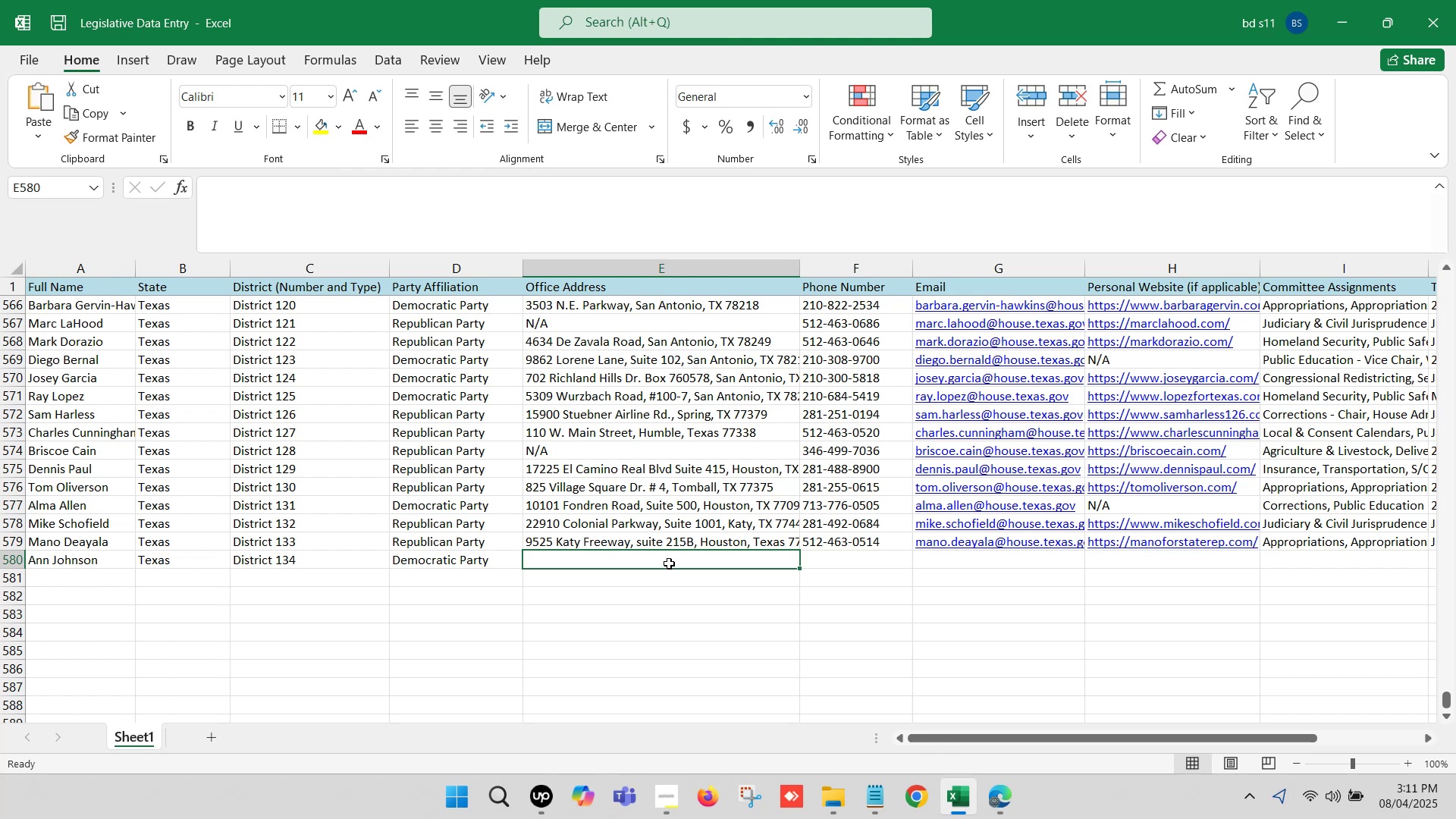 
double_click([669, 563])
 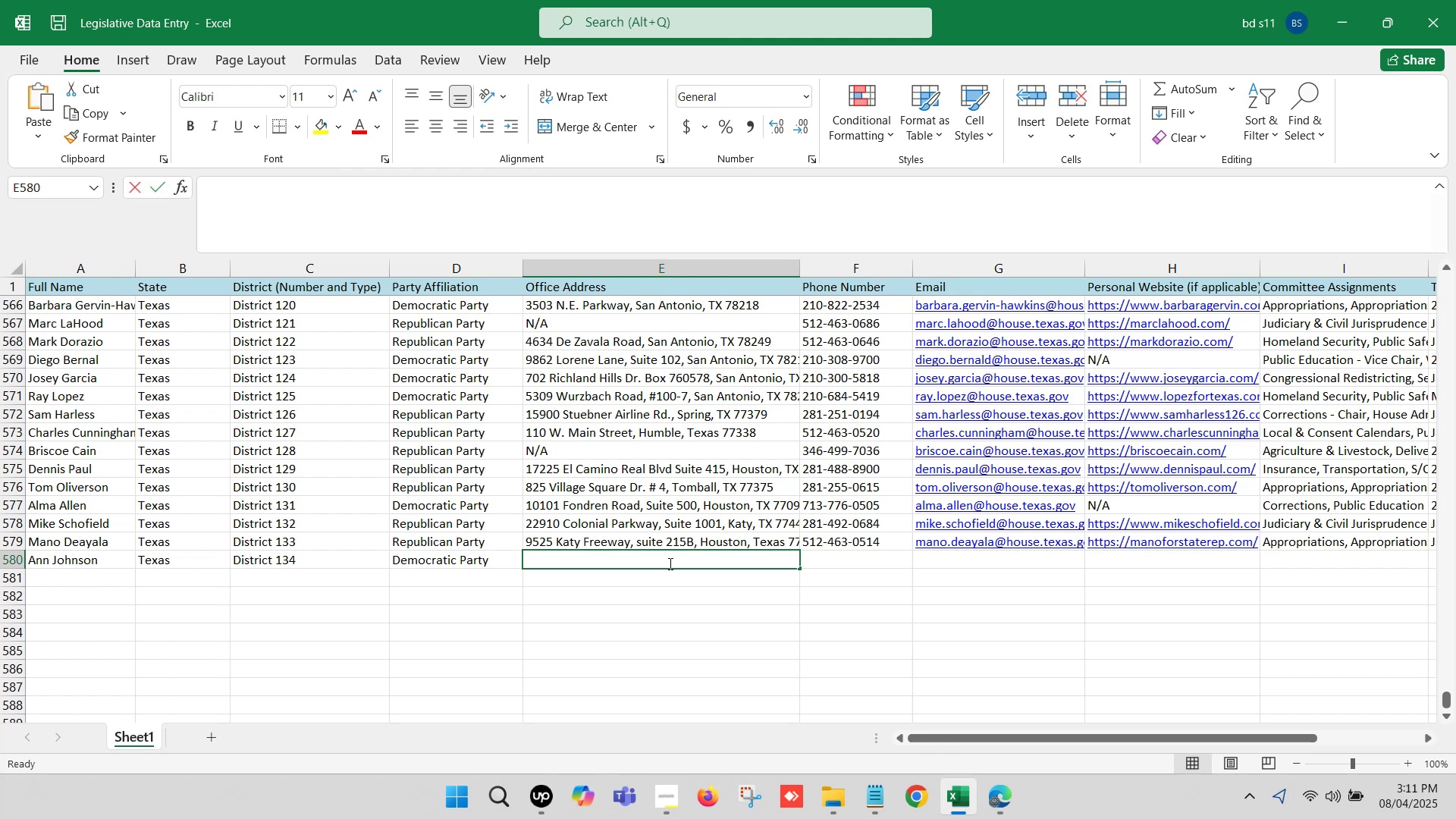 
key(Control+V)
 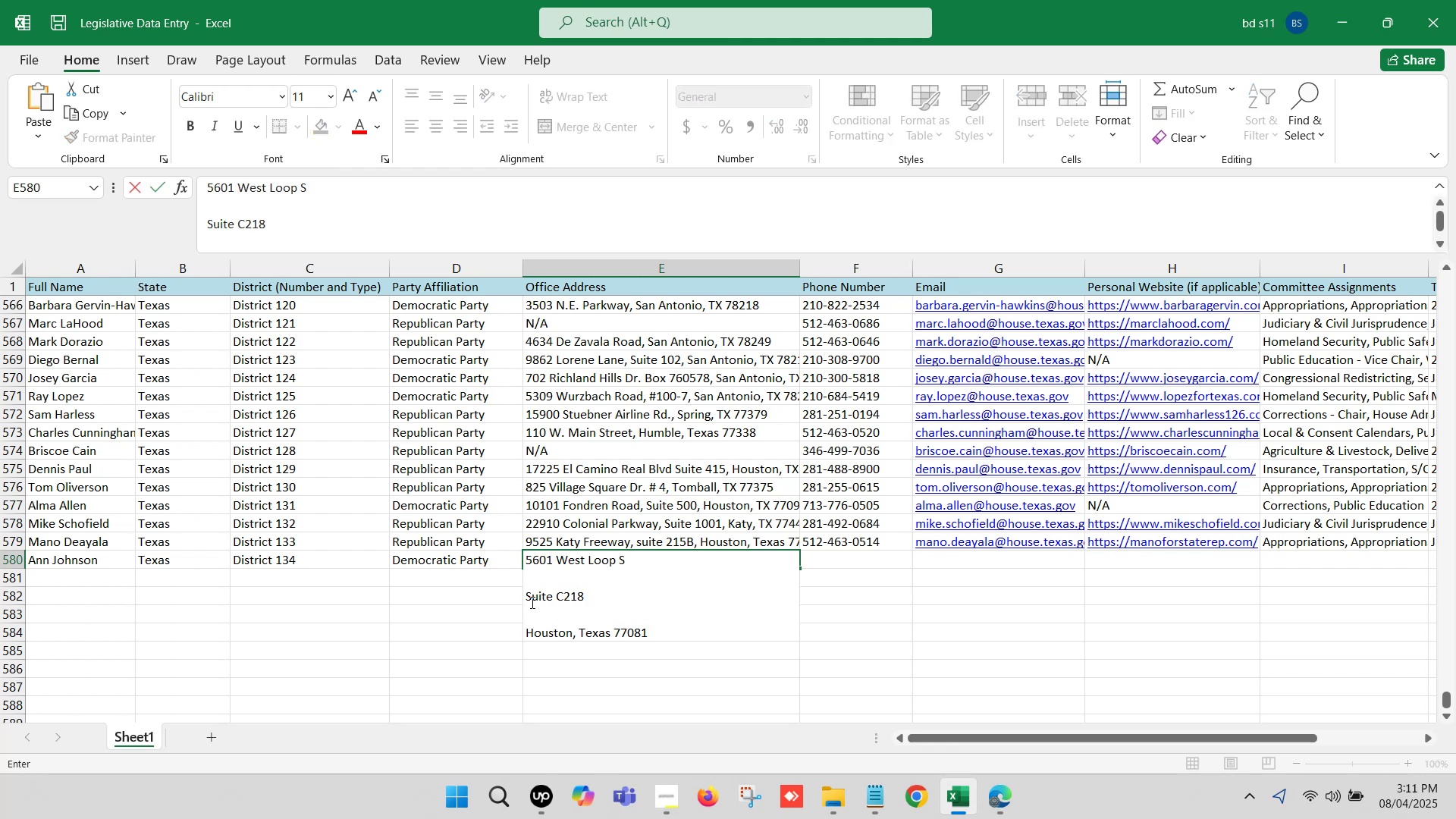 
left_click([527, 598])
 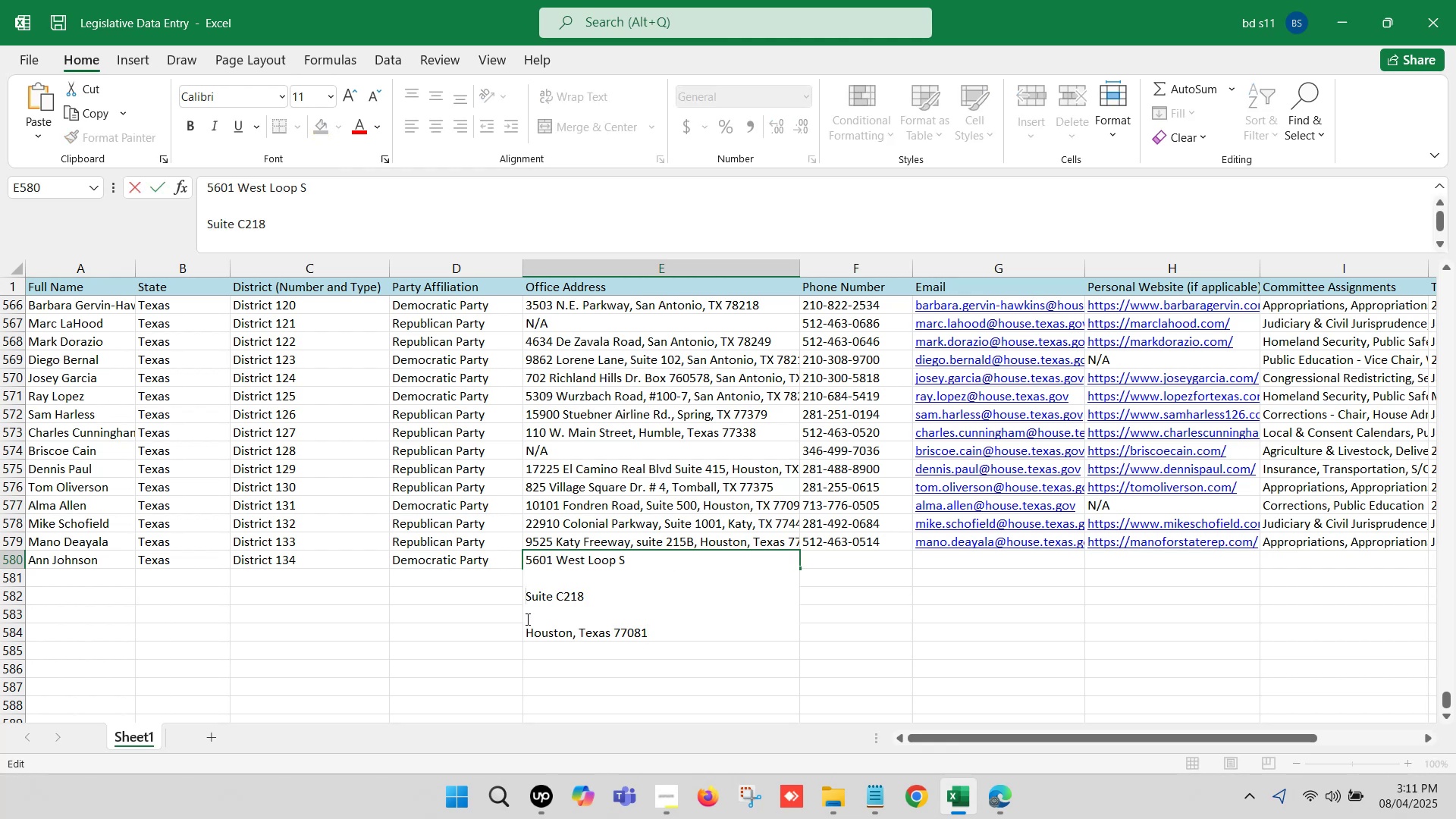 
key(Backspace)
 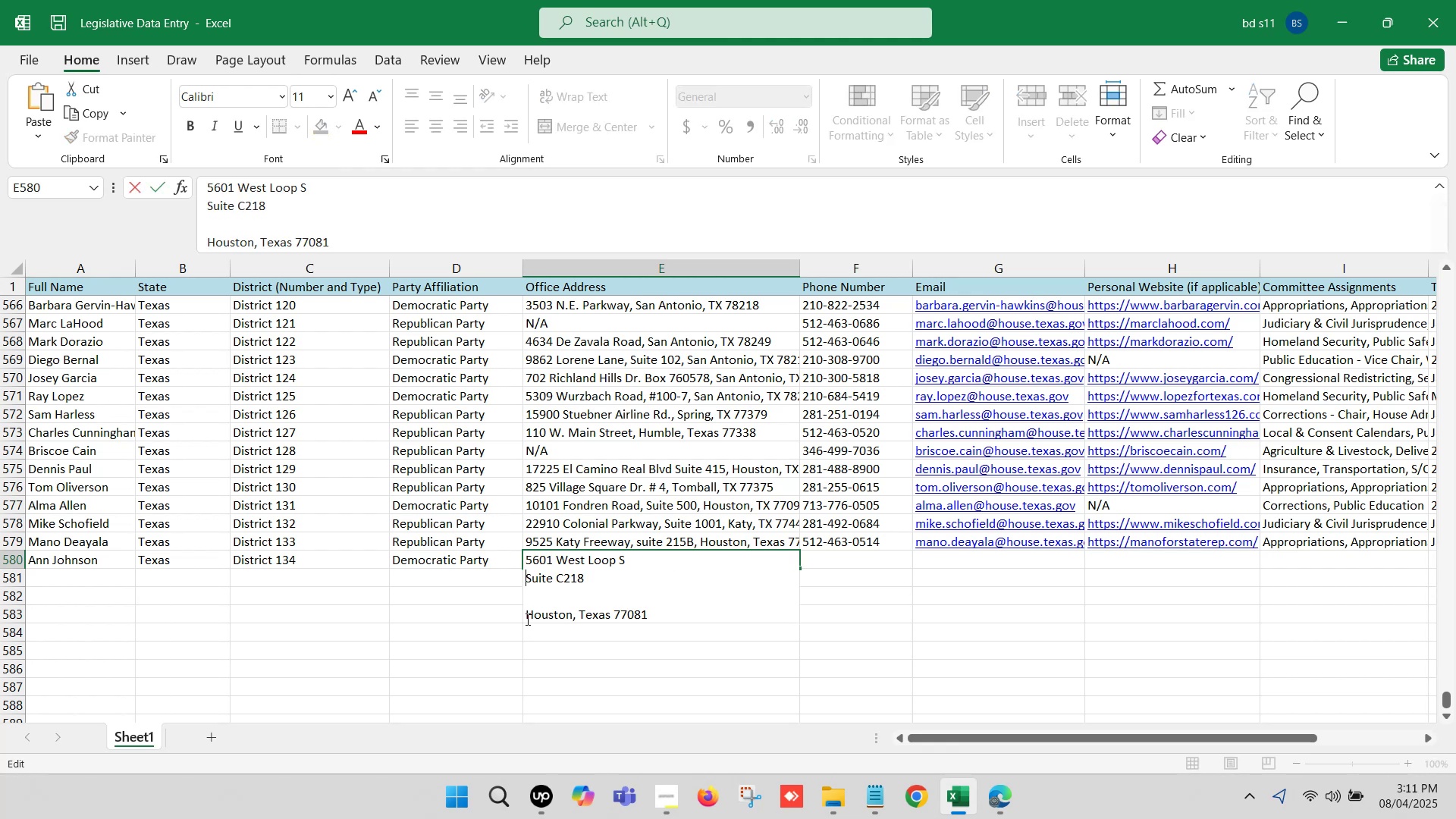 
key(Backspace)
 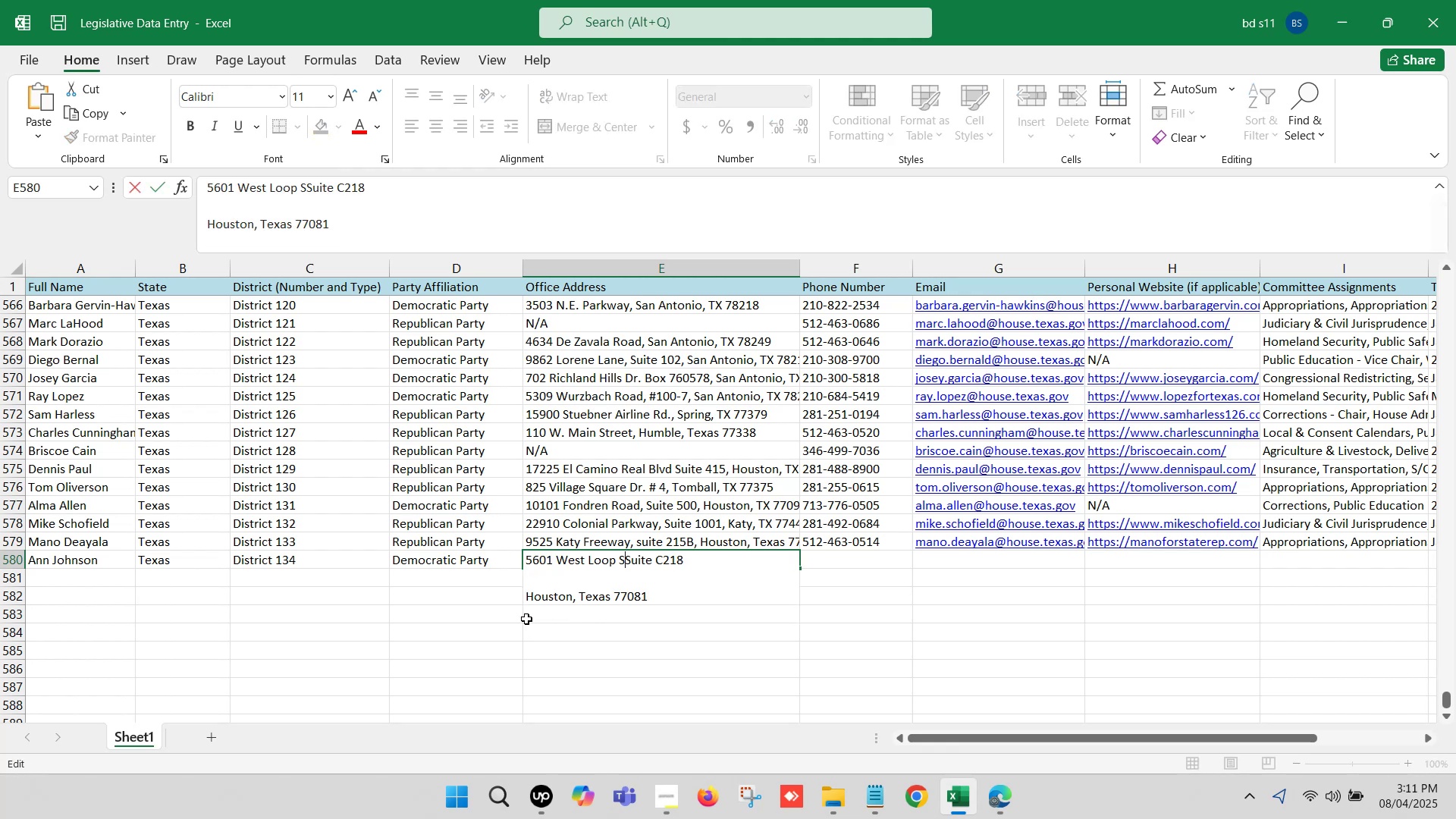 
key(Space)
 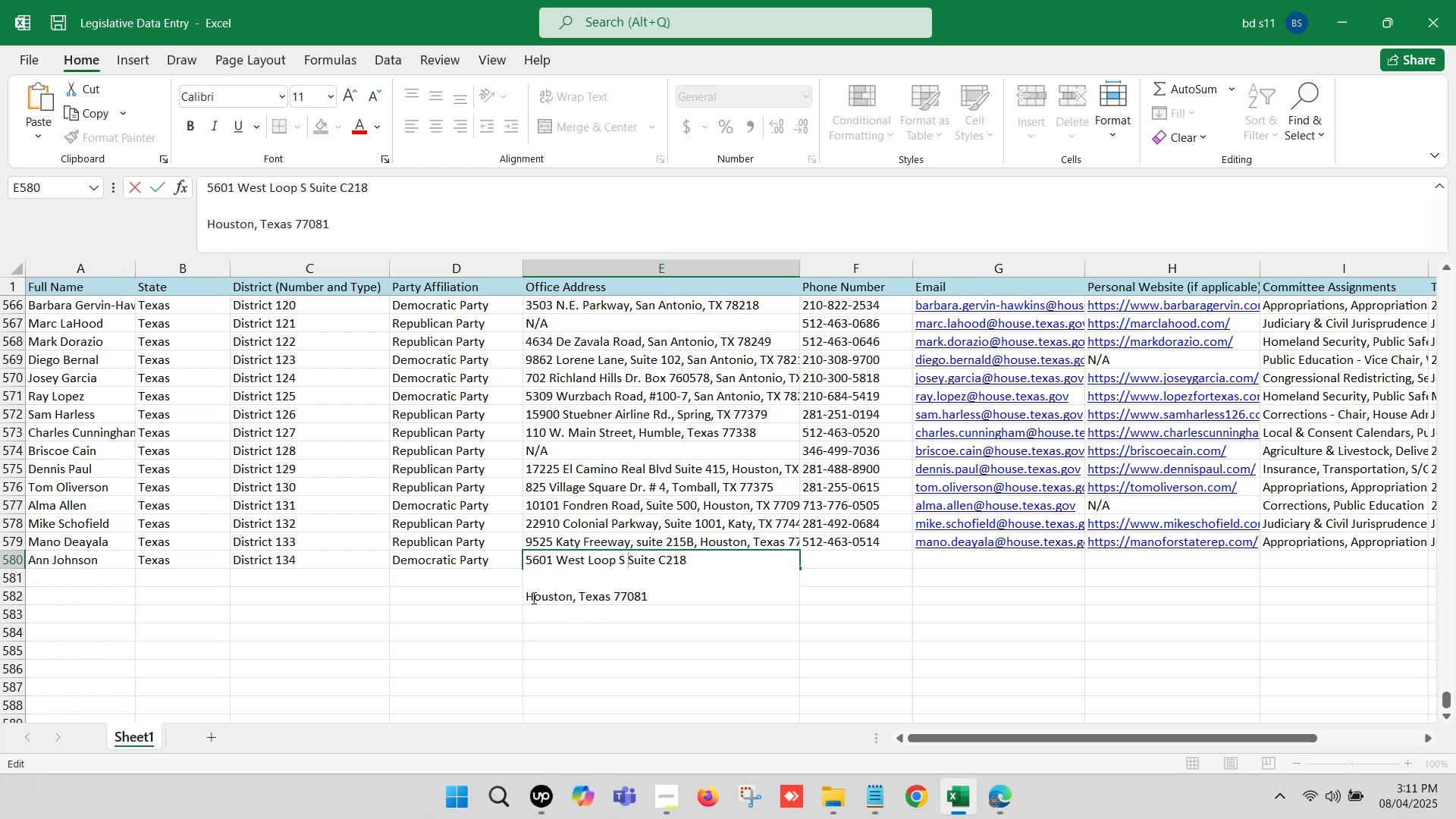 
left_click([531, 598])
 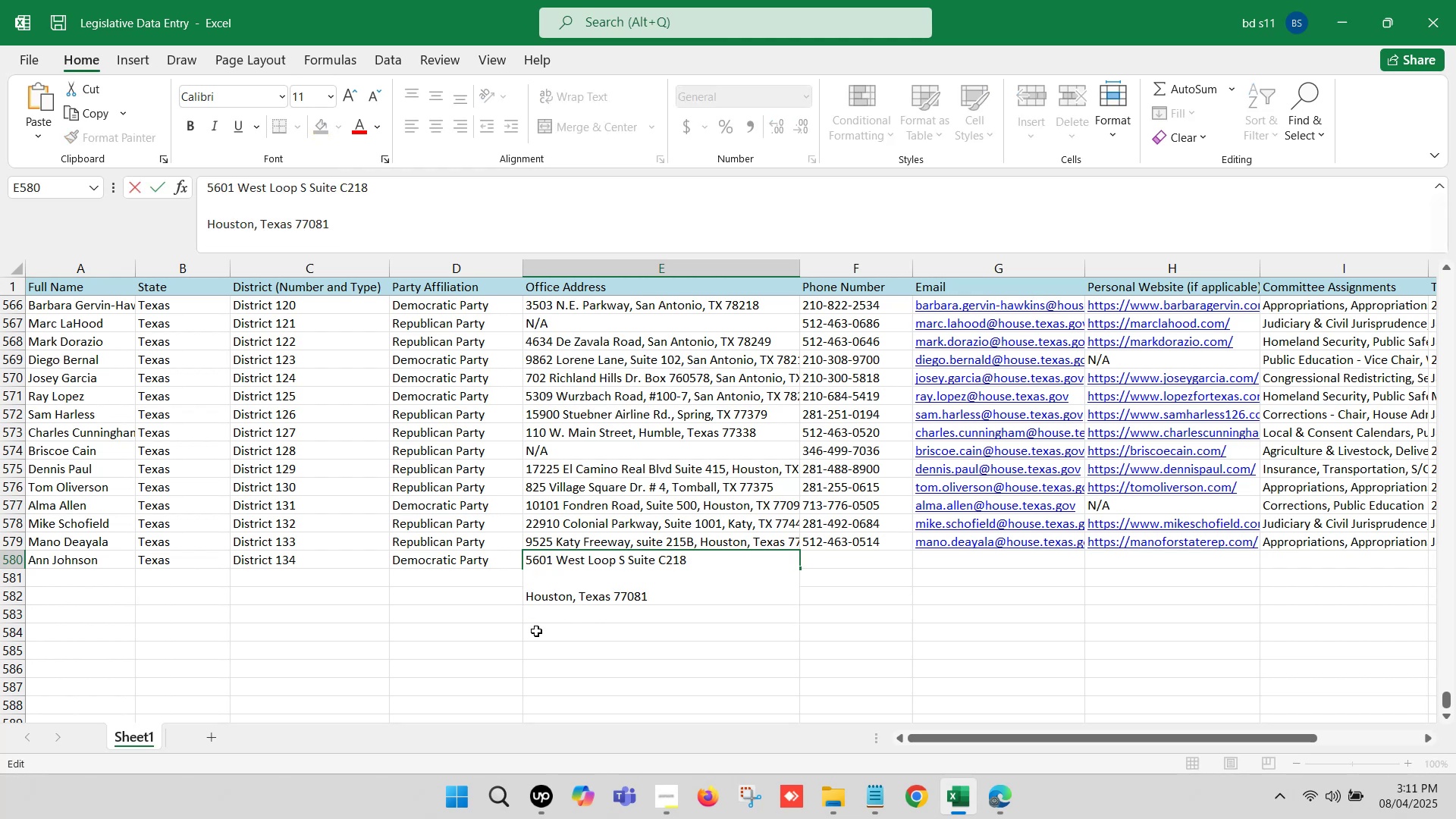 
key(ArrowLeft)
 